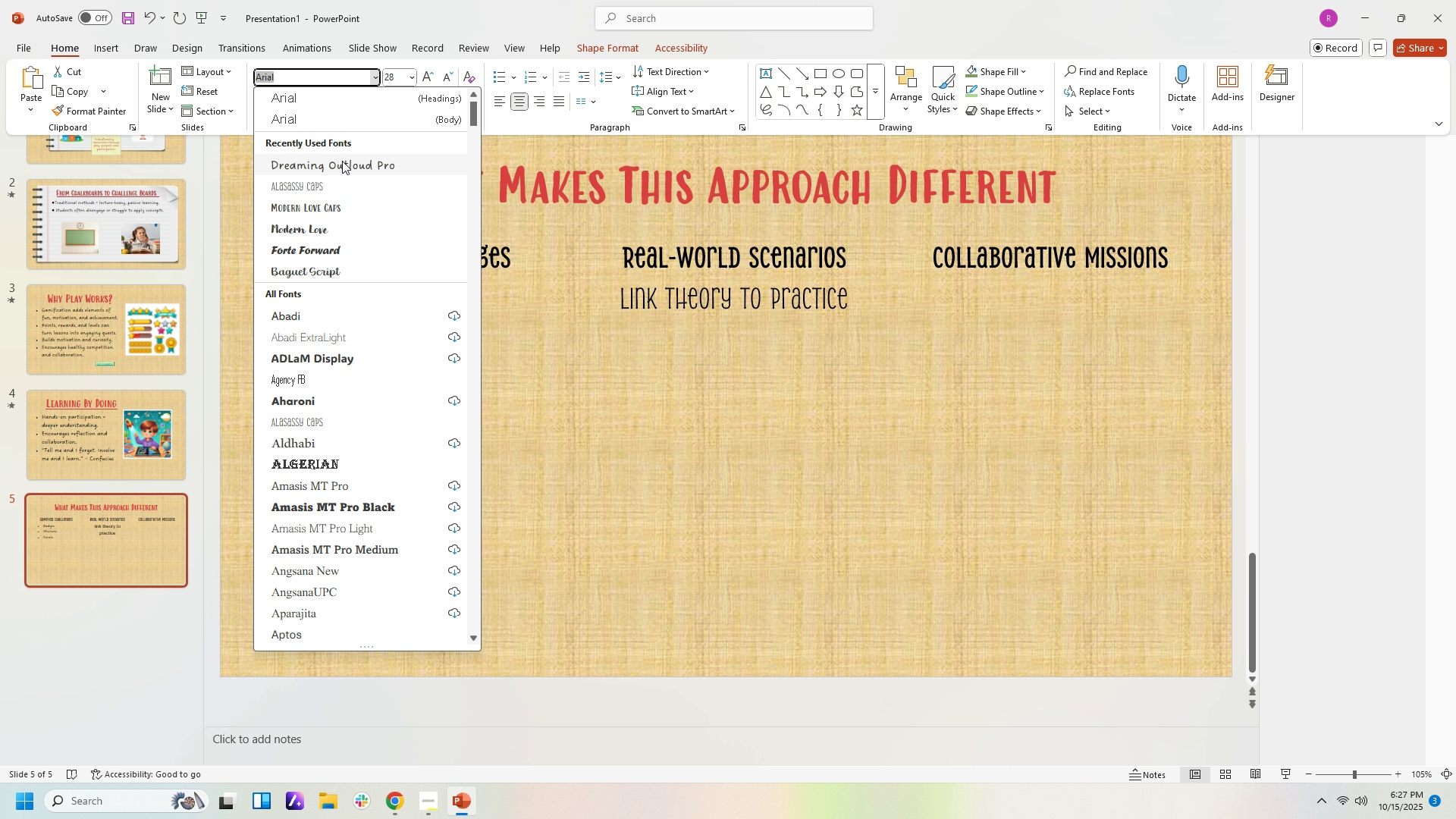 
left_click([342, 161])
 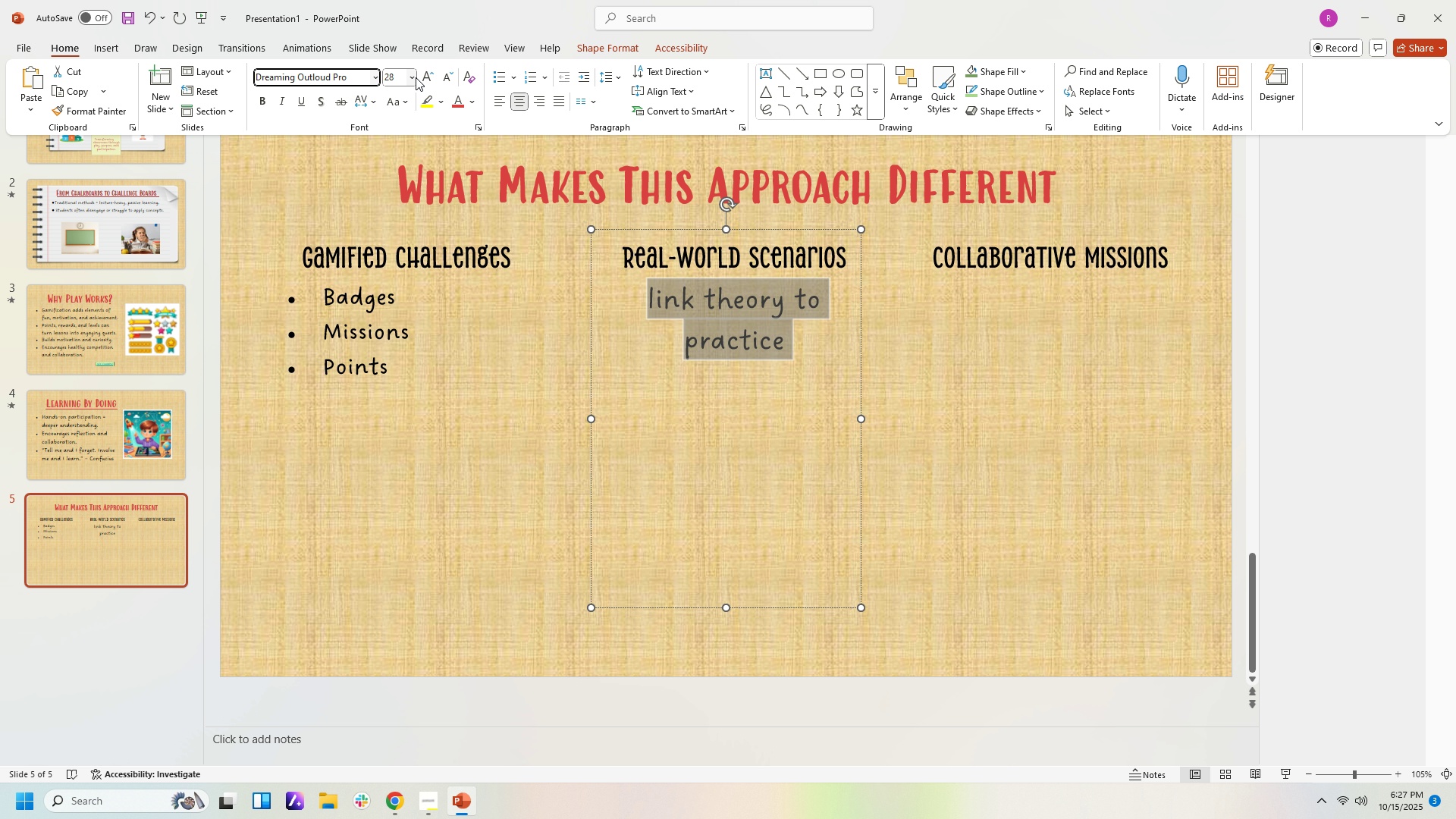 
left_click([414, 77])
 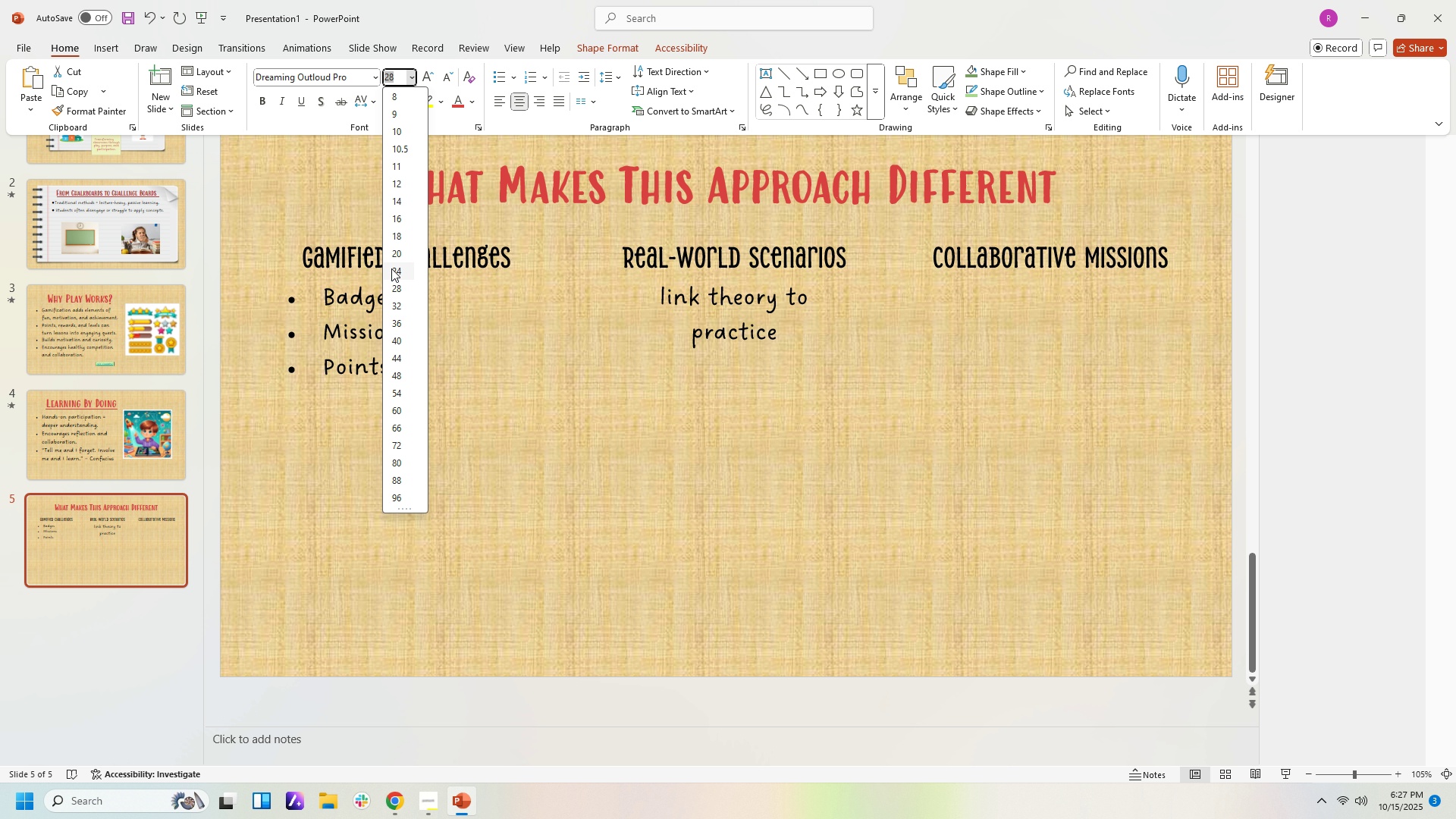 
left_click([391, 268])
 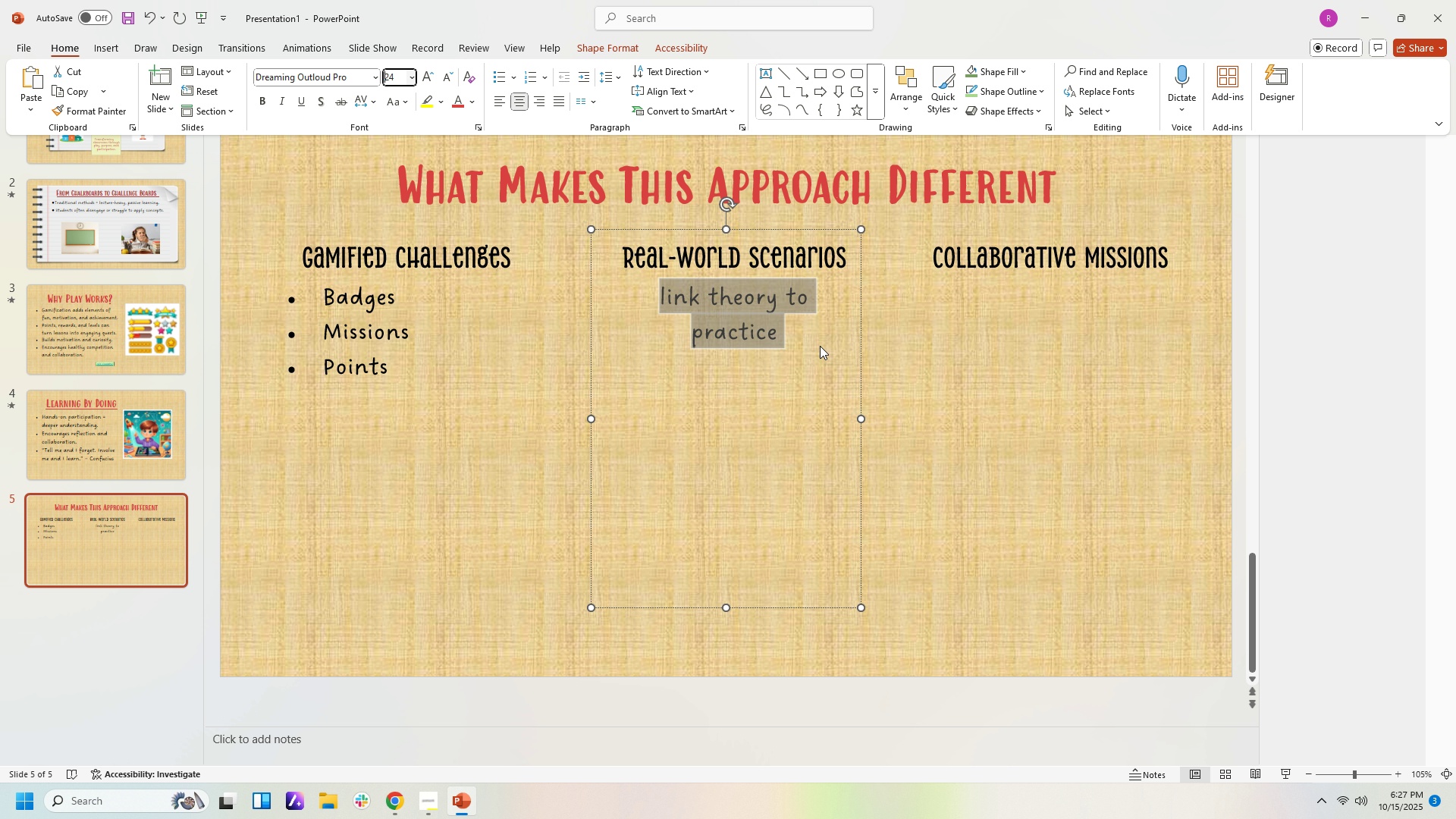 
left_click([813, 341])
 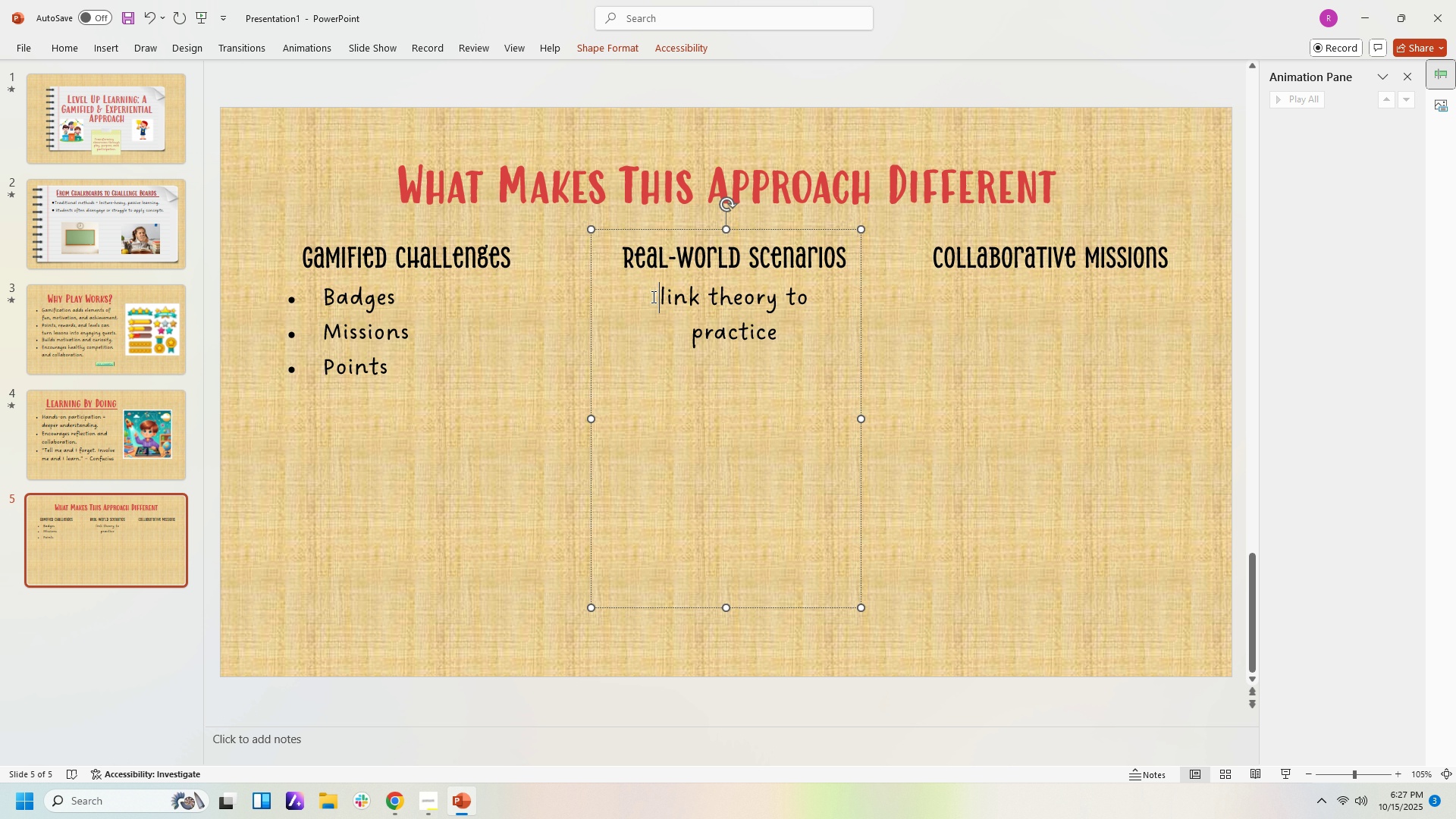 
left_click([652, 297])
 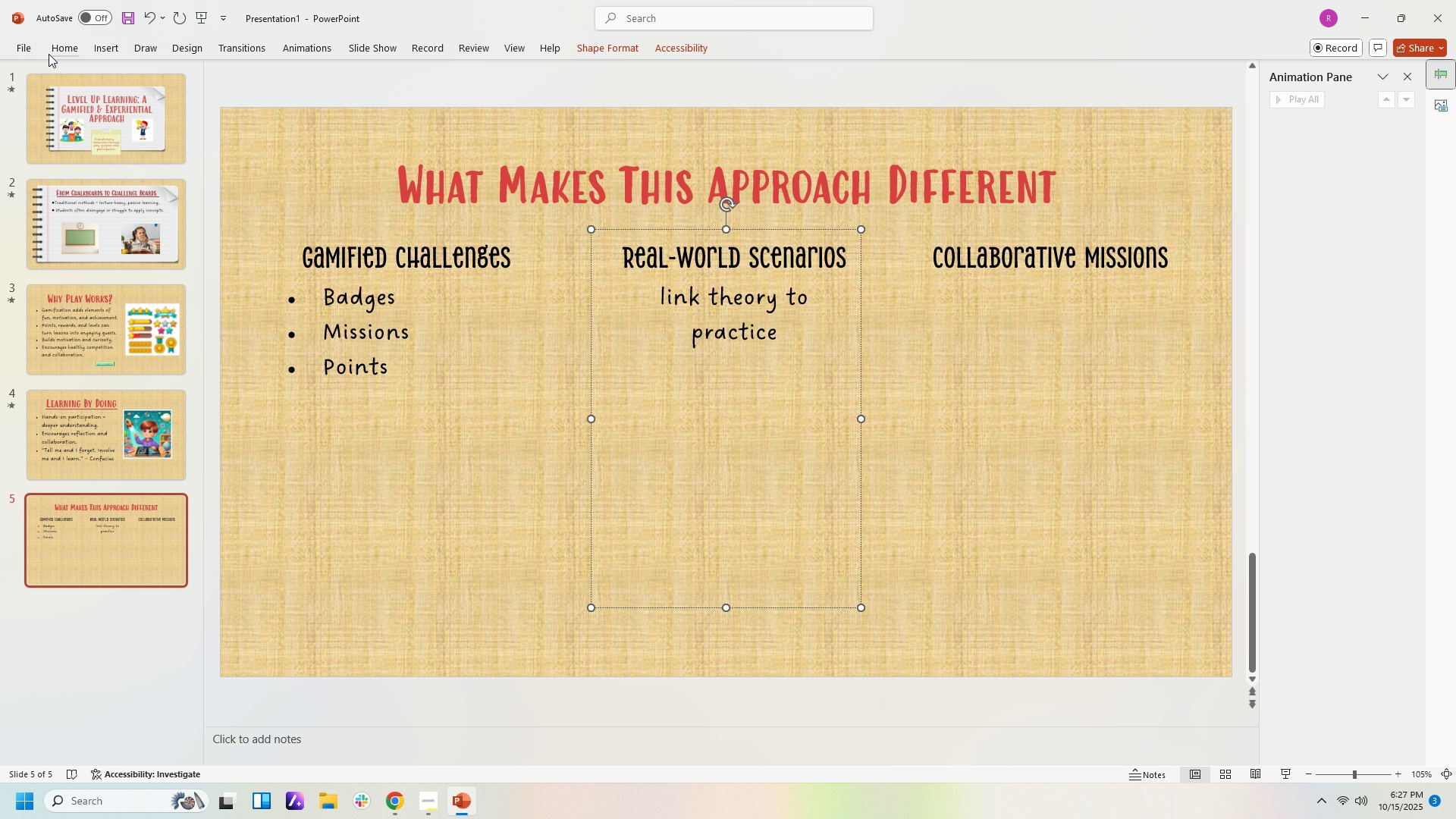 
left_click([64, 46])
 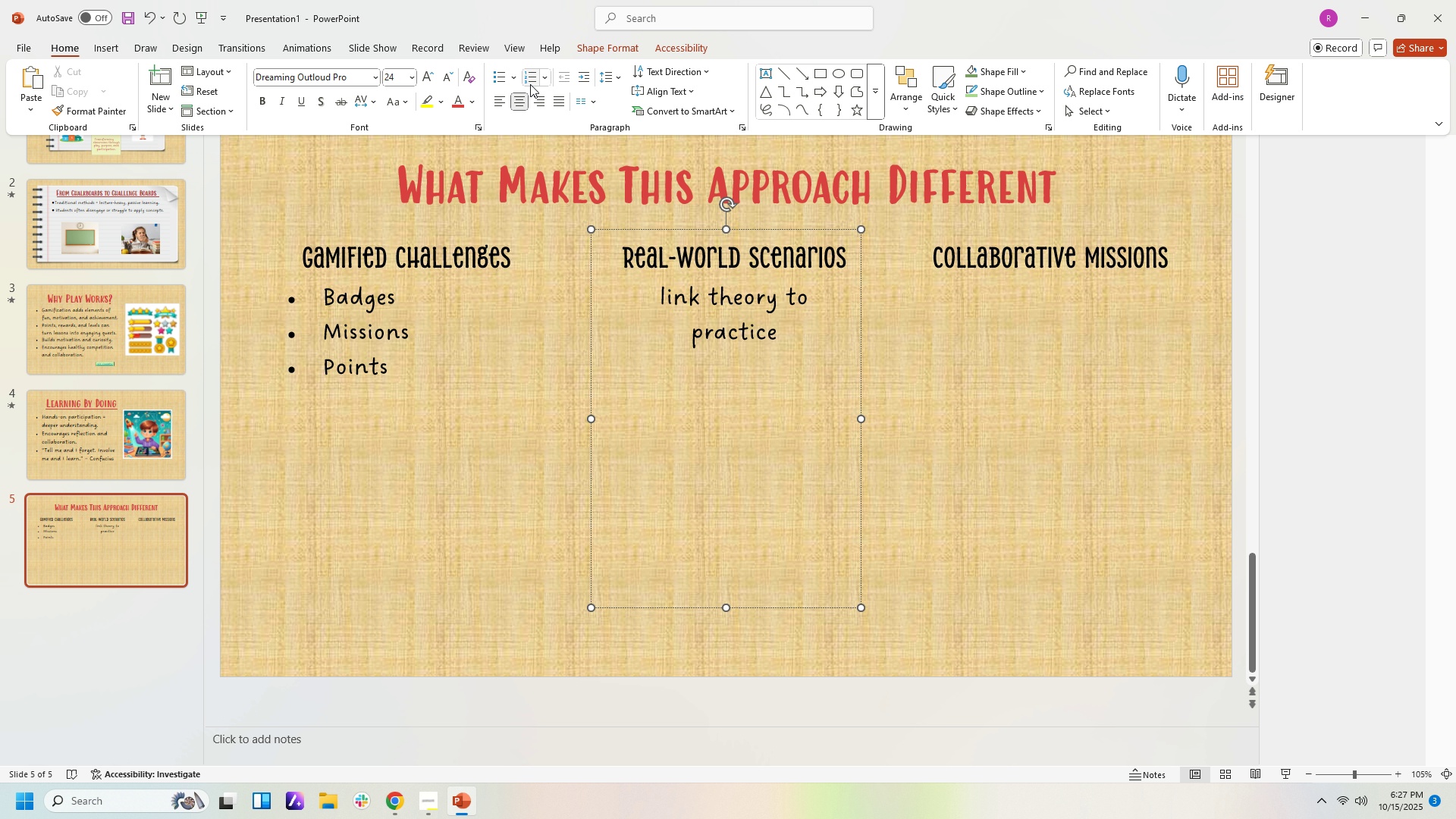 
left_click([497, 78])
 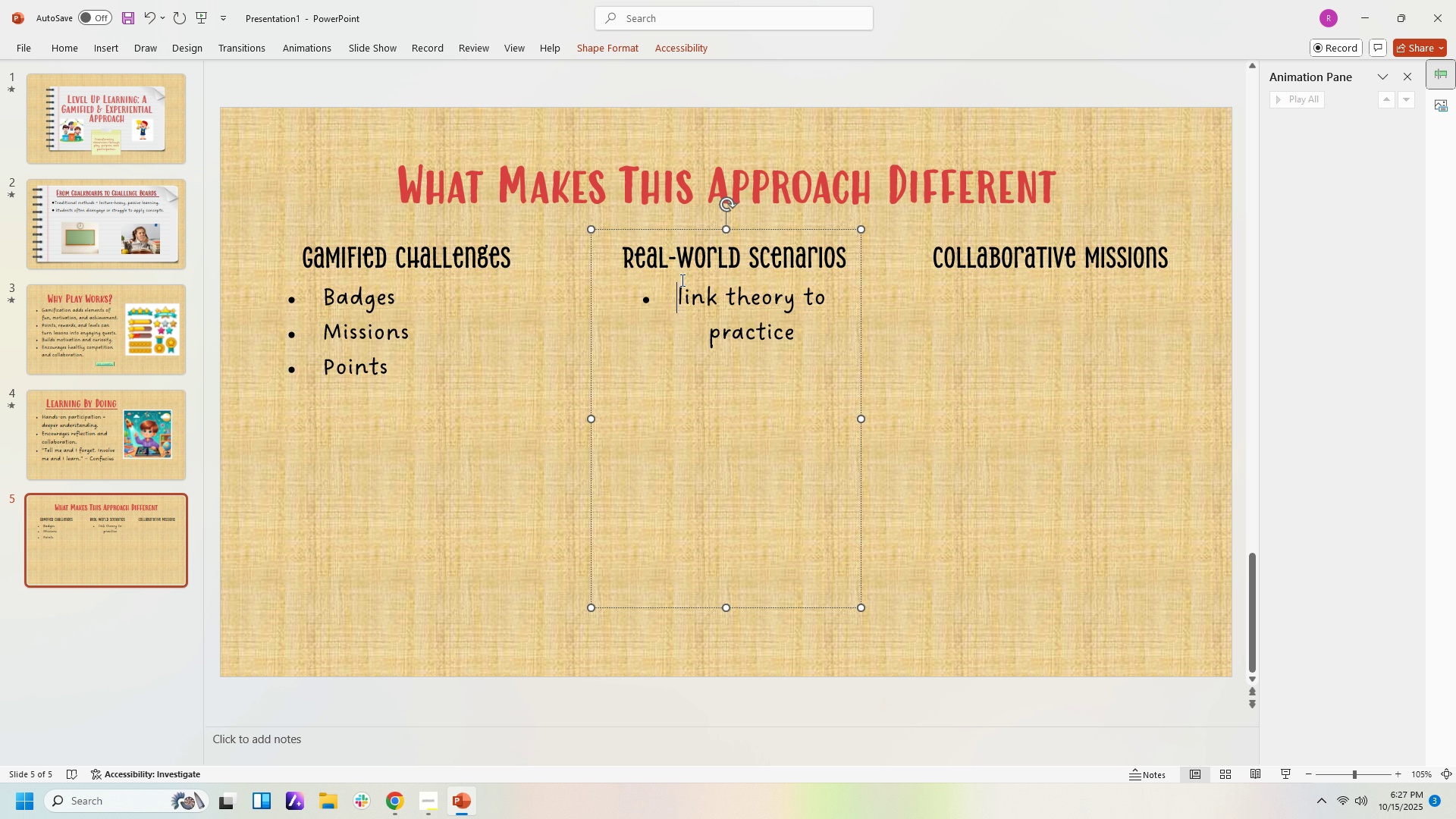 
key(Control+L)
 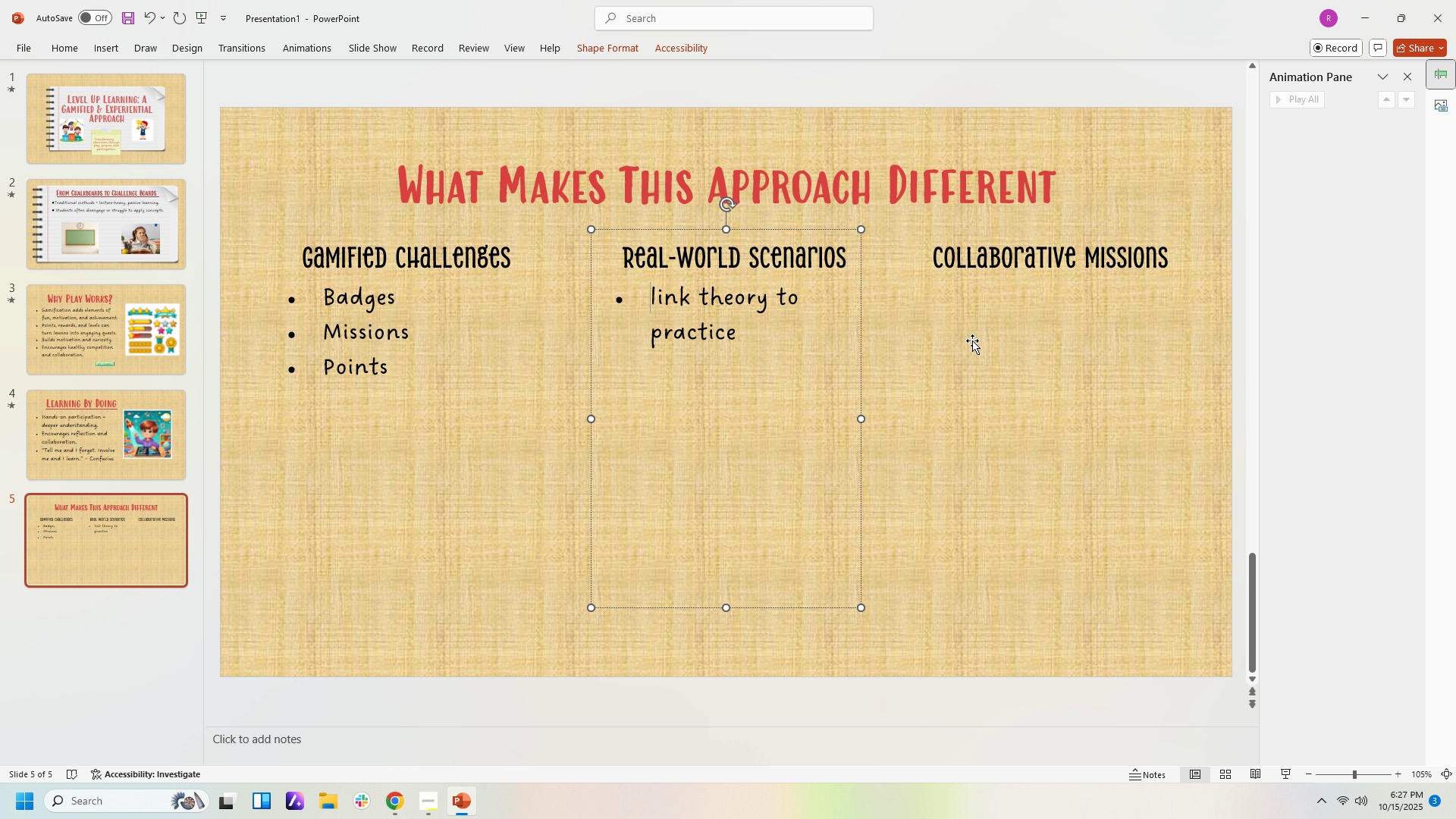 
left_click([977, 362])
 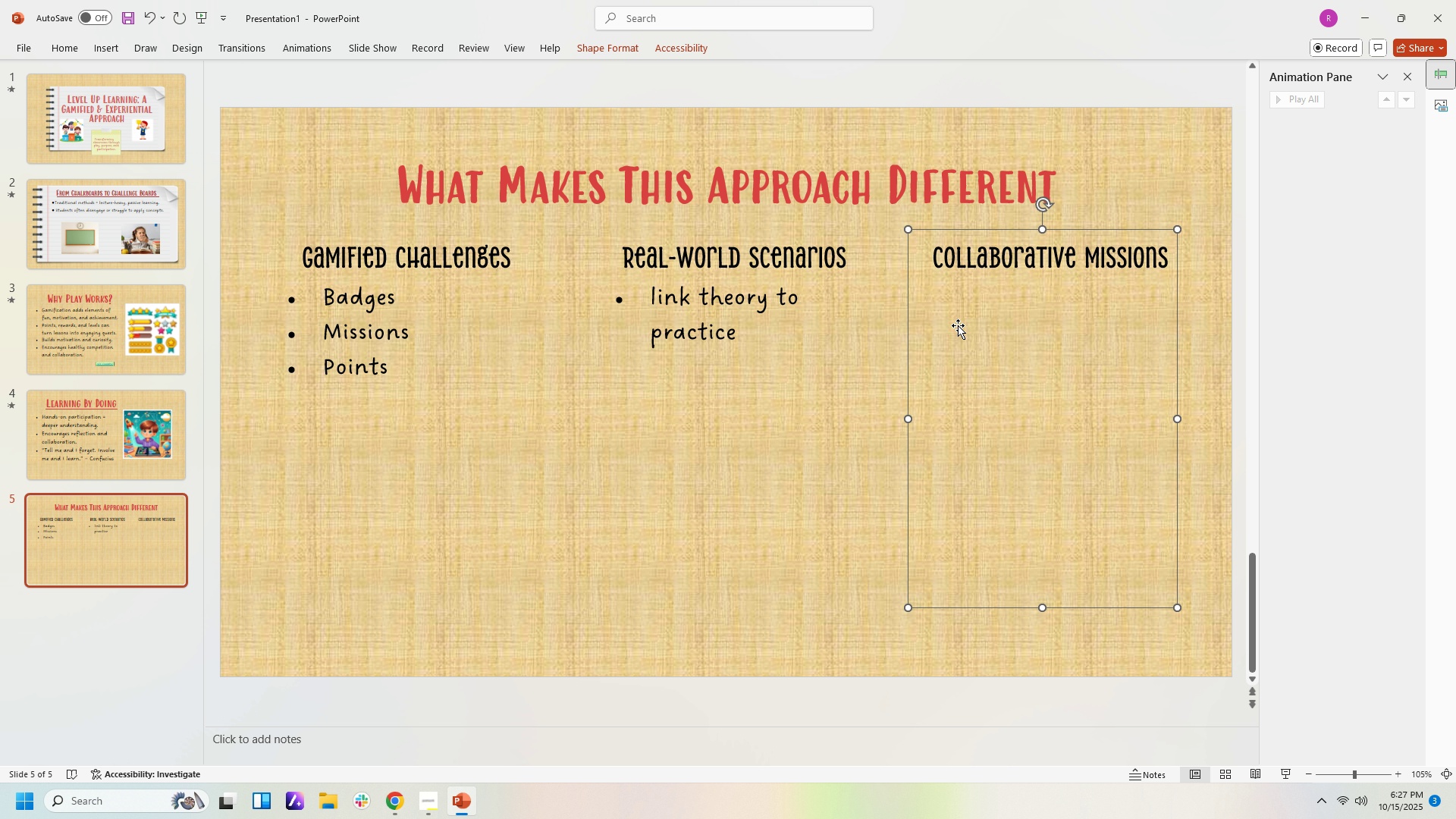 
left_click([1016, 315])
 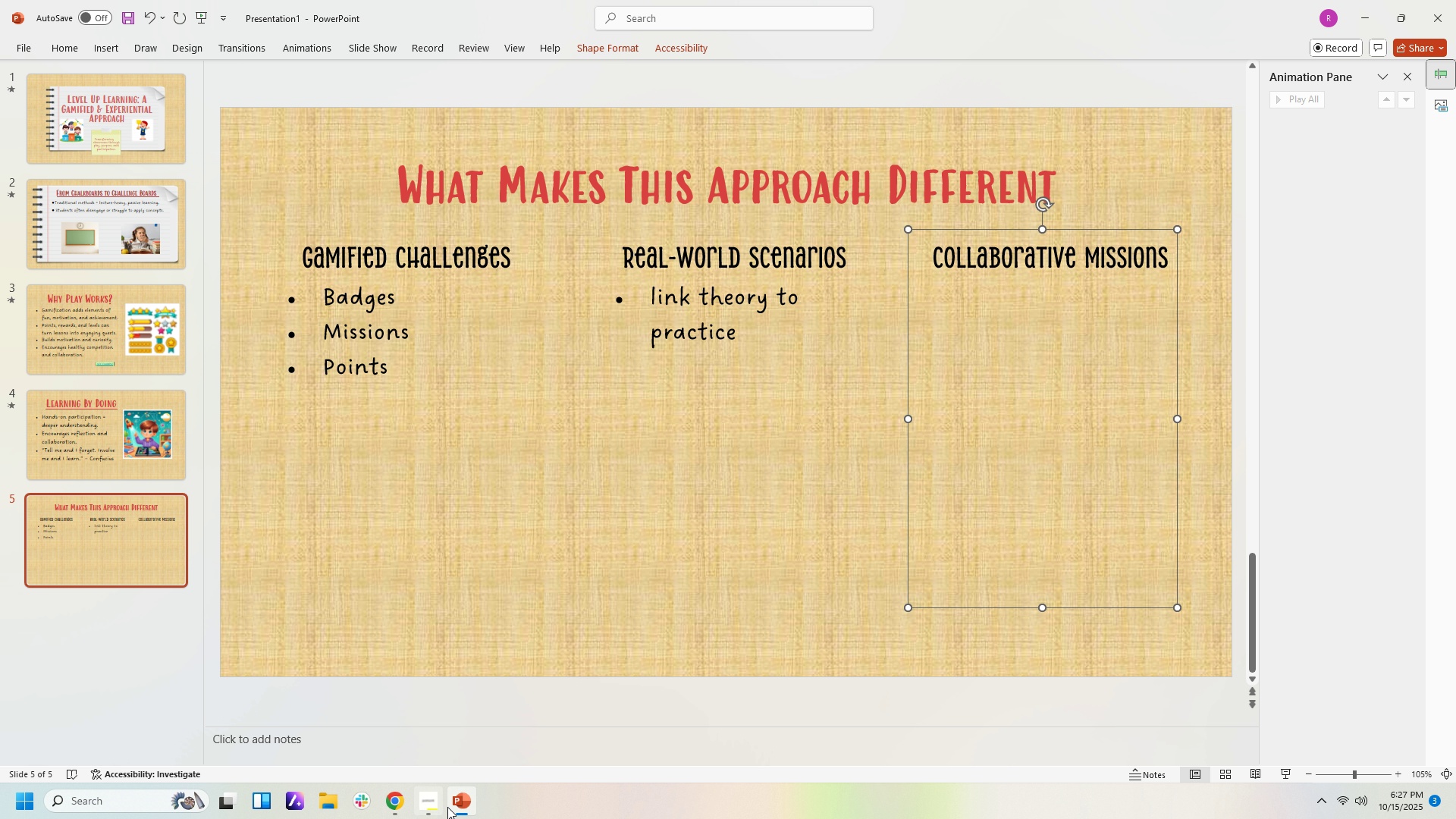 
left_click([464, 813])
 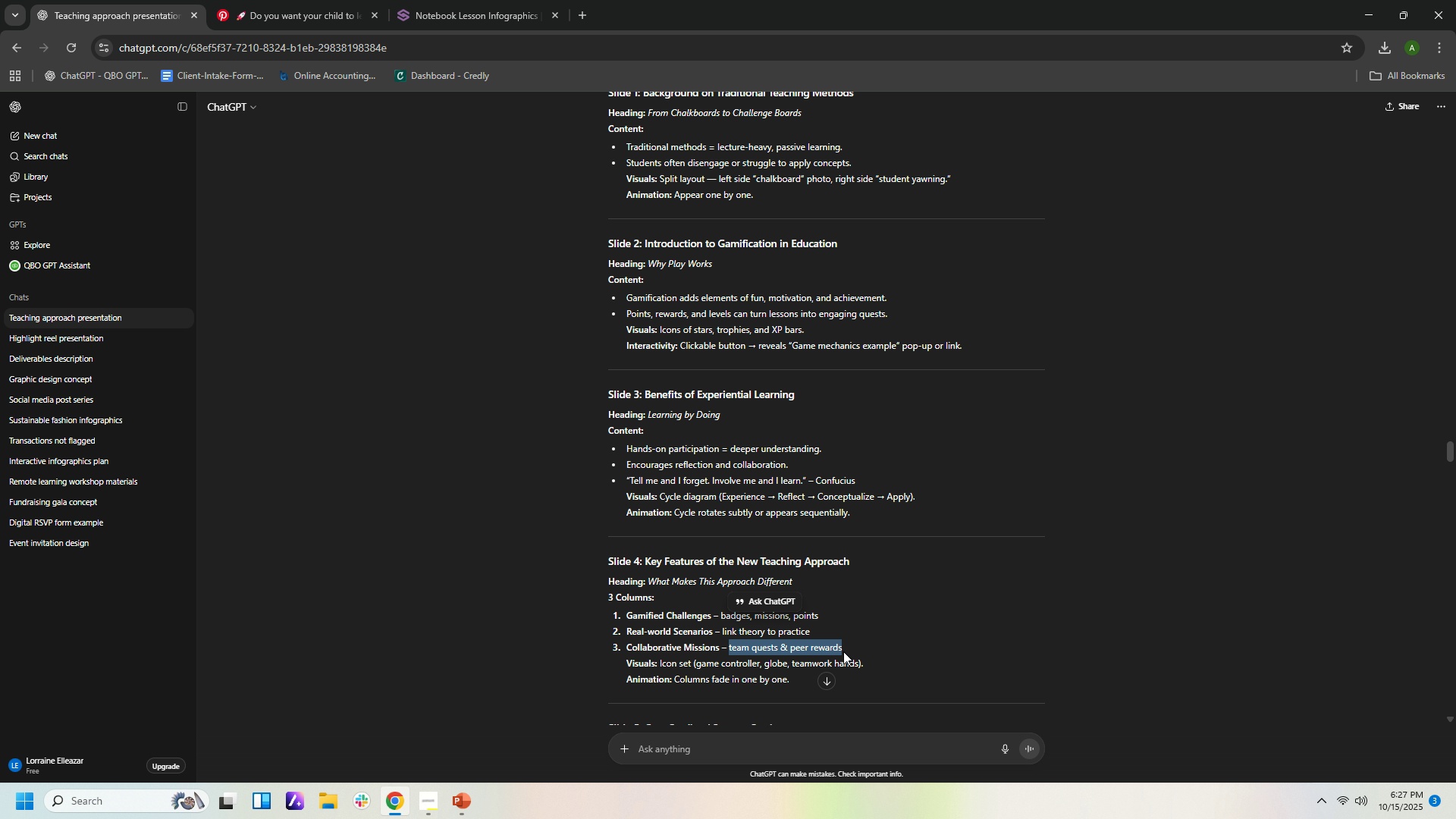 
wait(6.6)
 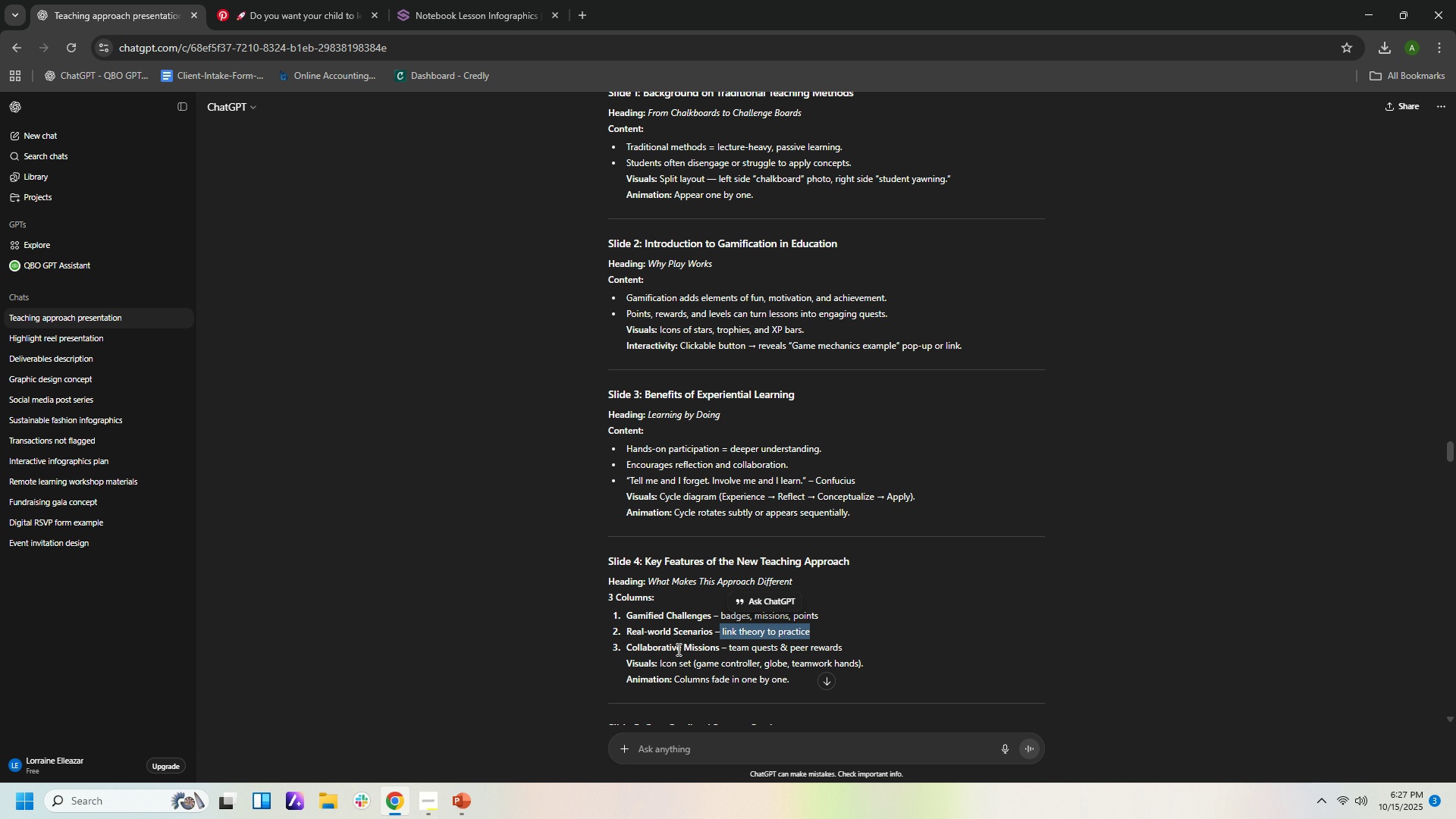 
key(Control+C)
 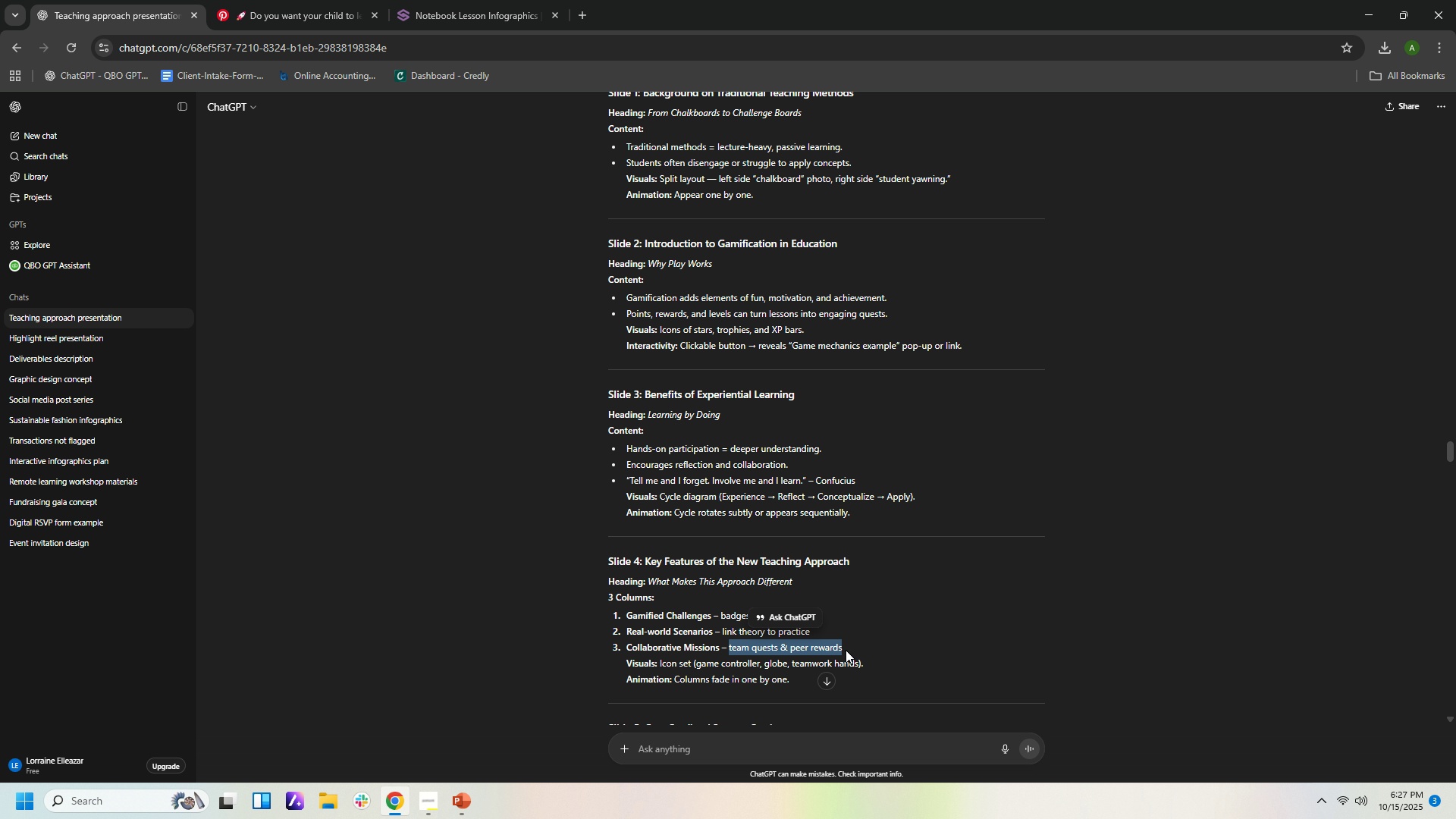 
key(Control+C)
 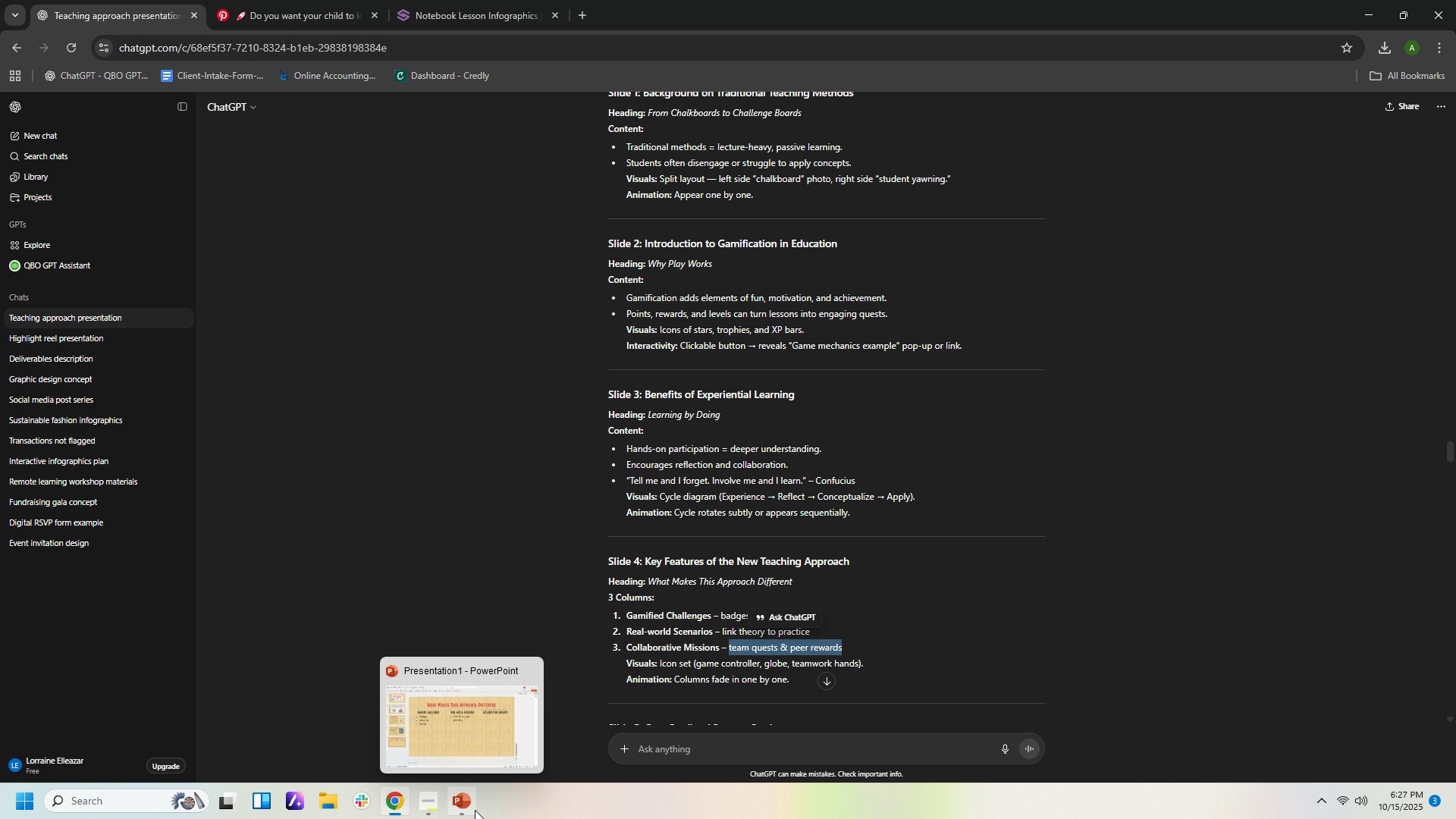 
left_click([458, 810])
 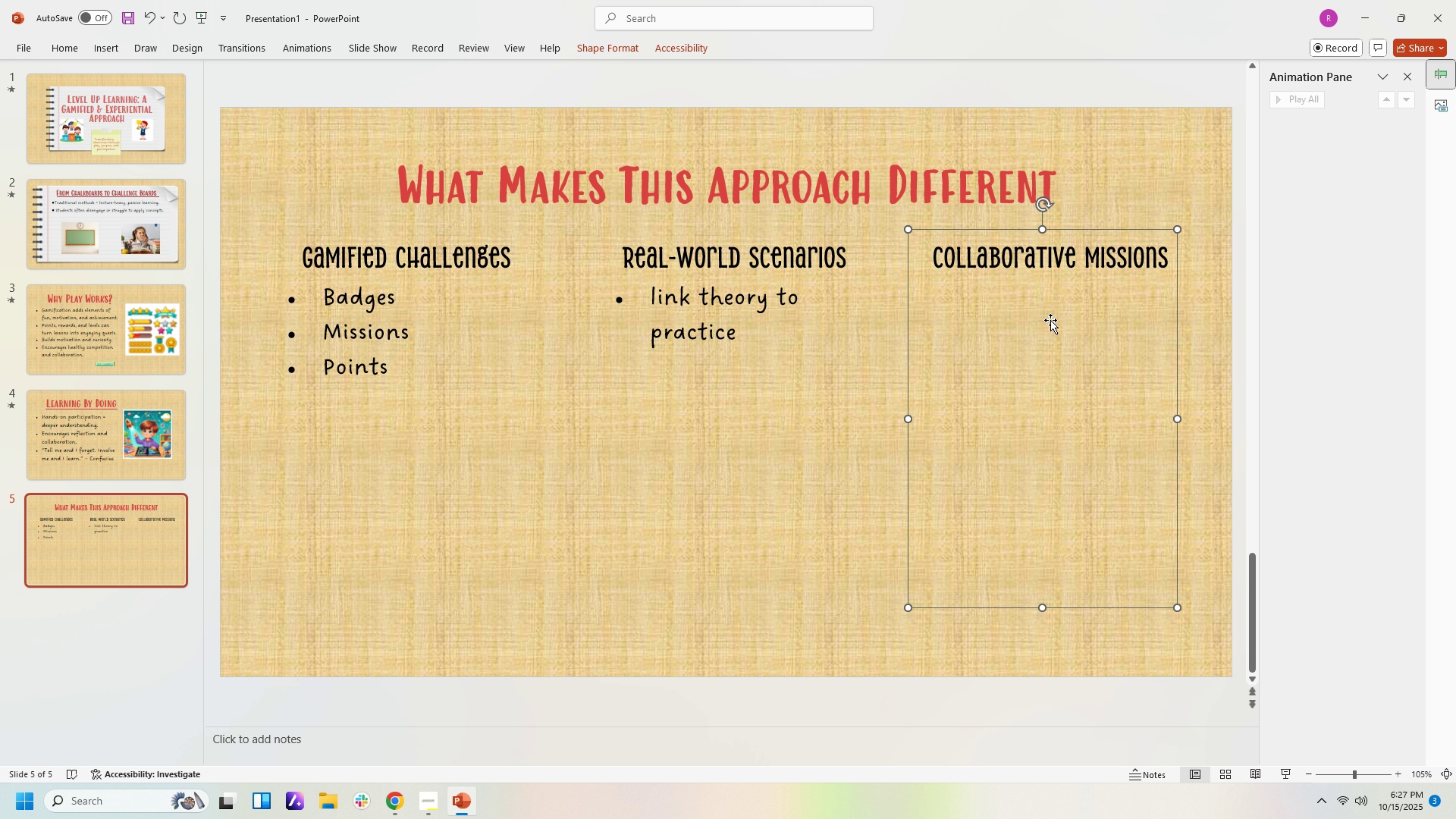 
left_click([1050, 322])
 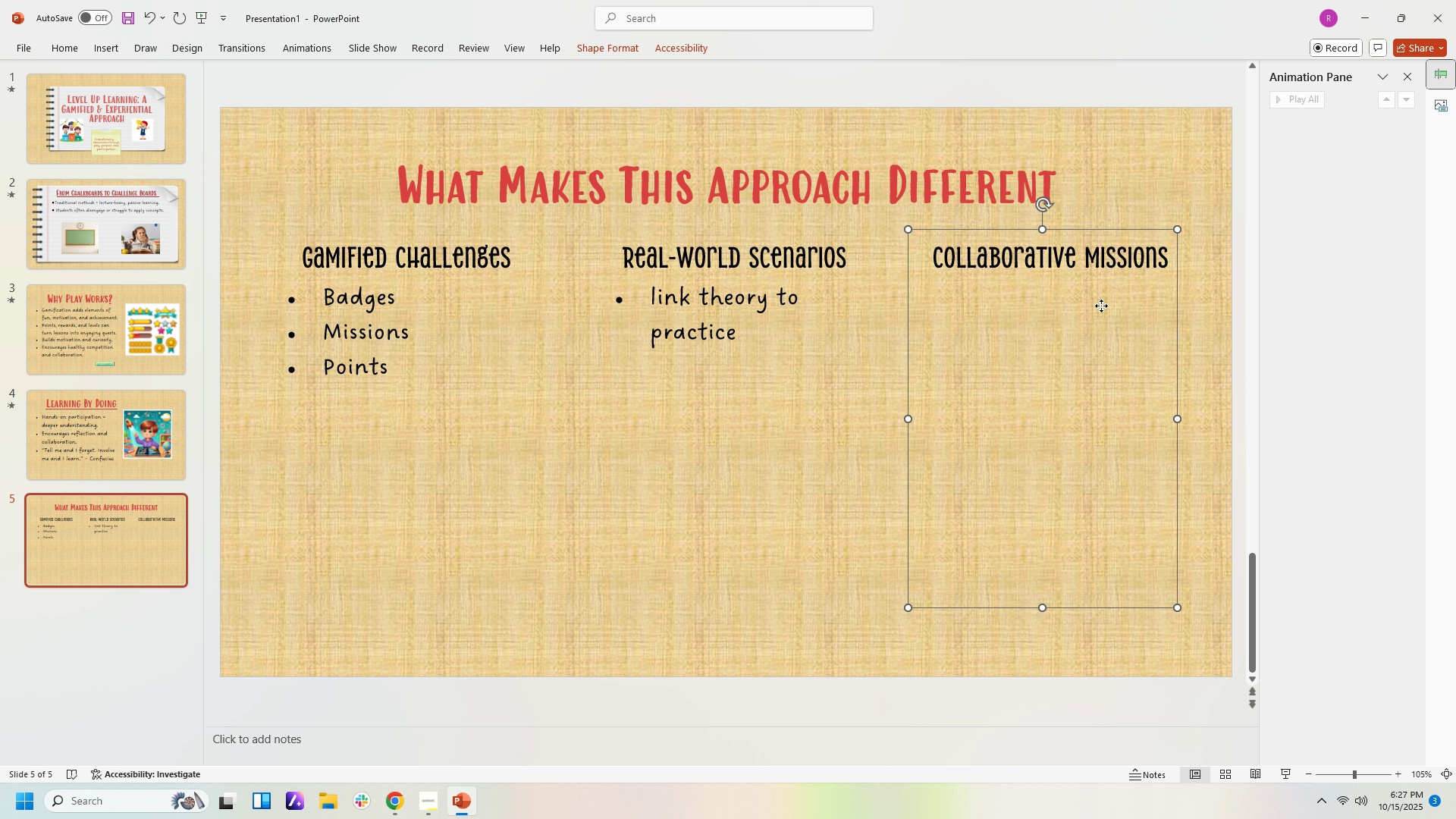 
double_click([1101, 306])
 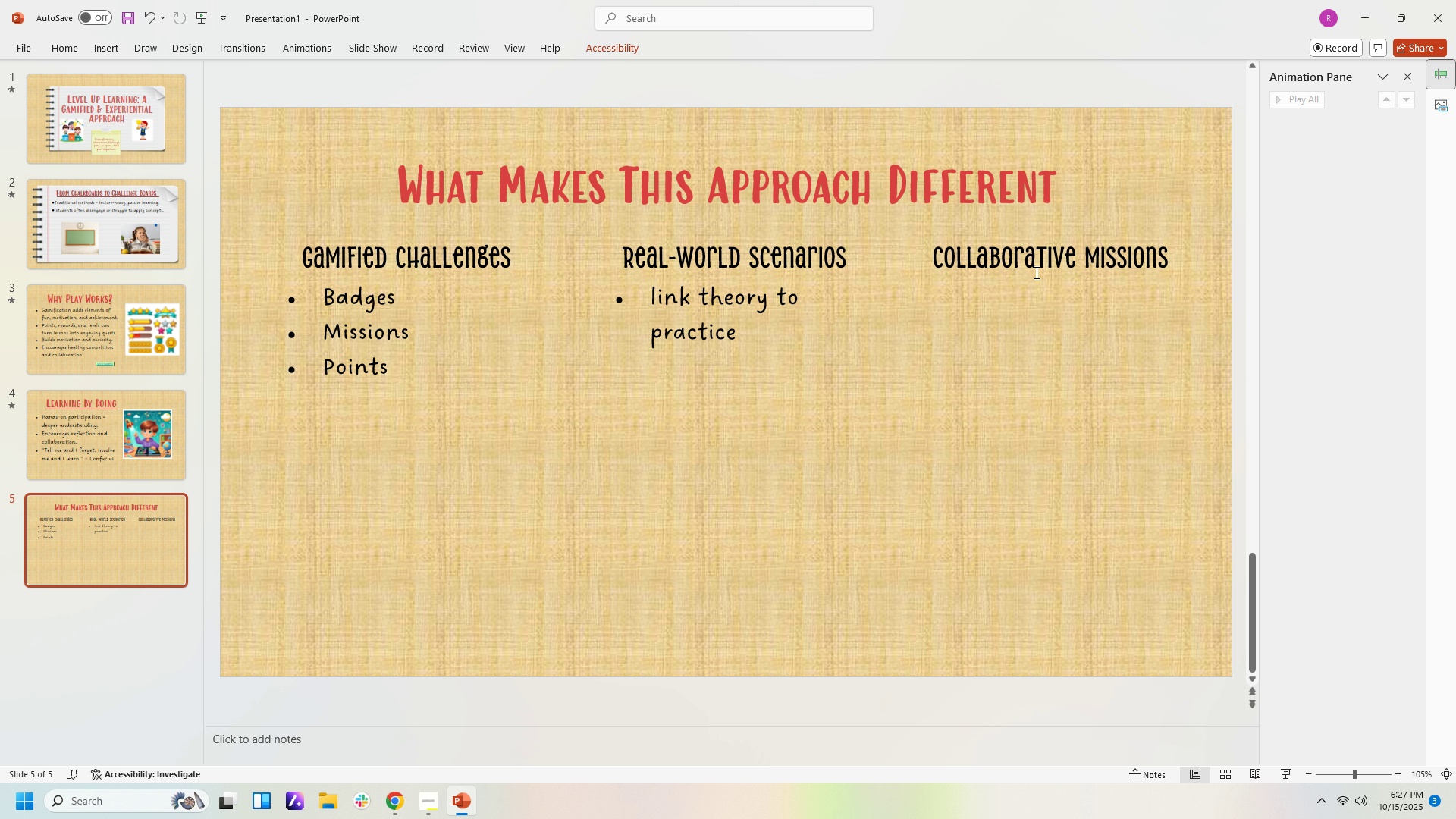 
double_click([1050, 305])
 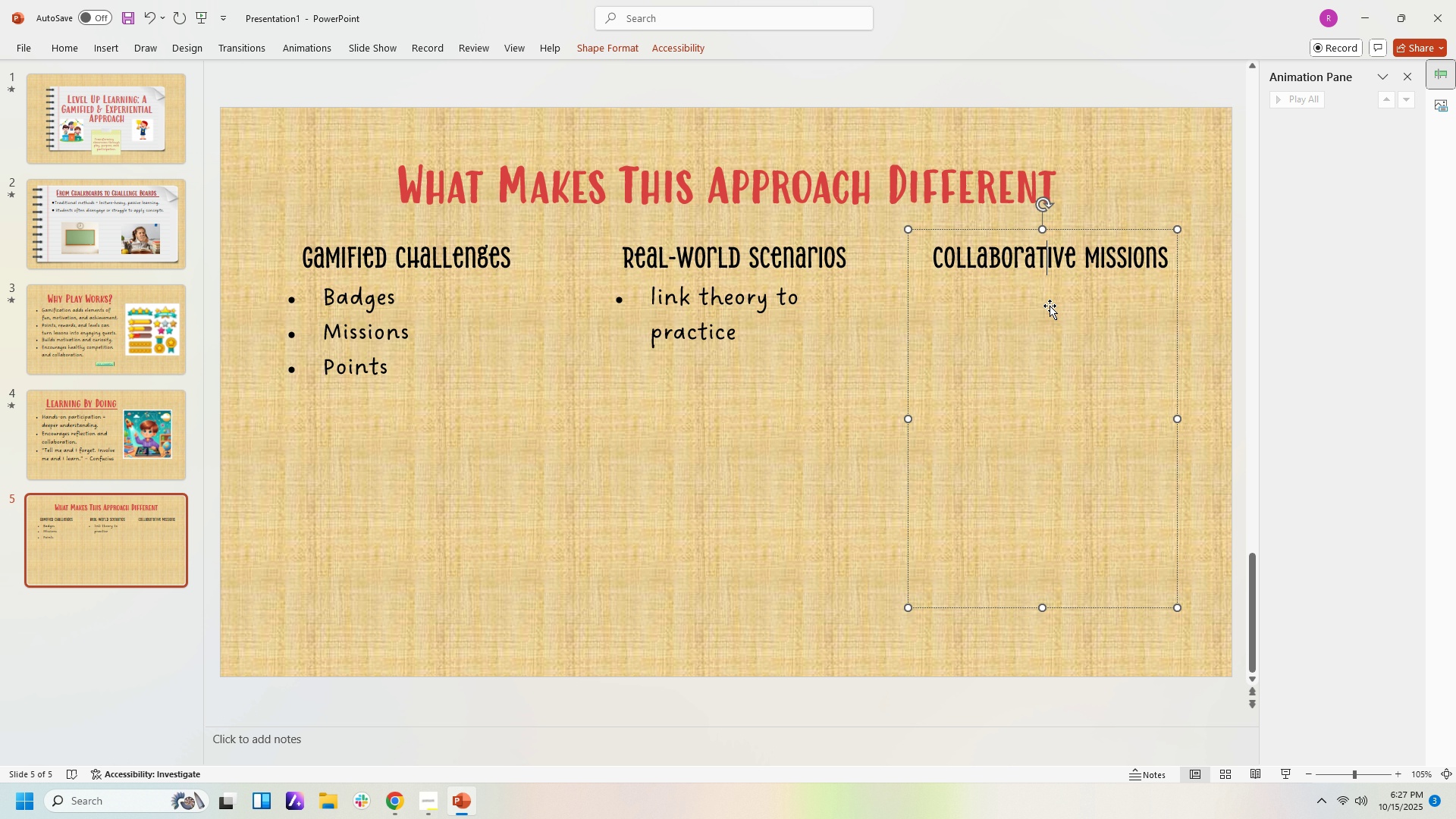 
triple_click([1050, 306])
 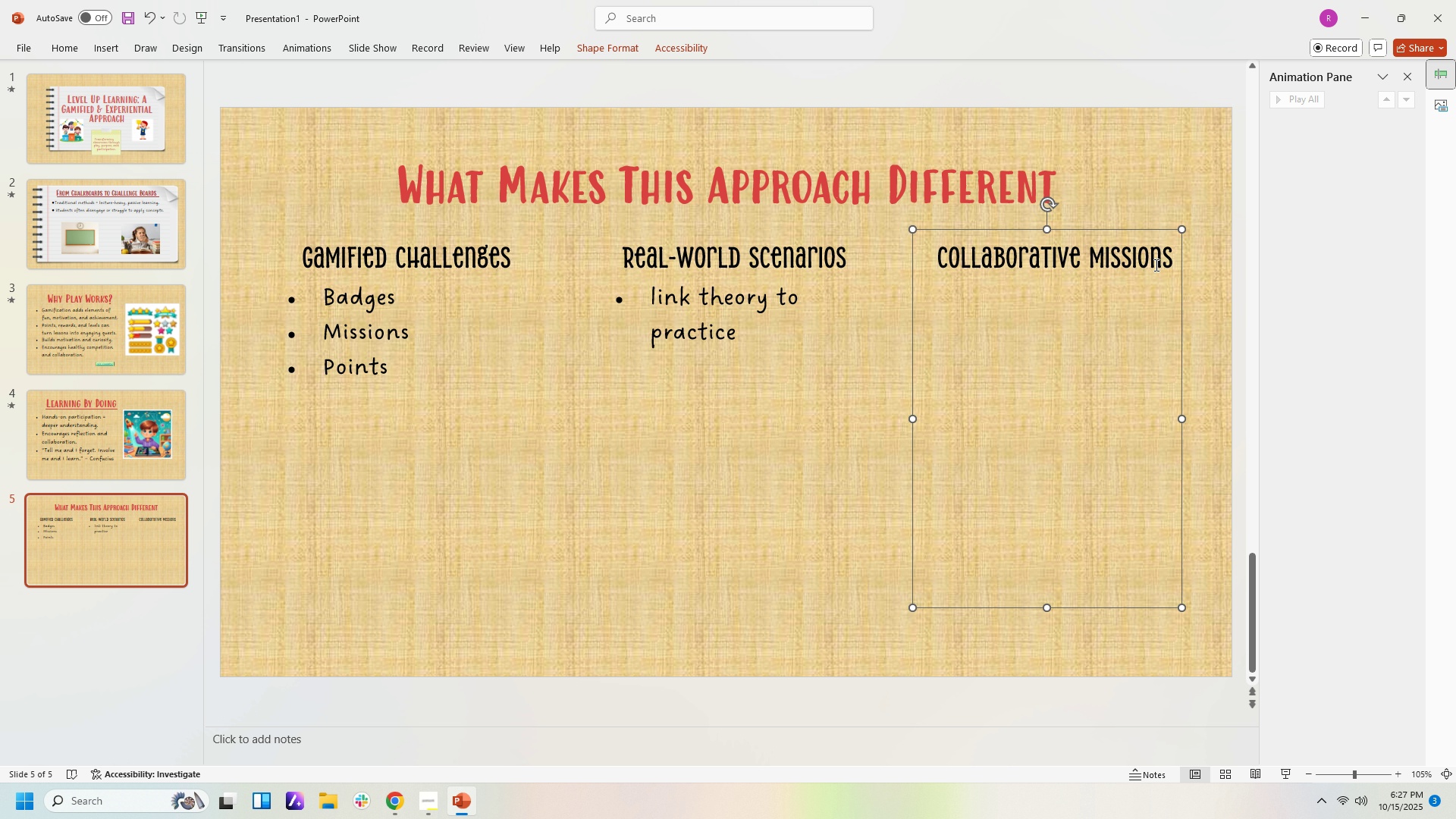 
double_click([1014, 279])
 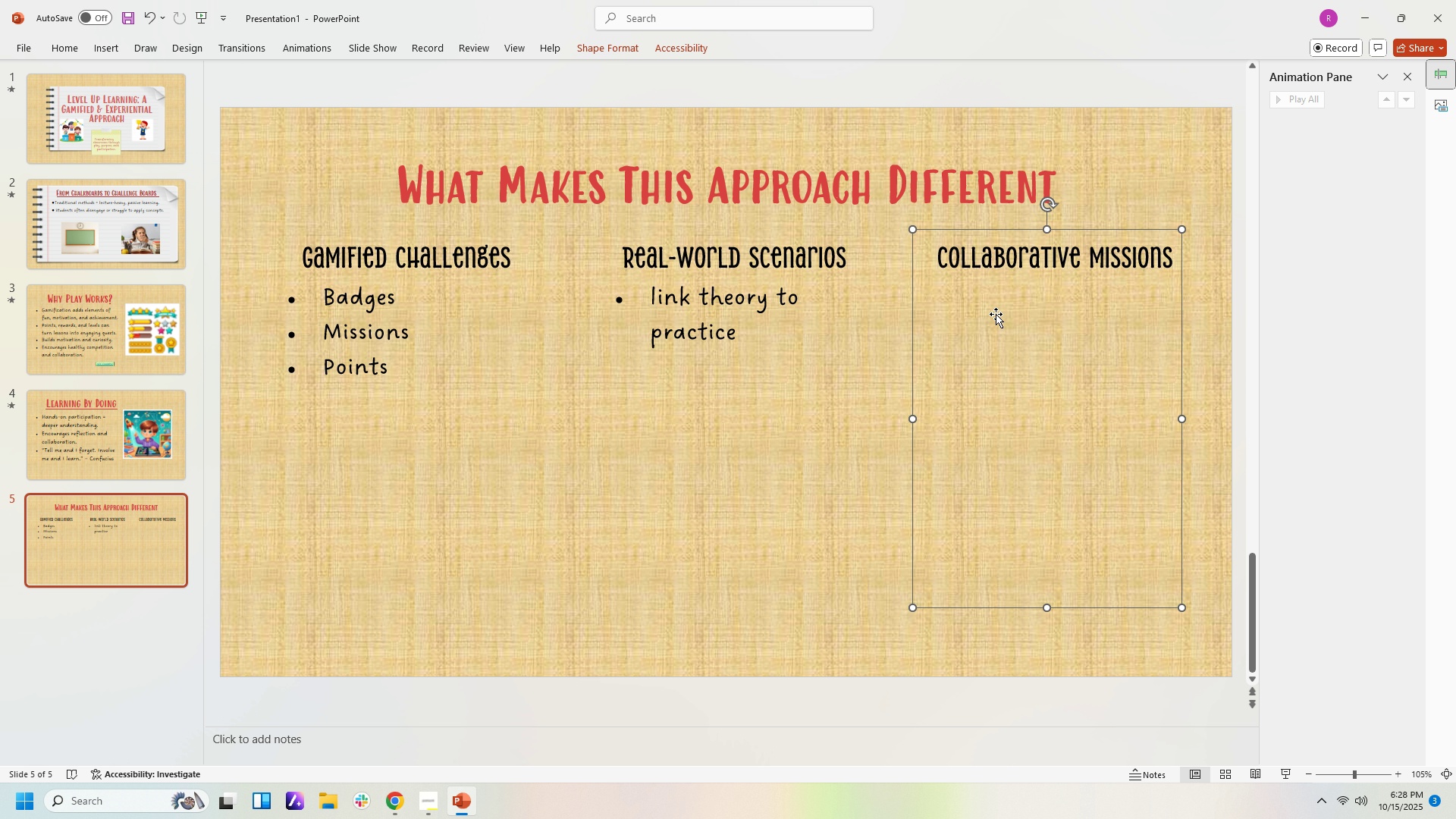 
triple_click([996, 314])
 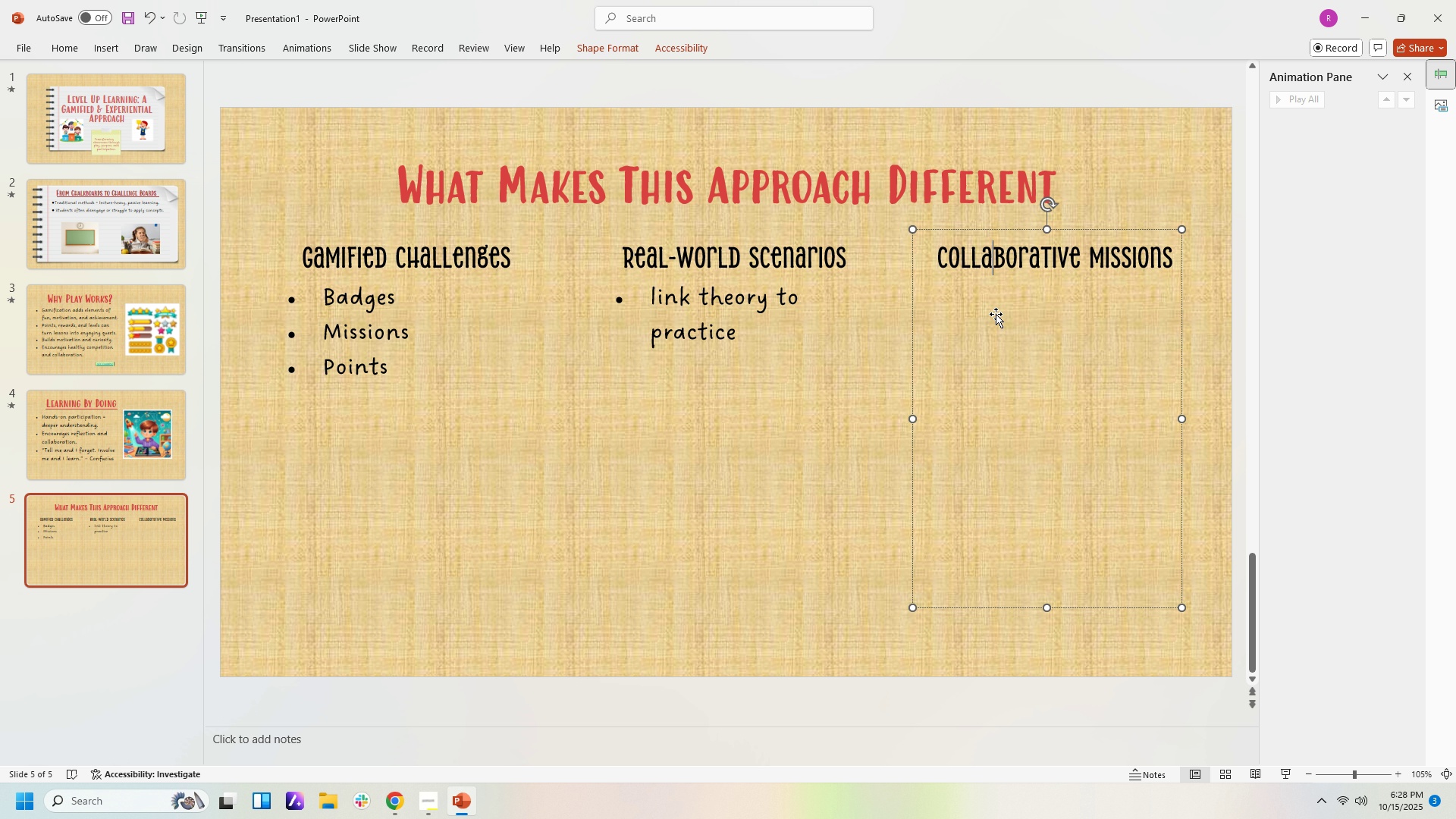 
triple_click([996, 314])
 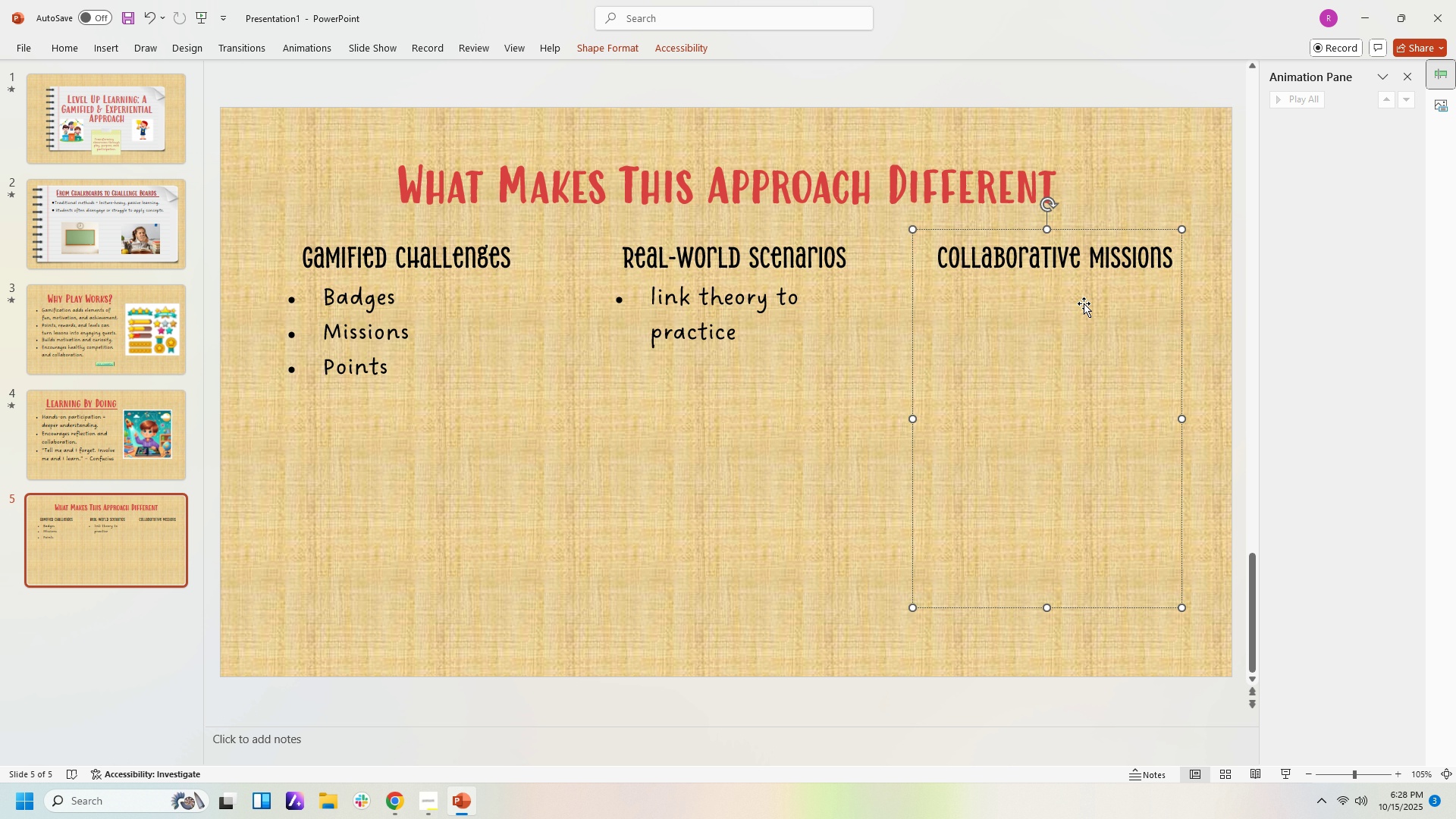 
hold_key(key=ArrowRight, duration=0.97)
 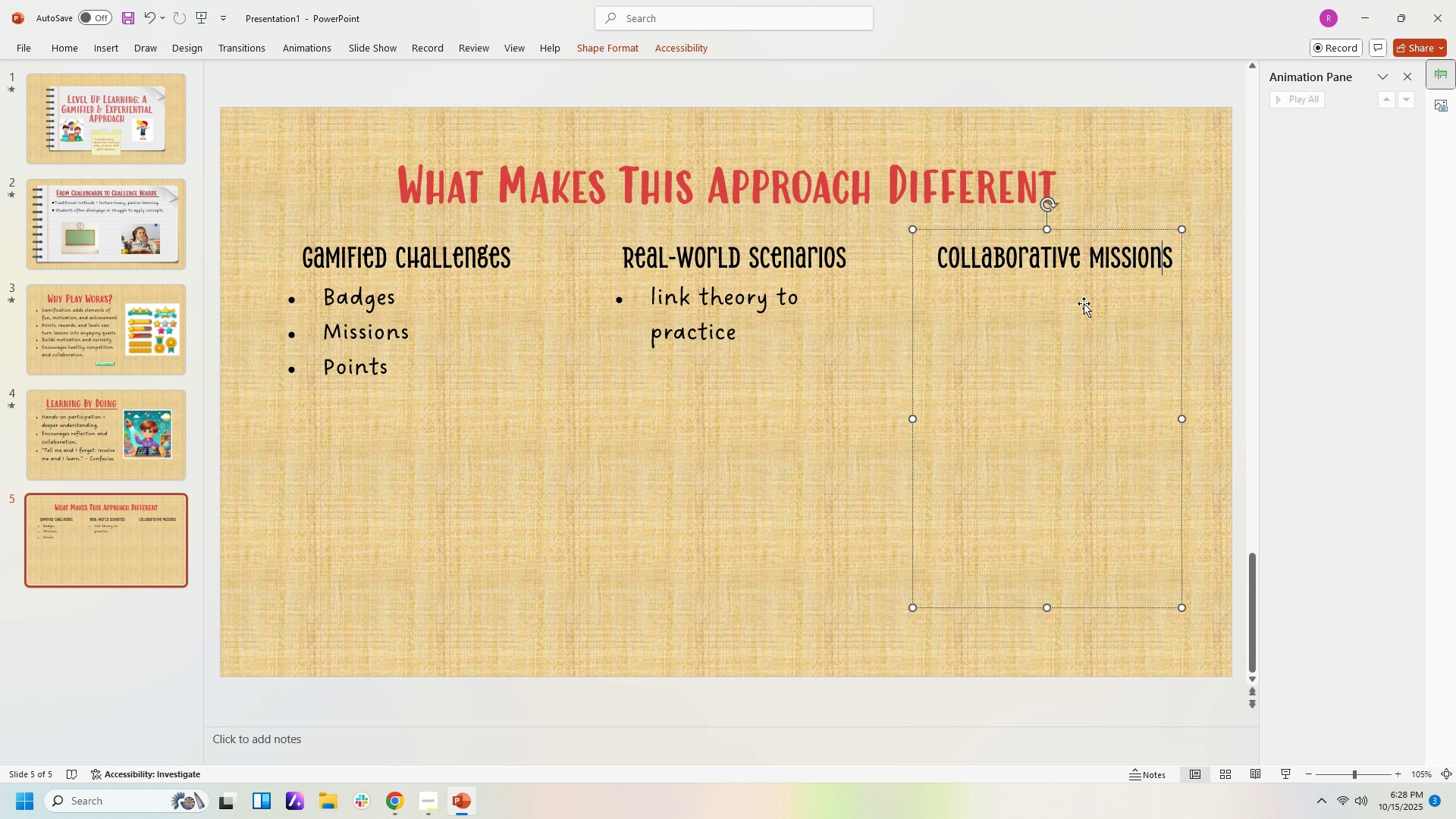 
key(ArrowRight)
 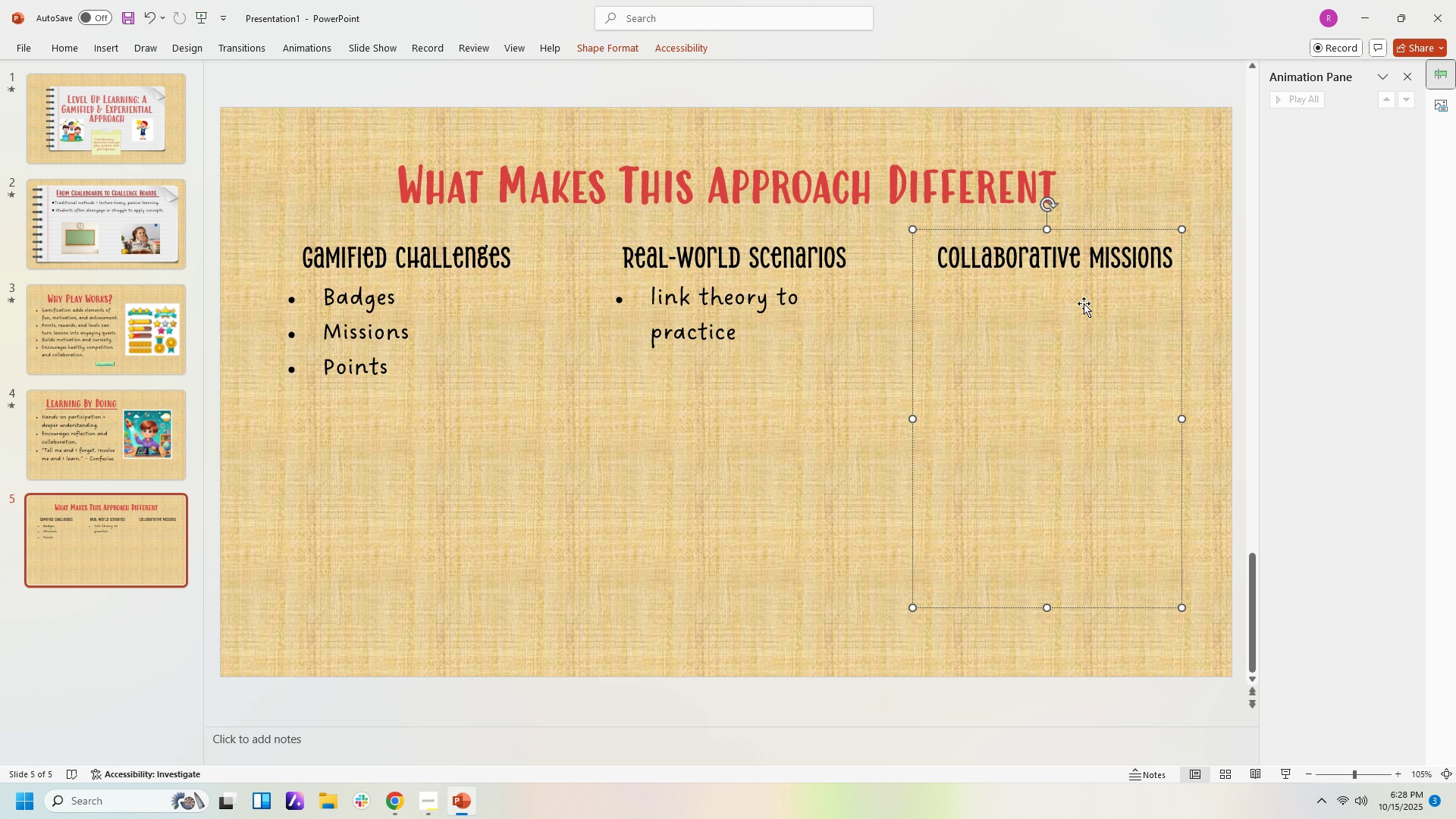 
key(Enter)
 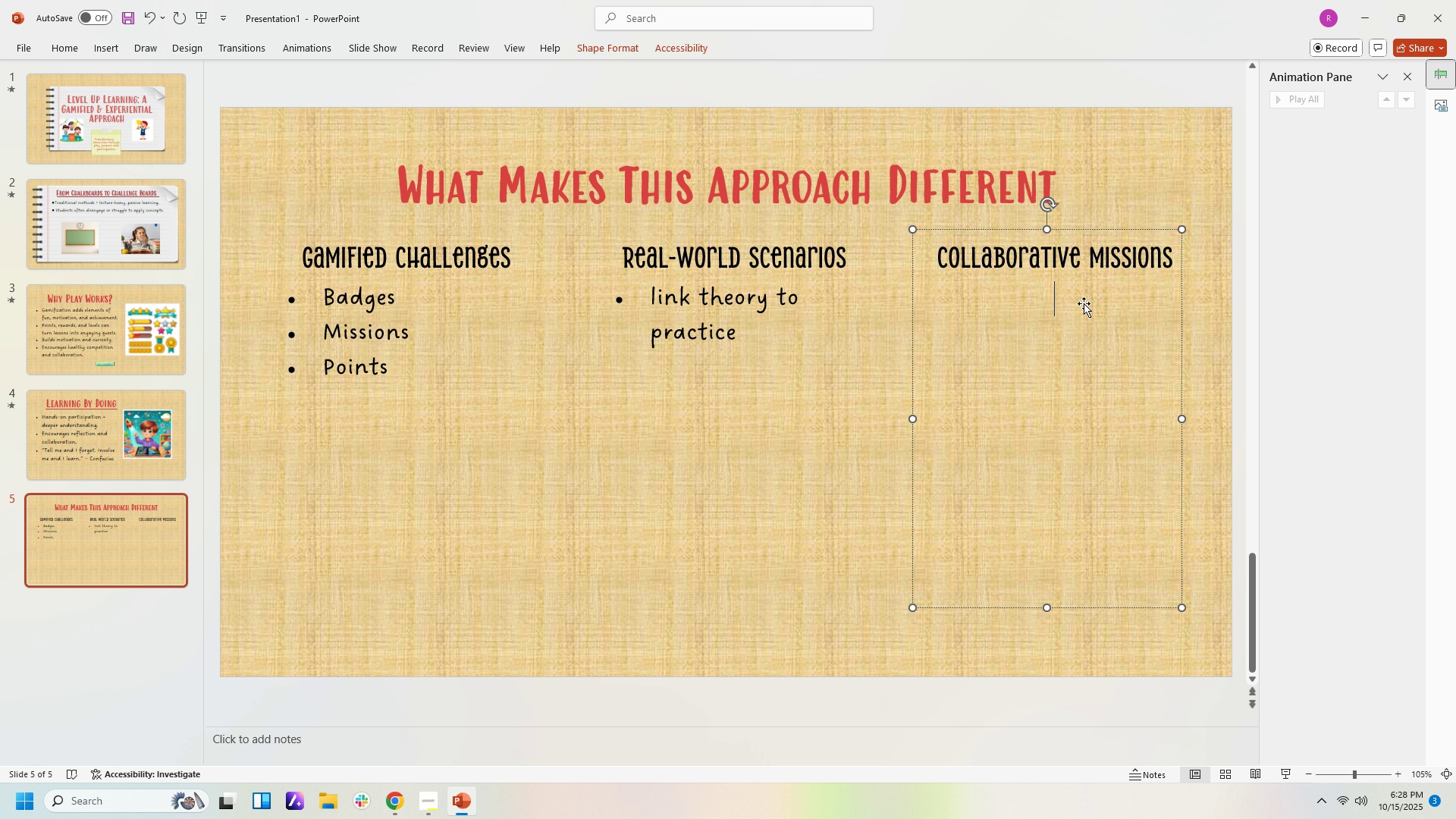 
key(Control+V)
 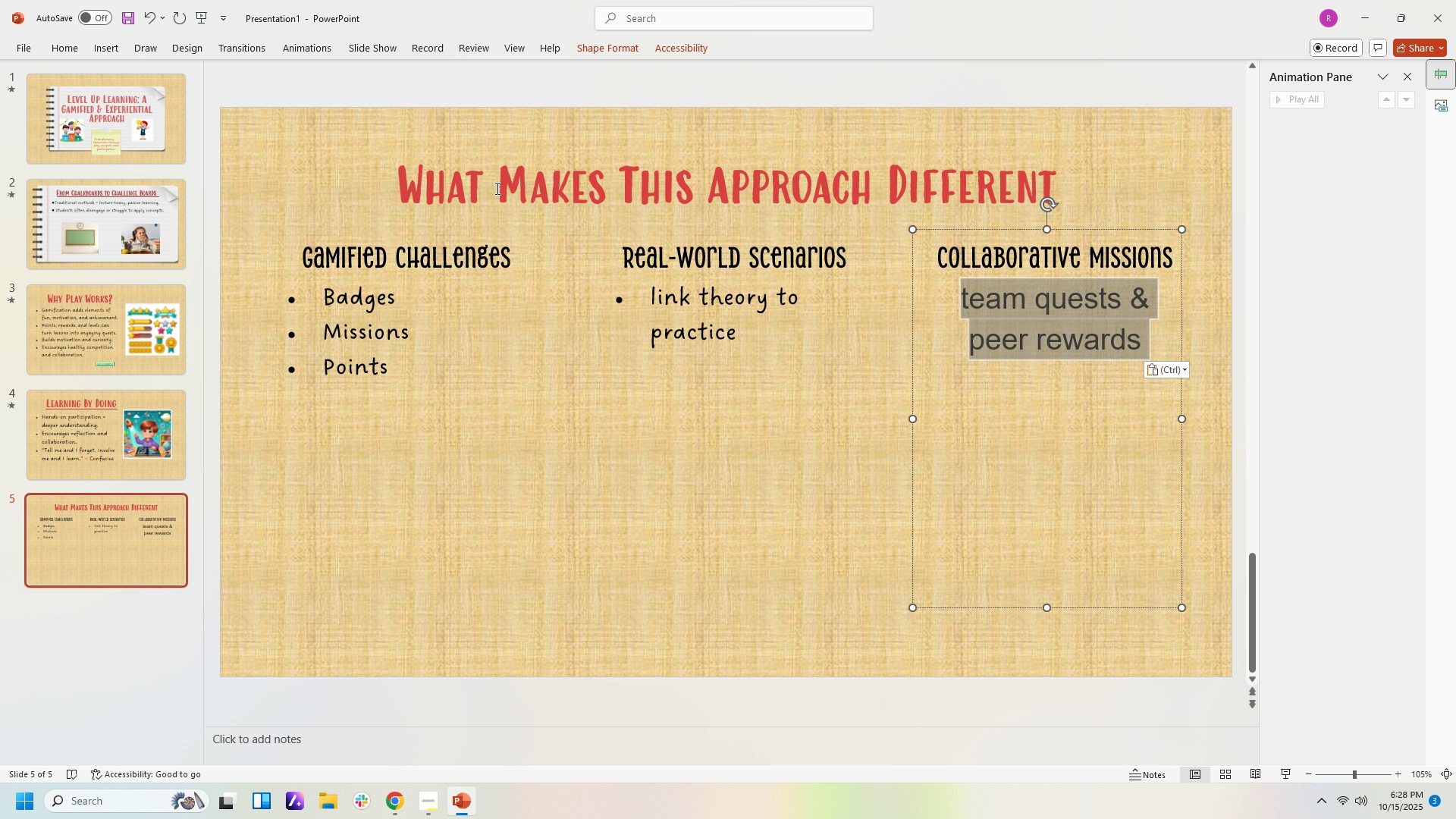 
left_click([63, 52])
 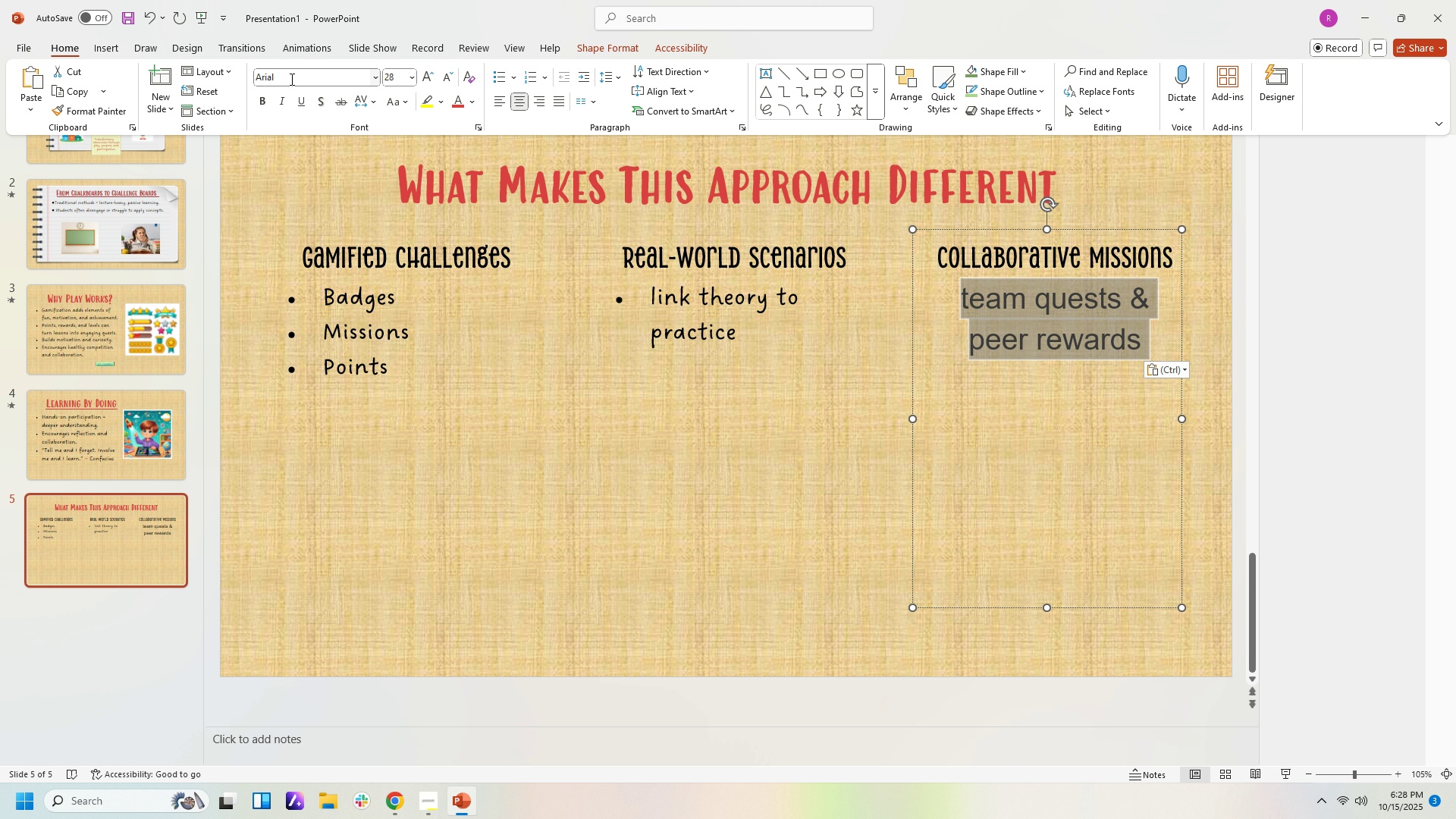 
left_click([293, 77])
 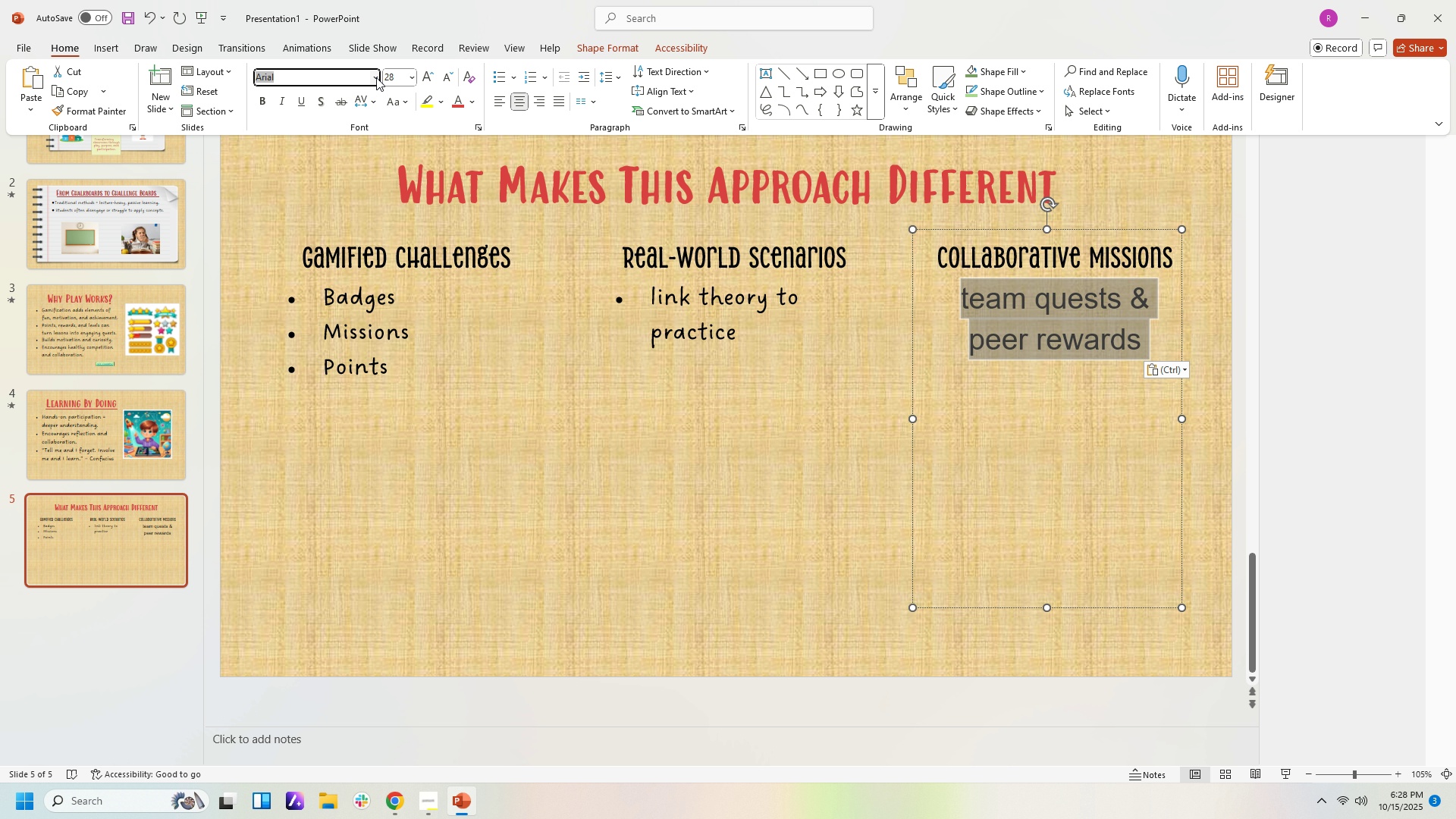 
left_click([376, 77])
 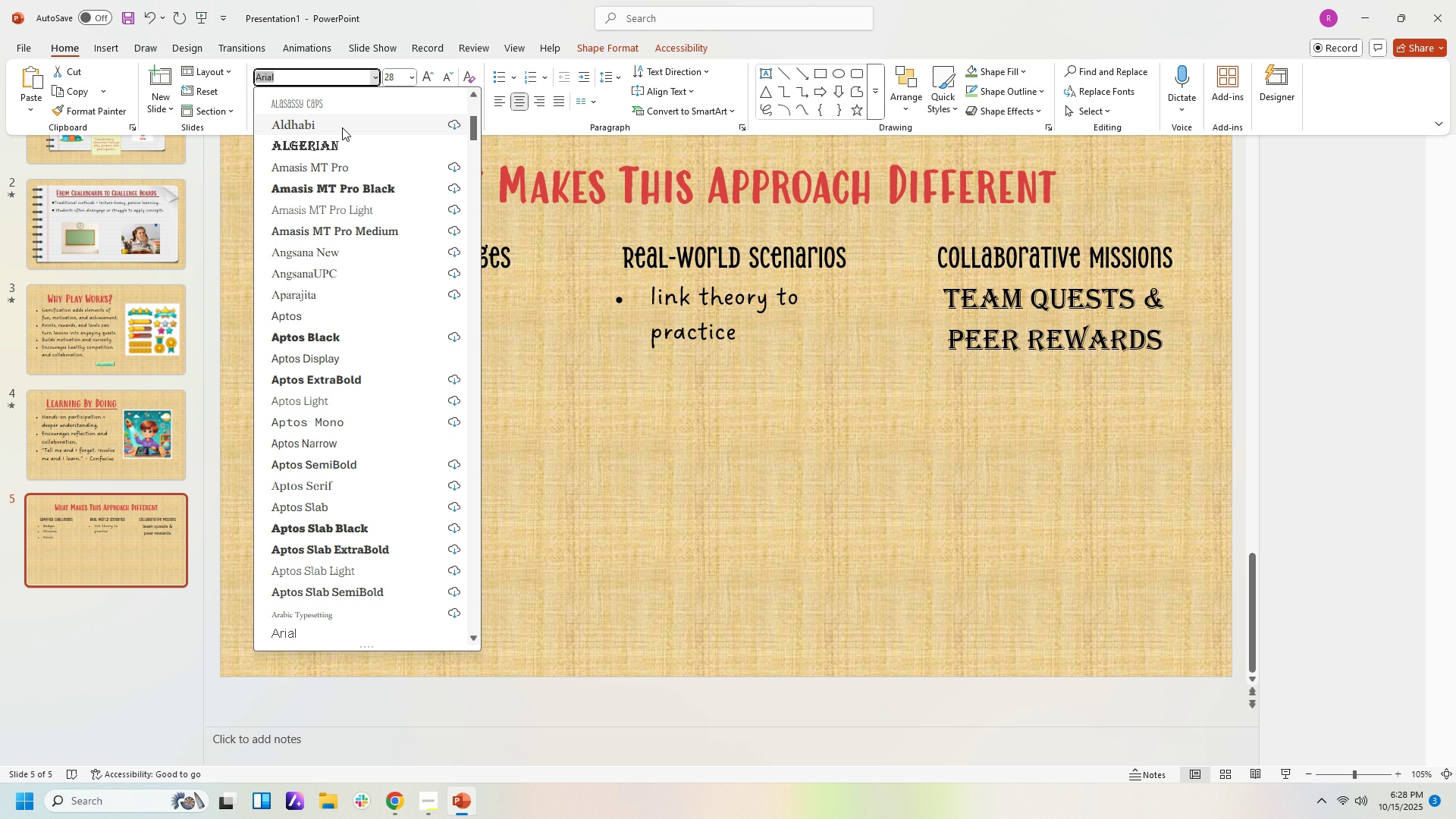 
scroll: coordinate [382, 108], scroll_direction: up, amount: 4.0
 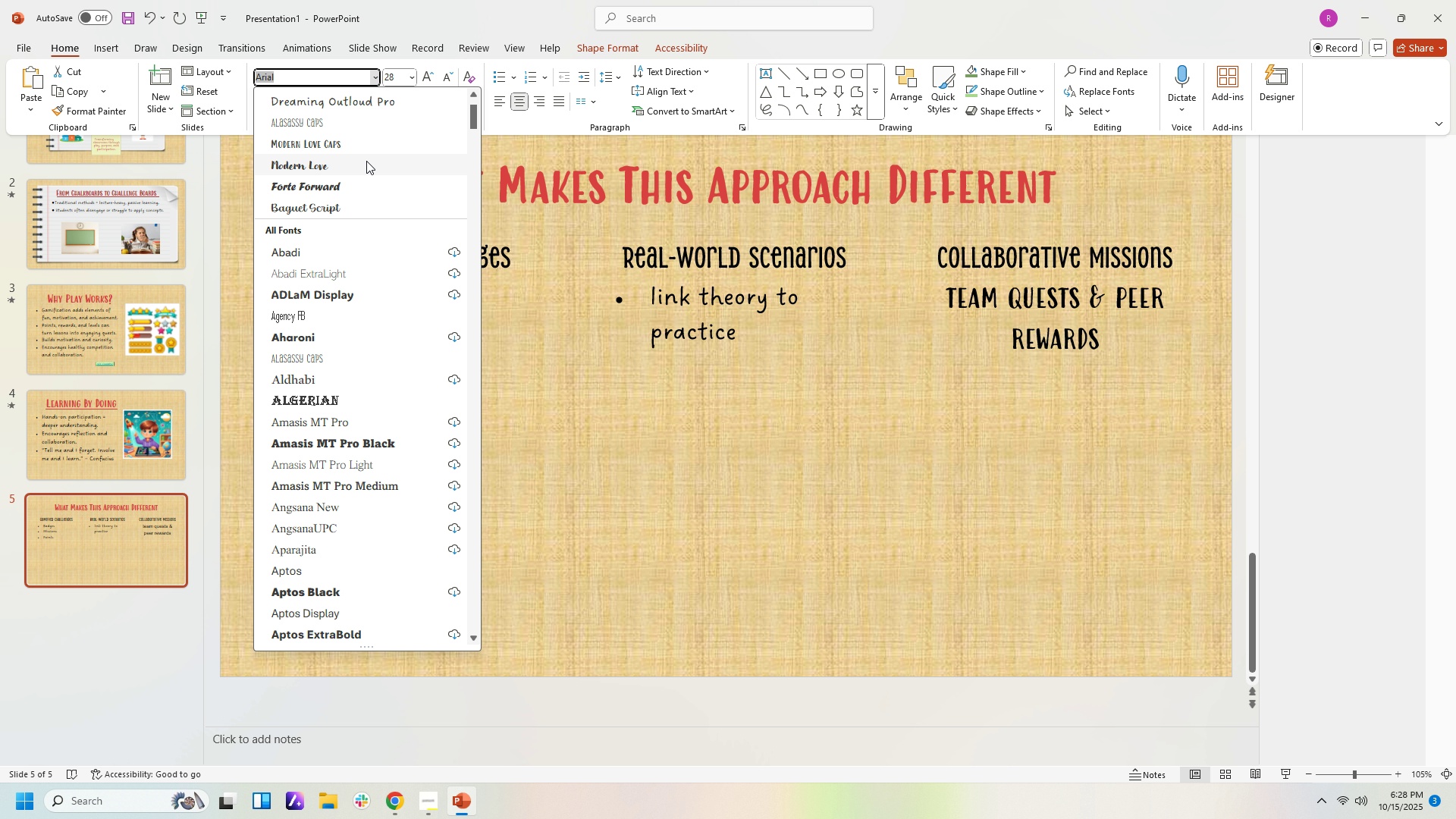 
left_click([366, 166])
 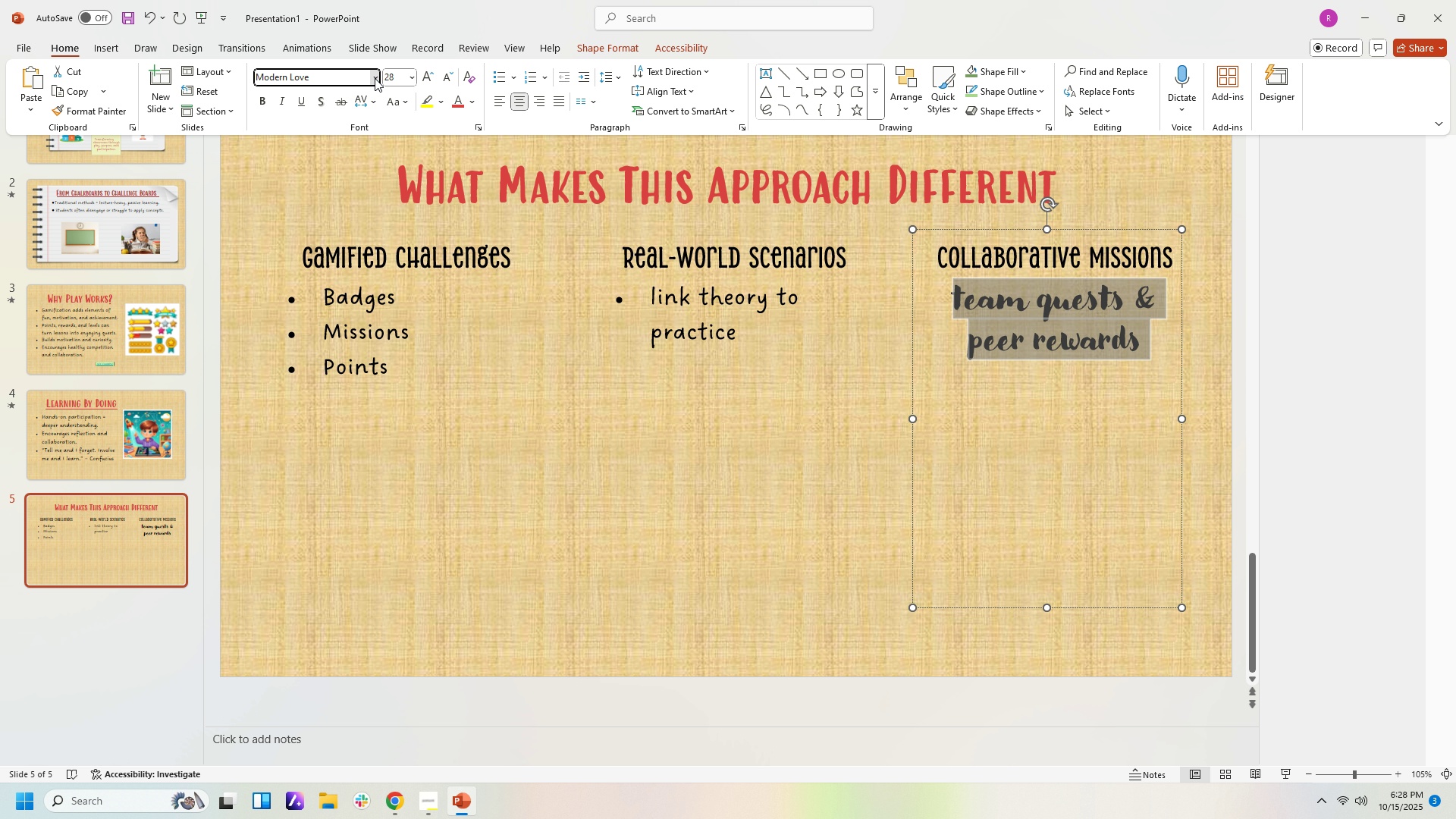 
left_click([375, 78])
 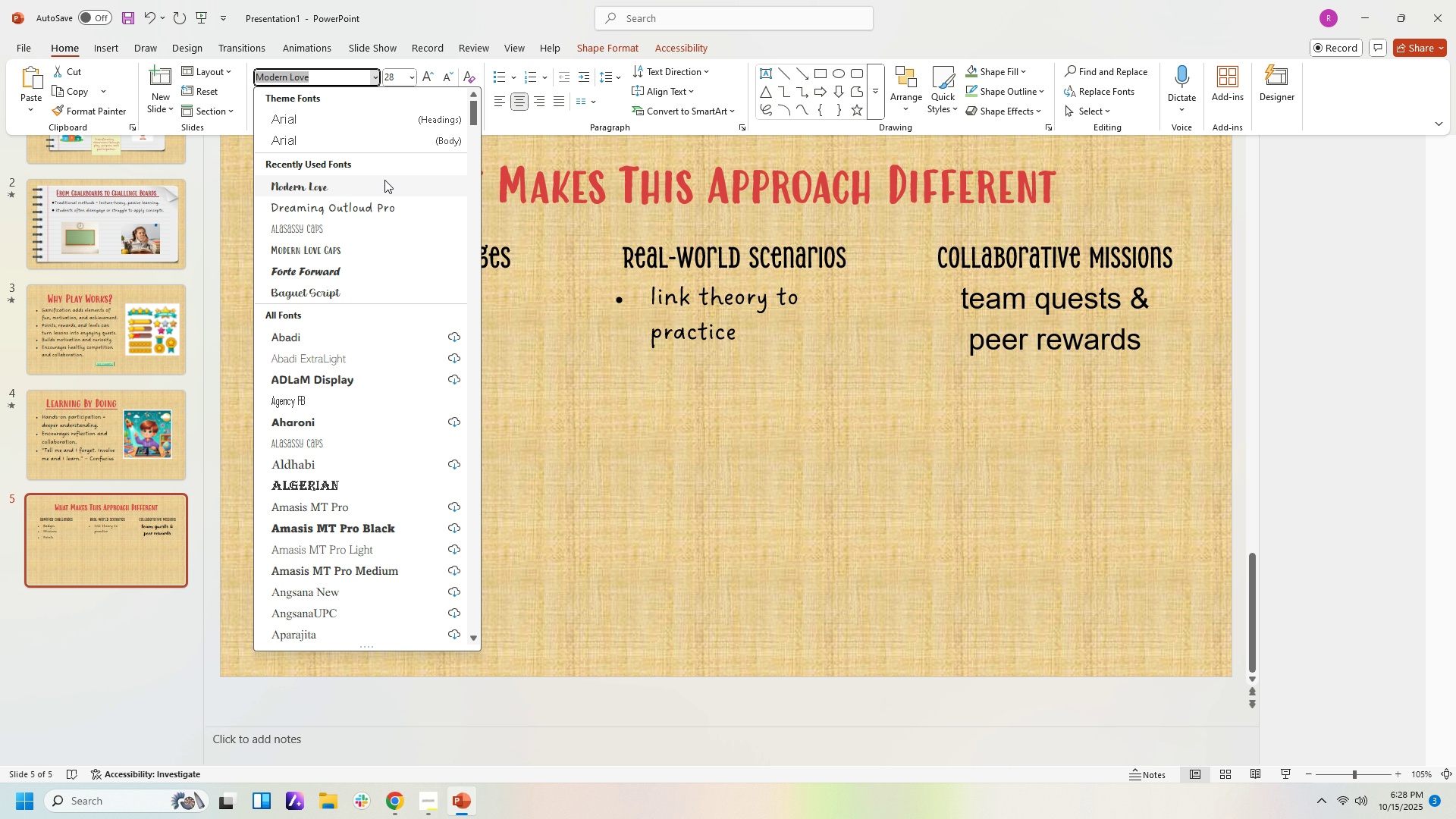 
scroll: coordinate [384, 176], scroll_direction: up, amount: 1.0
 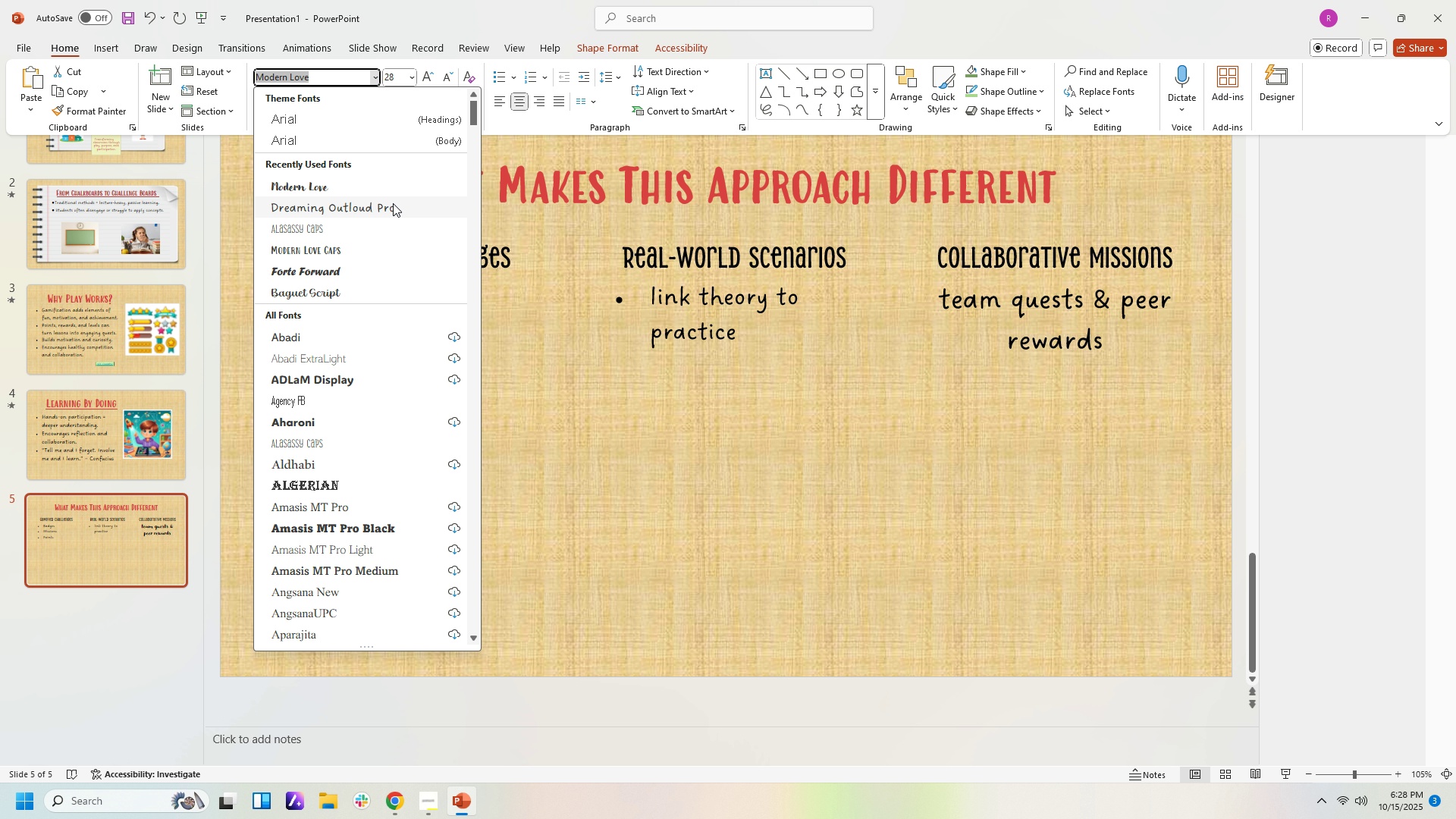 
left_click([393, 210])
 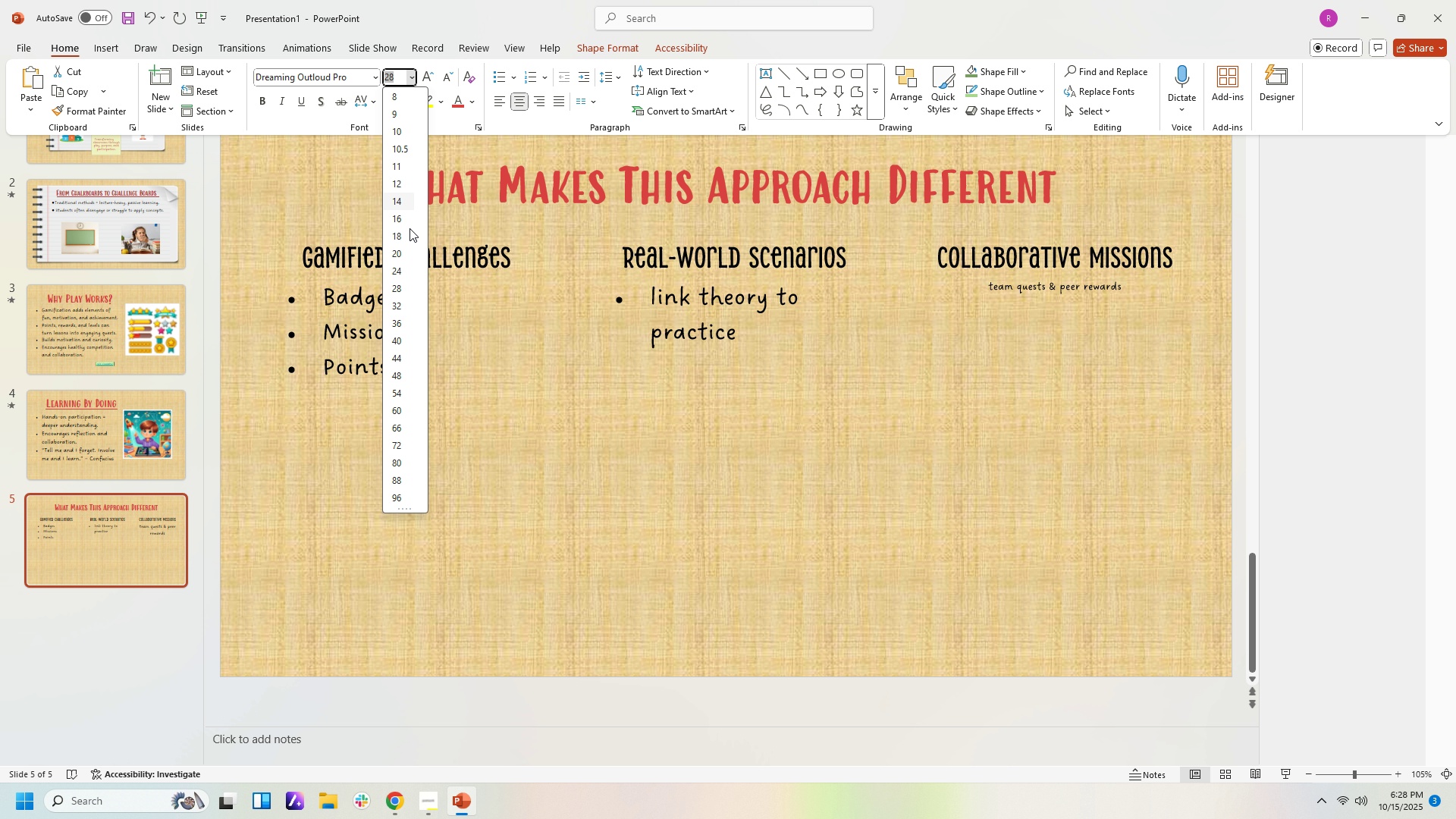 
left_click([408, 273])
 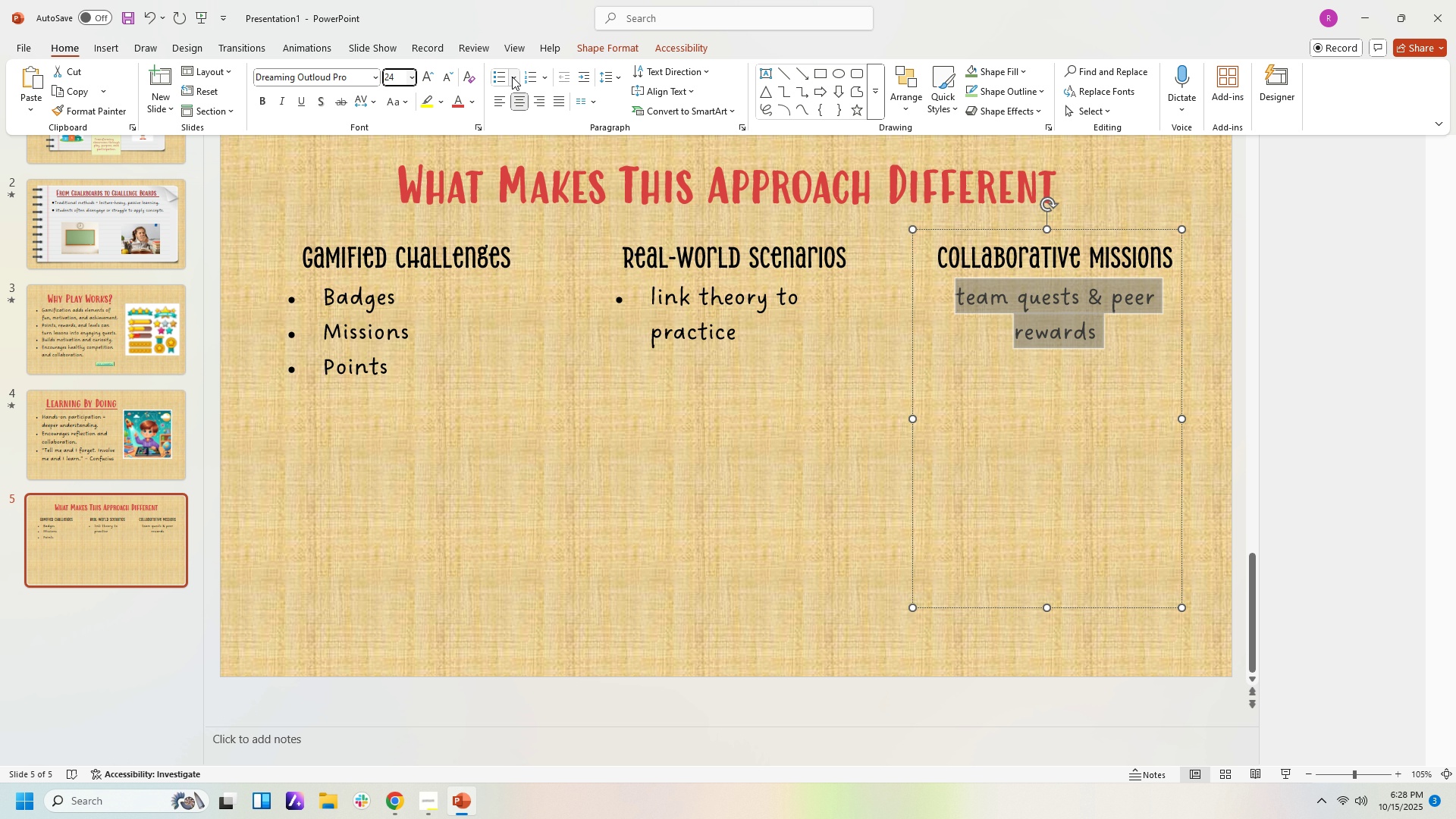 
left_click([503, 77])
 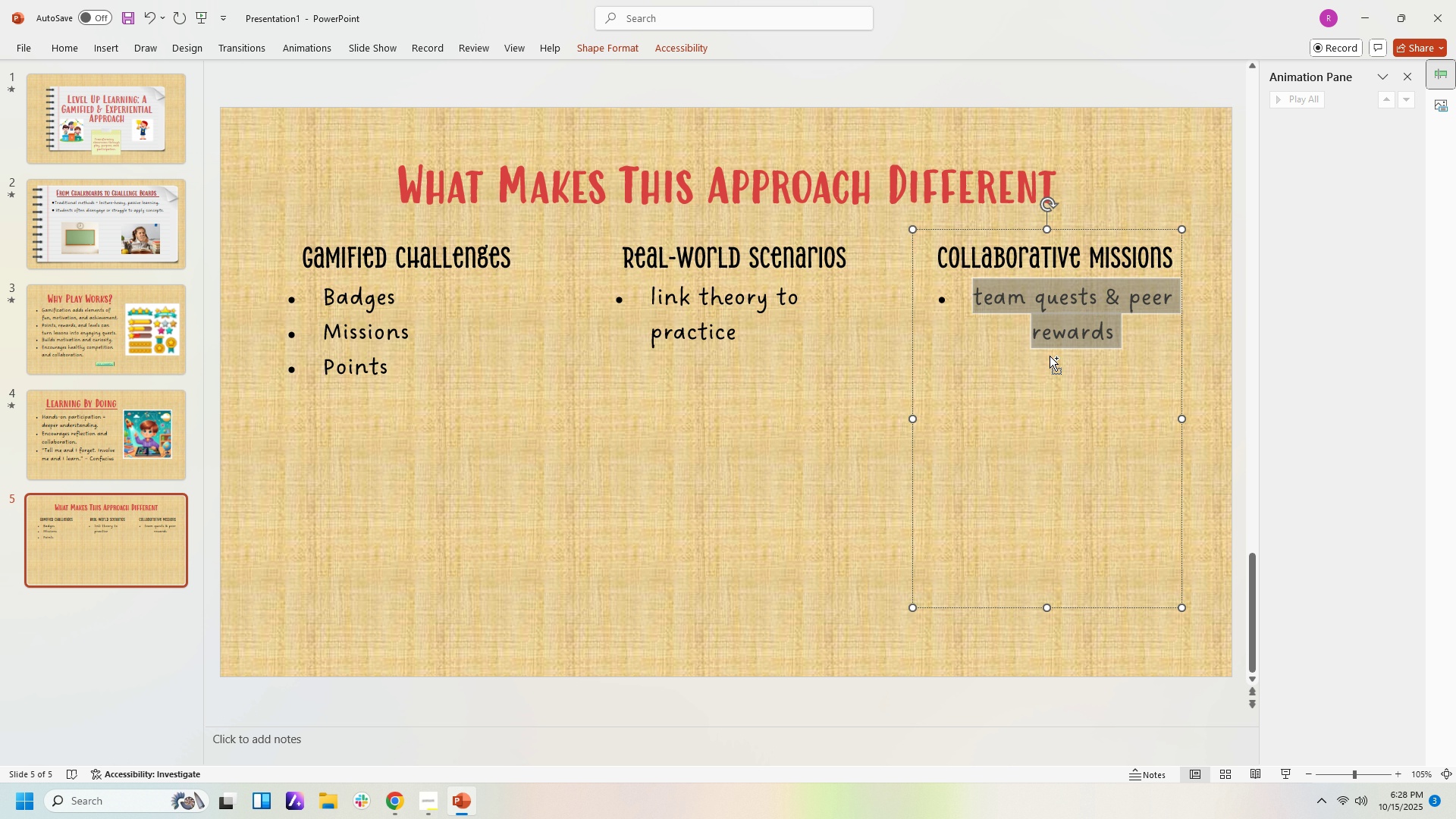 
key(Control+ControlLeft)
 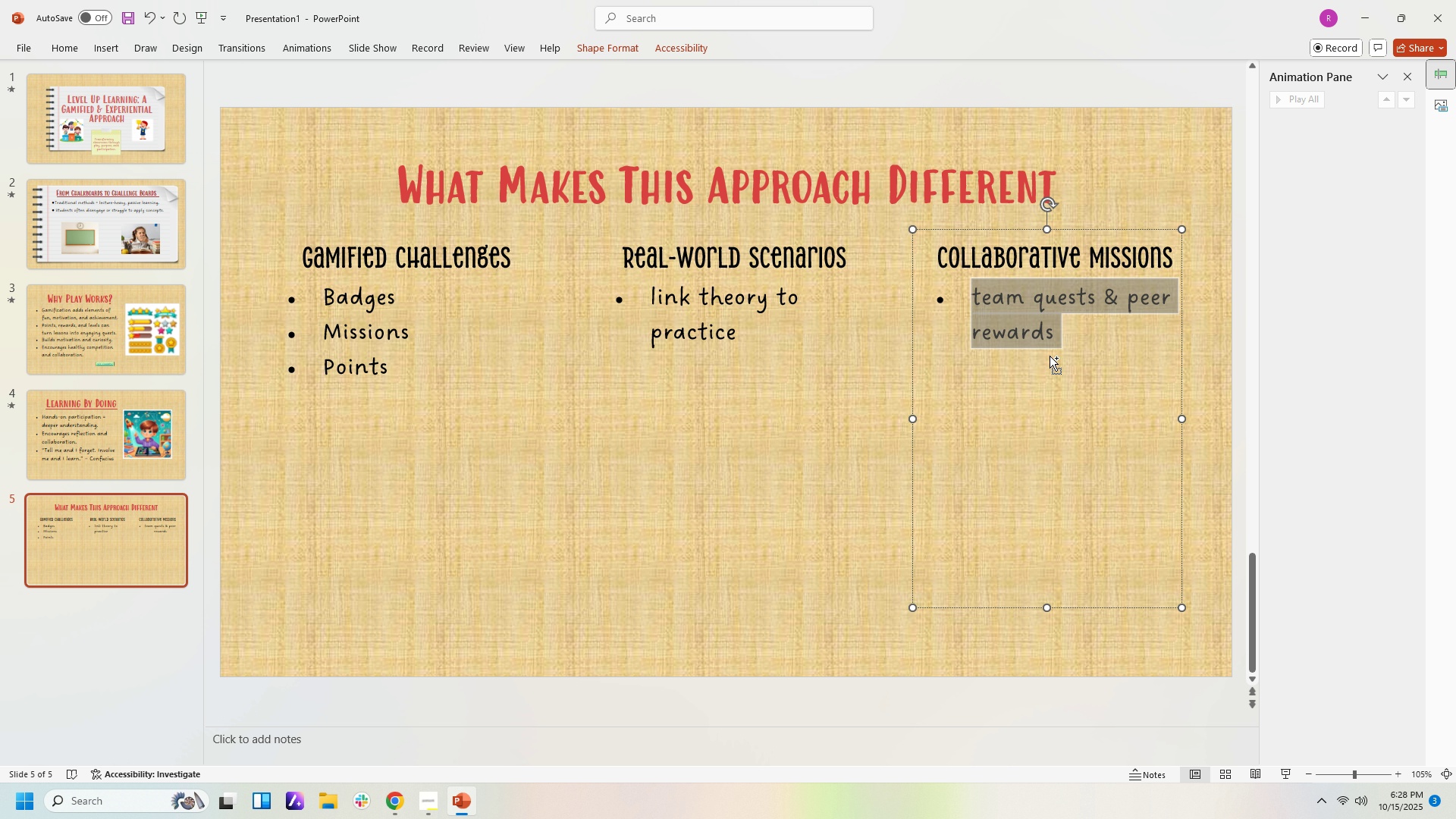 
key(Control+L)
 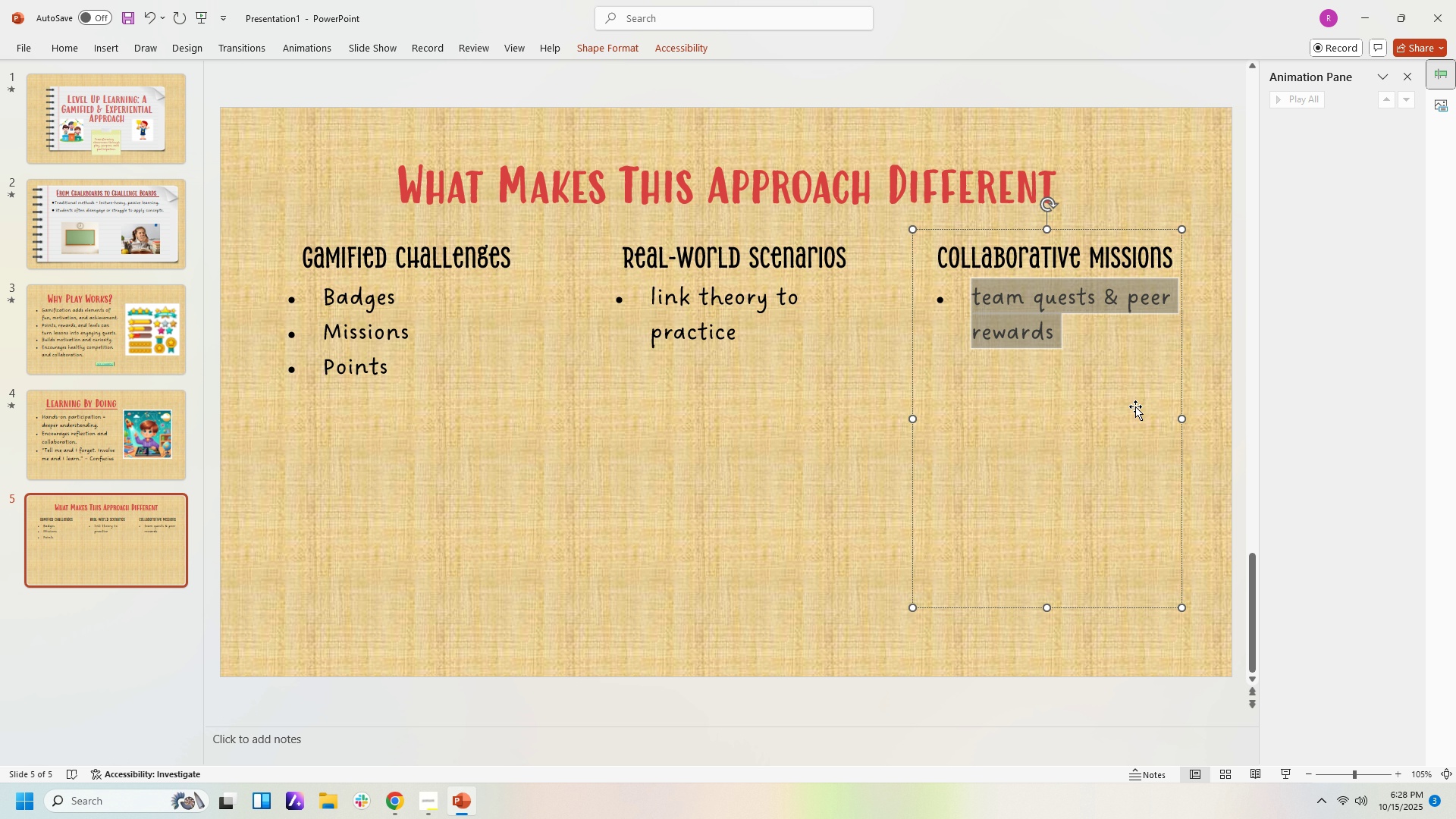 
left_click([1135, 409])
 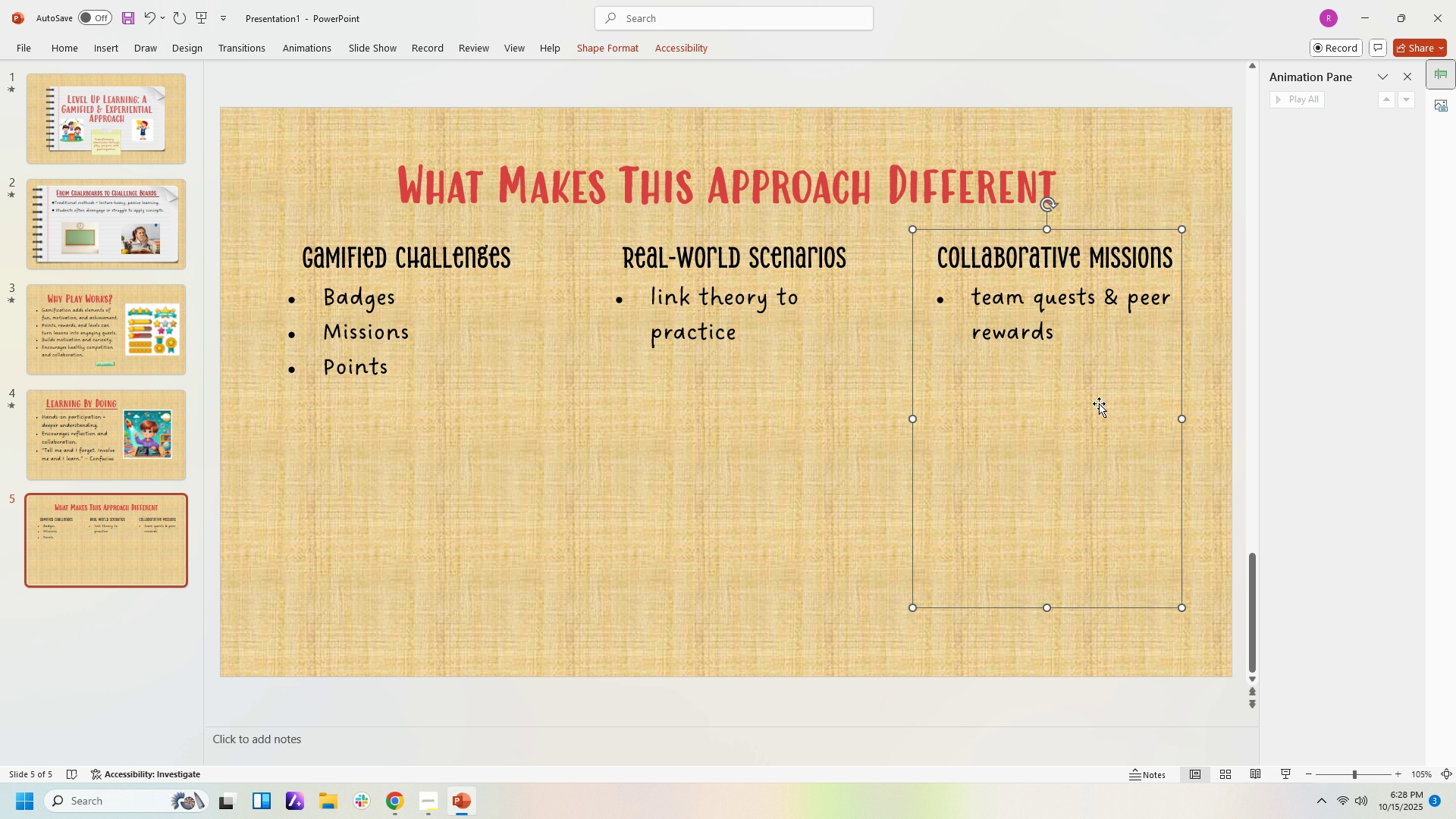 
wait(5.44)
 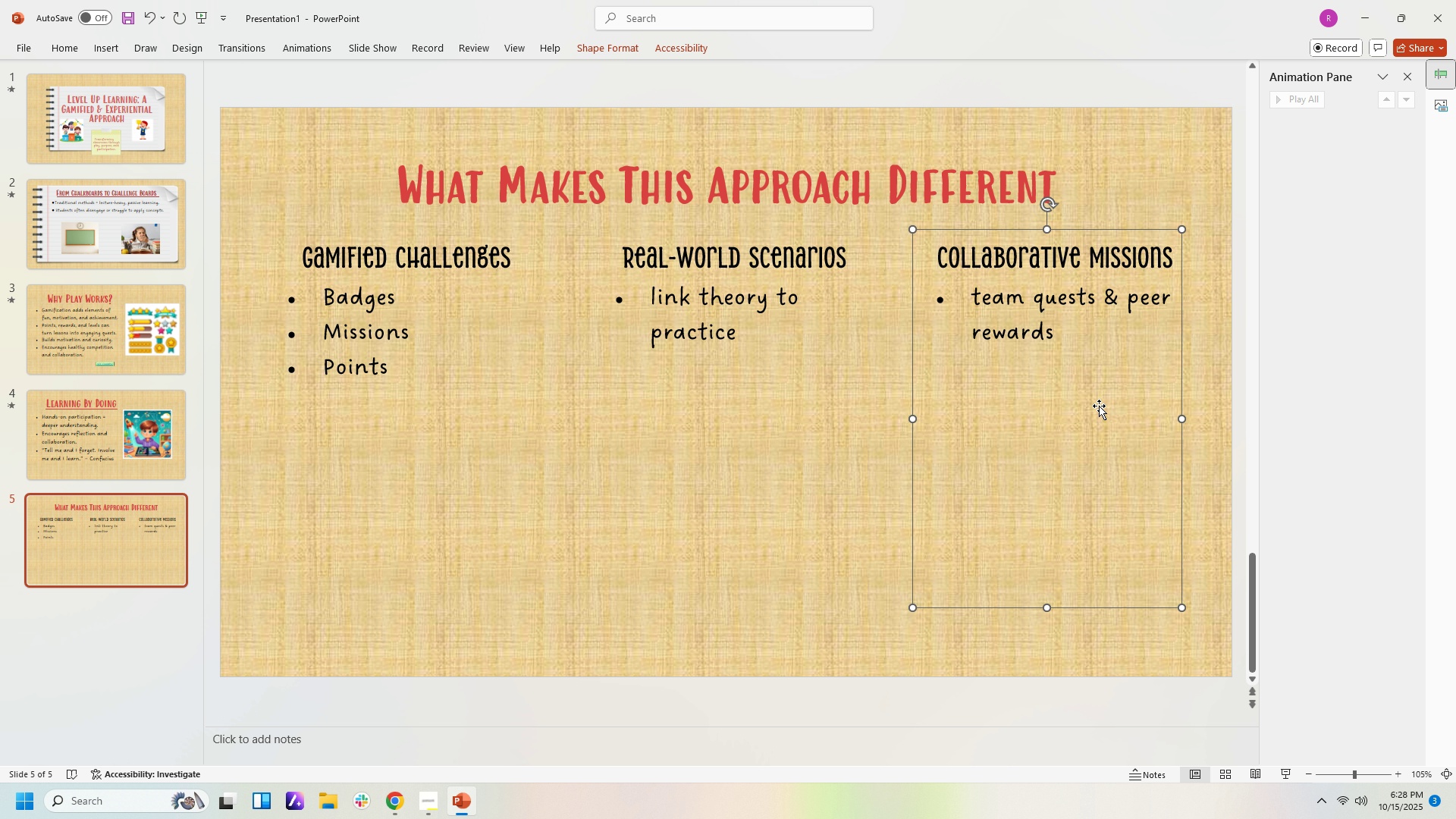 
left_click([779, 514])
 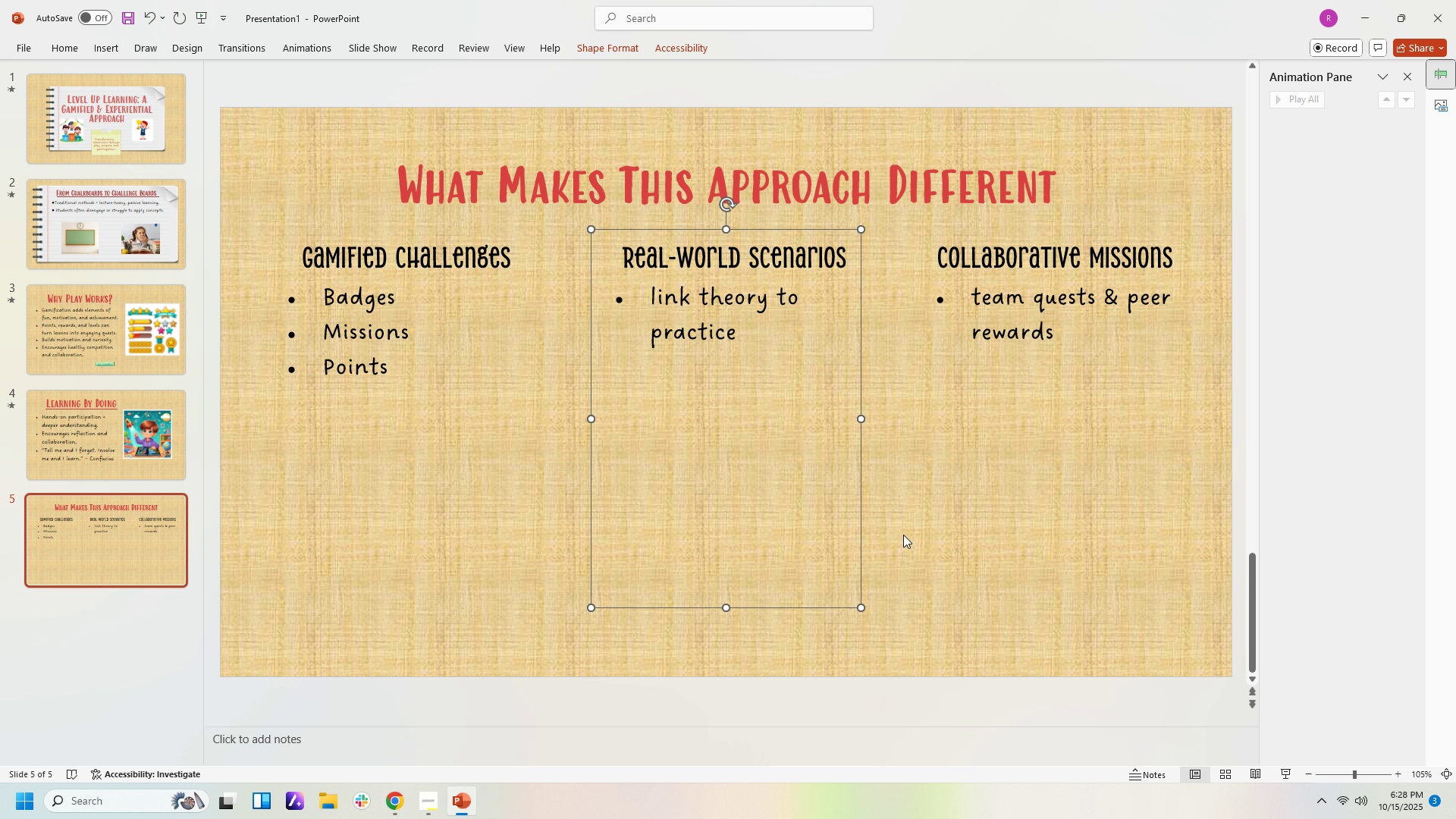 
left_click([903, 535])
 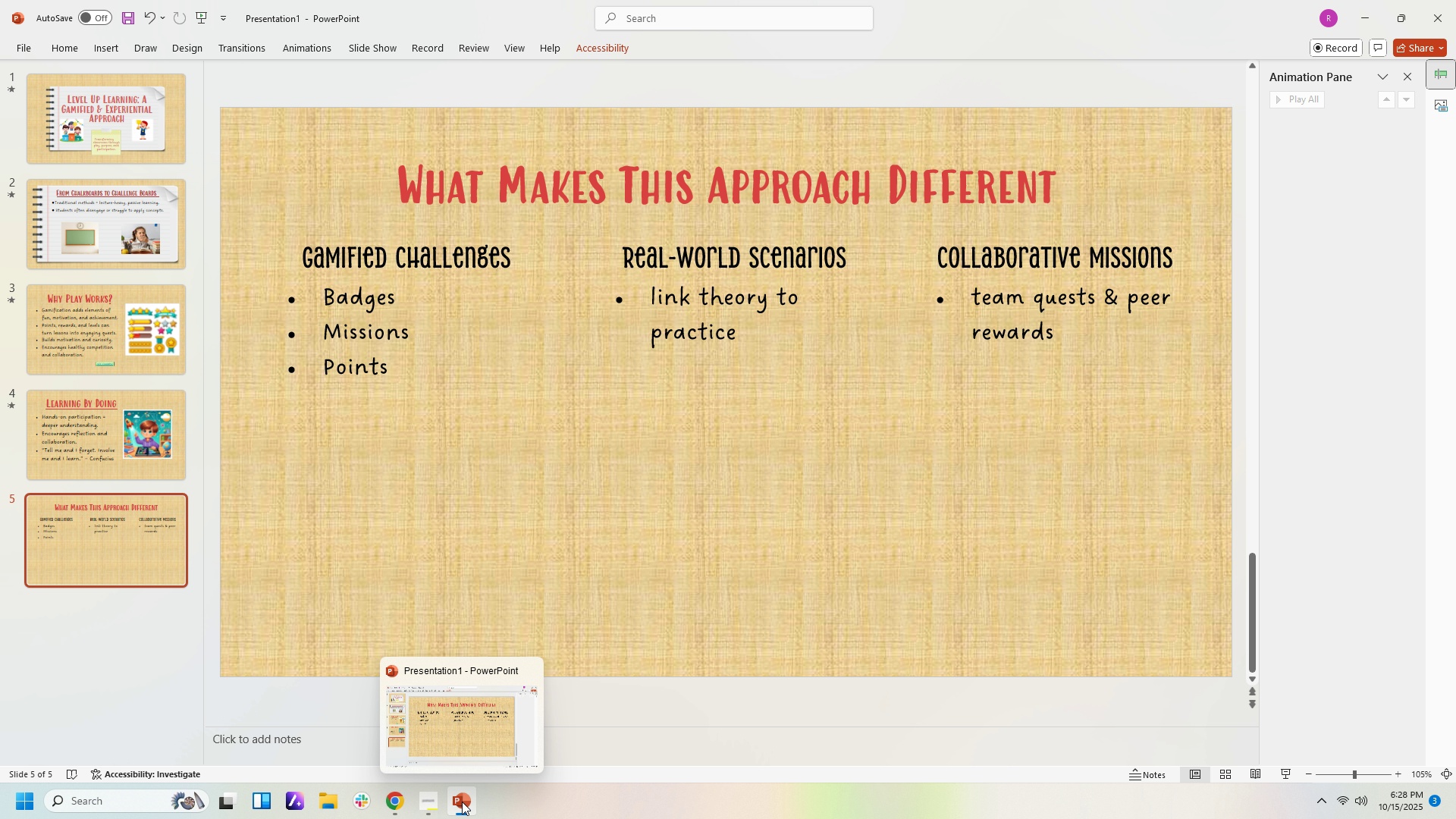 
left_click([454, 805])
 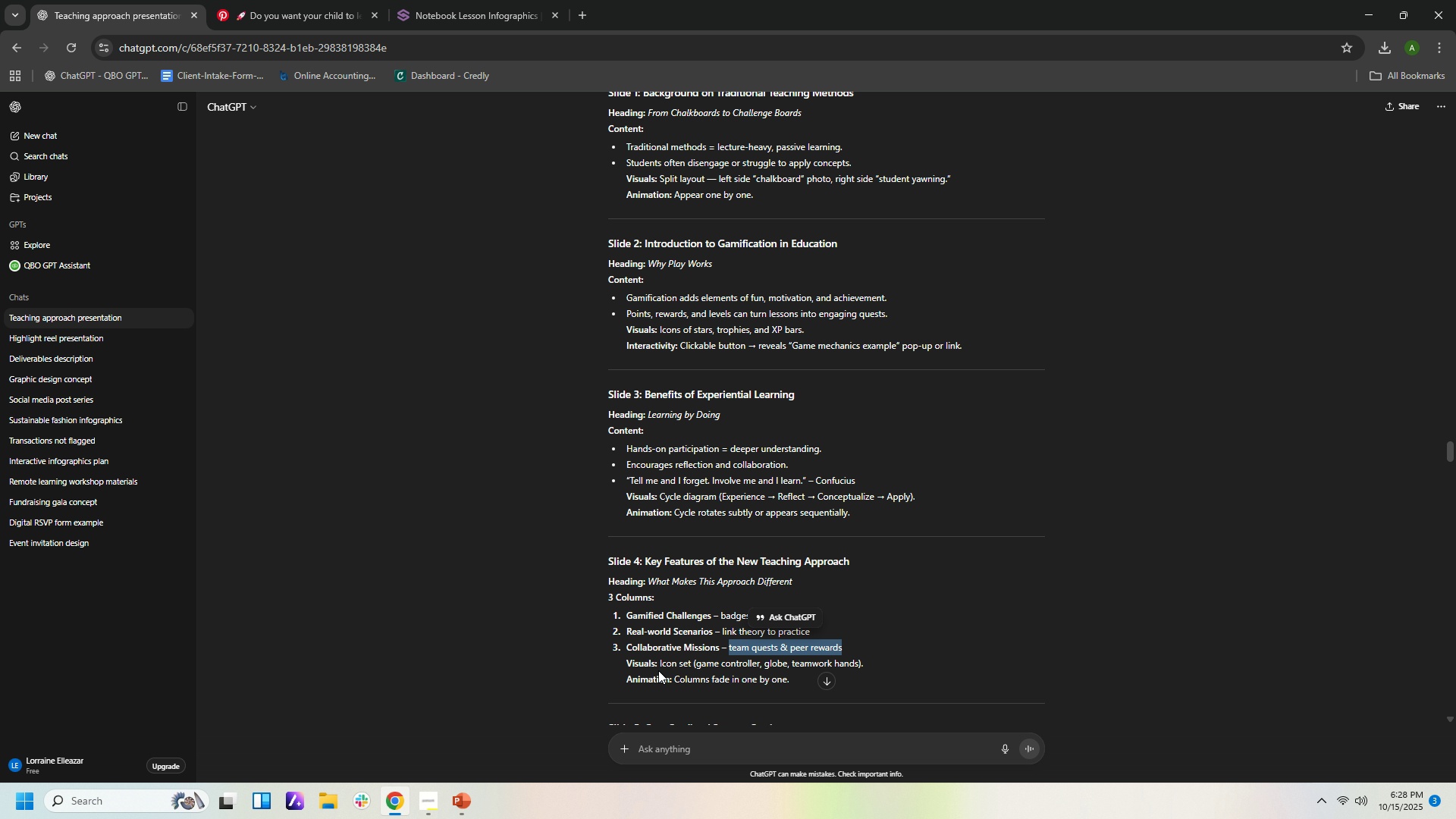 
wait(10.68)
 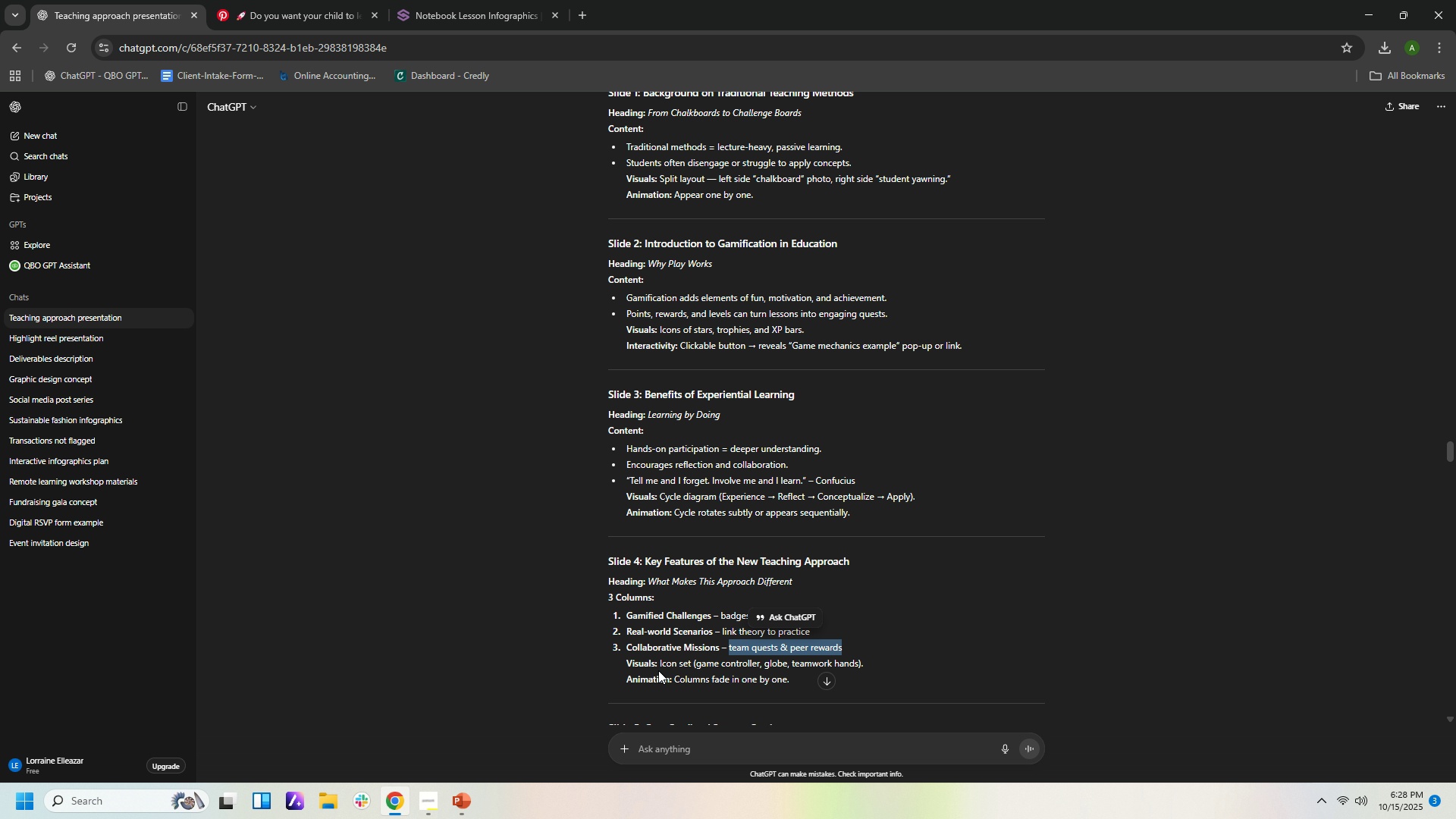 
left_click([335, 13])
 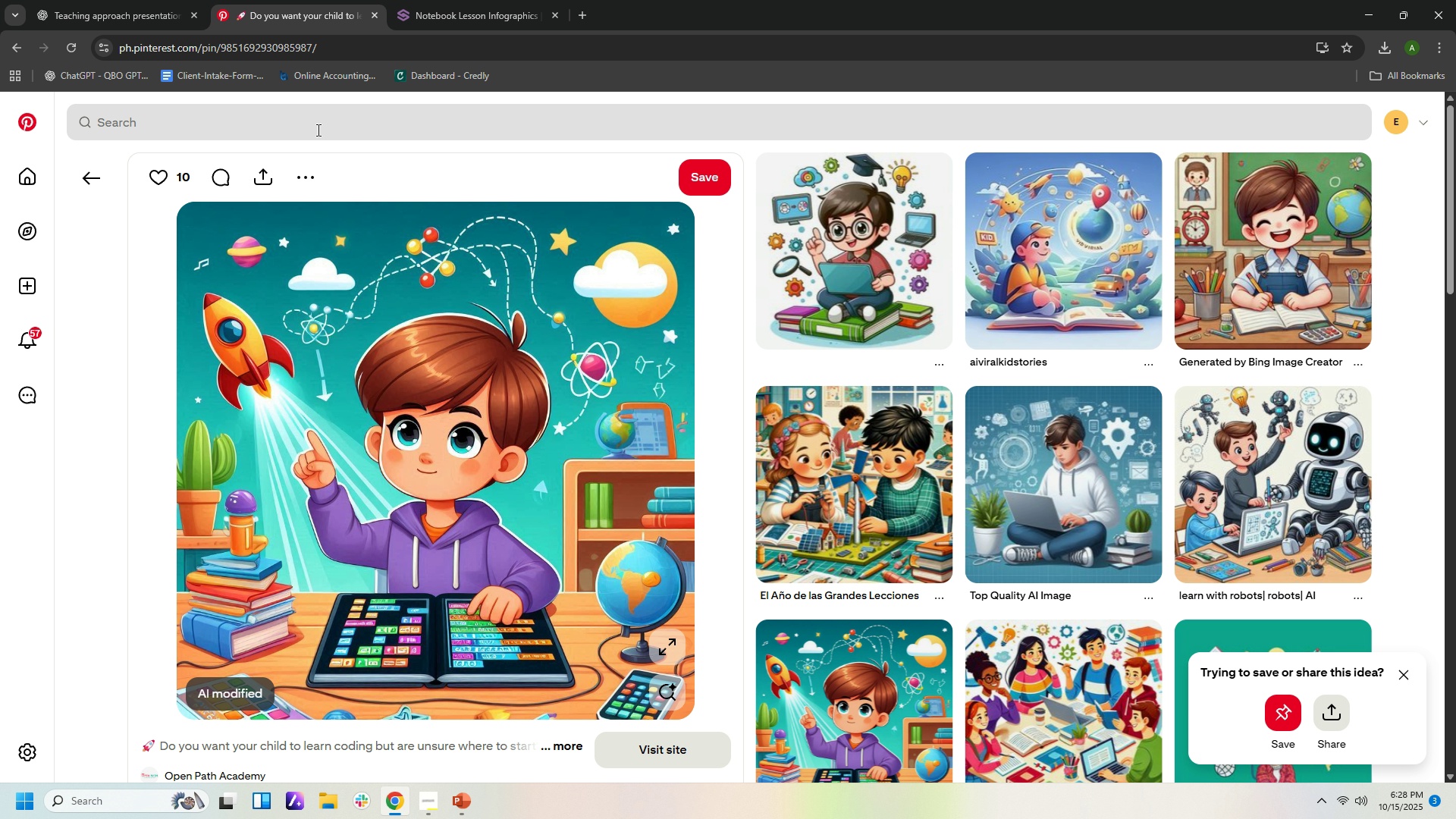 
left_click([317, 130])
 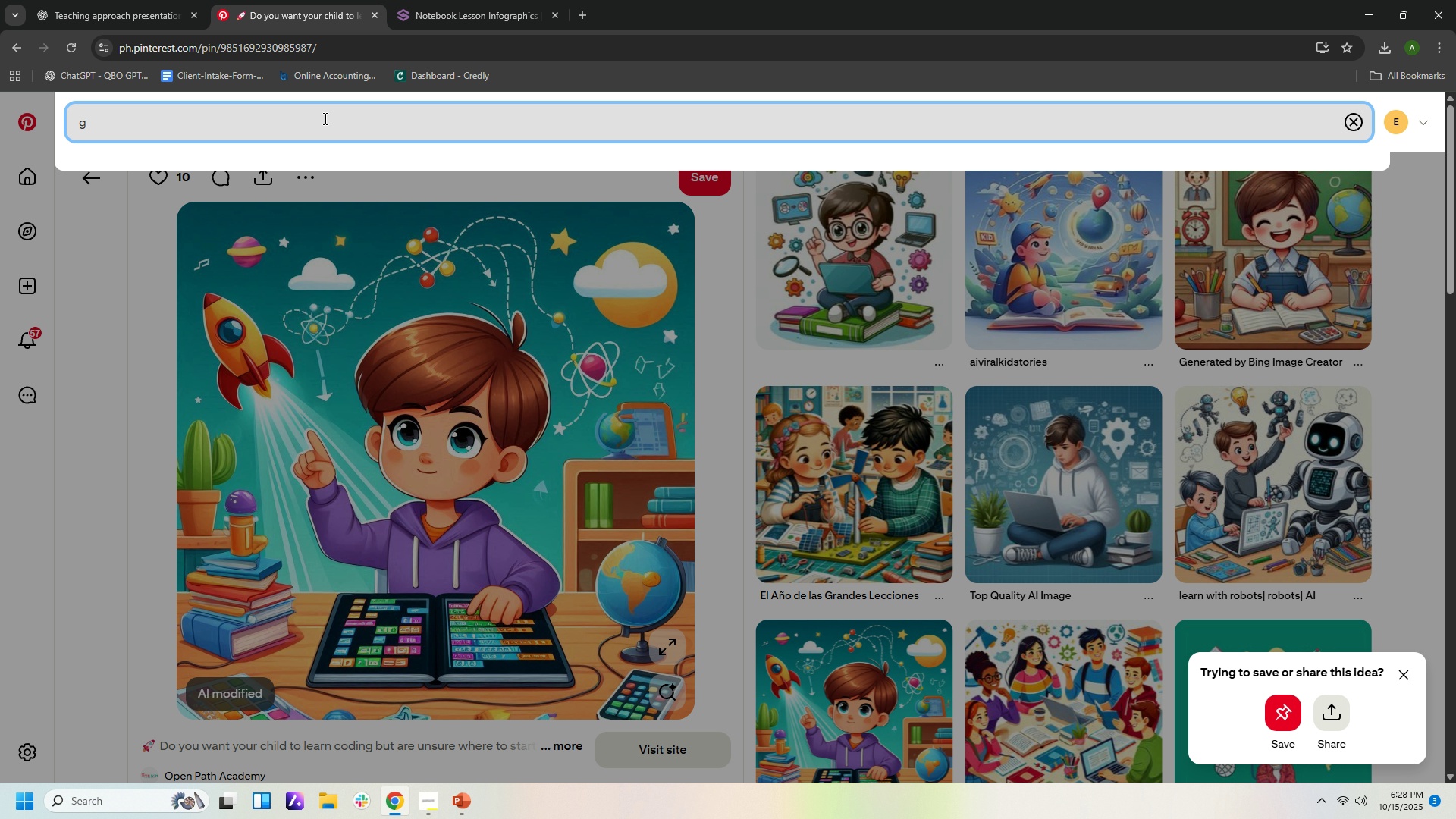 
type(game controller)
 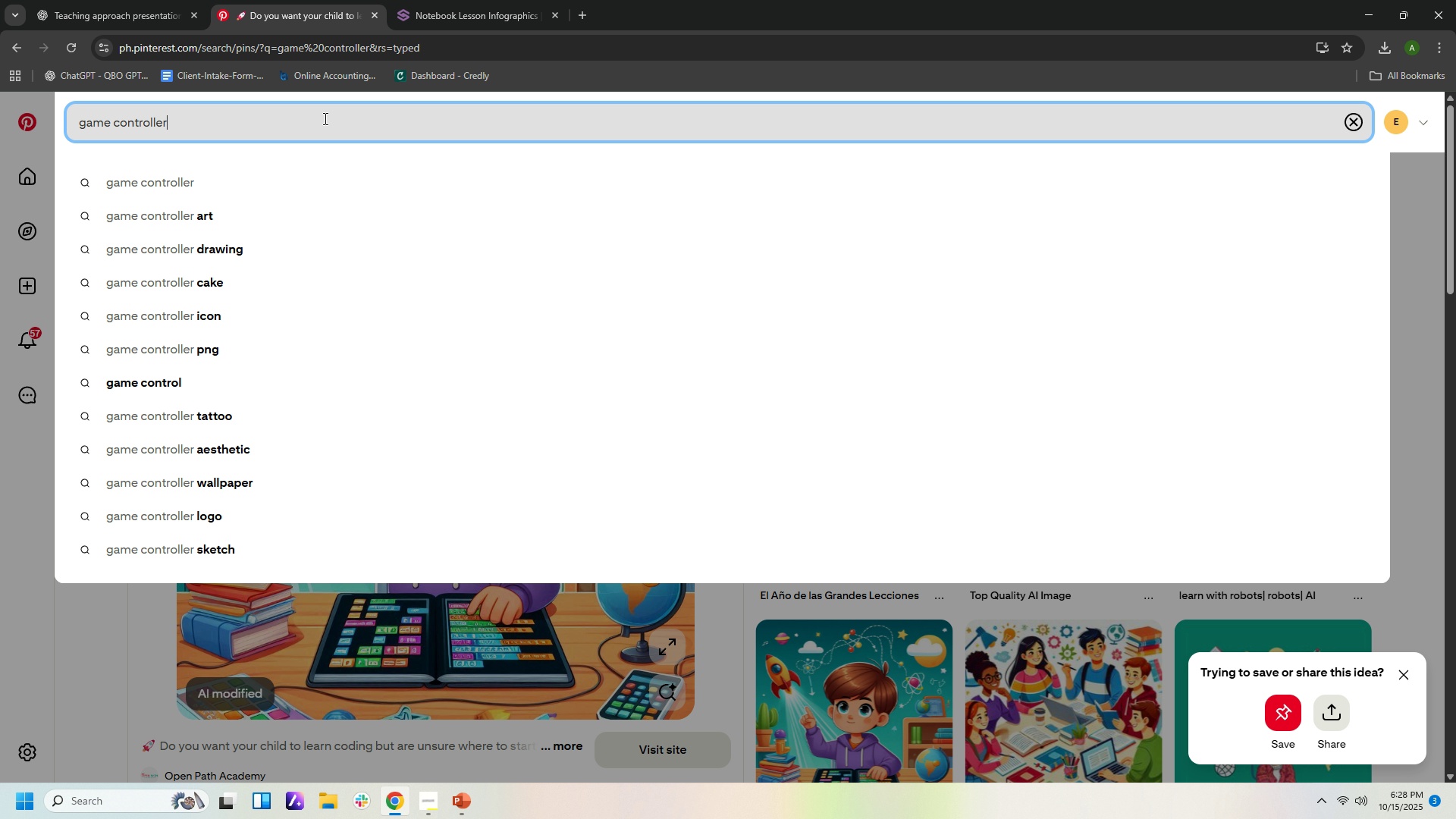 
key(Enter)
 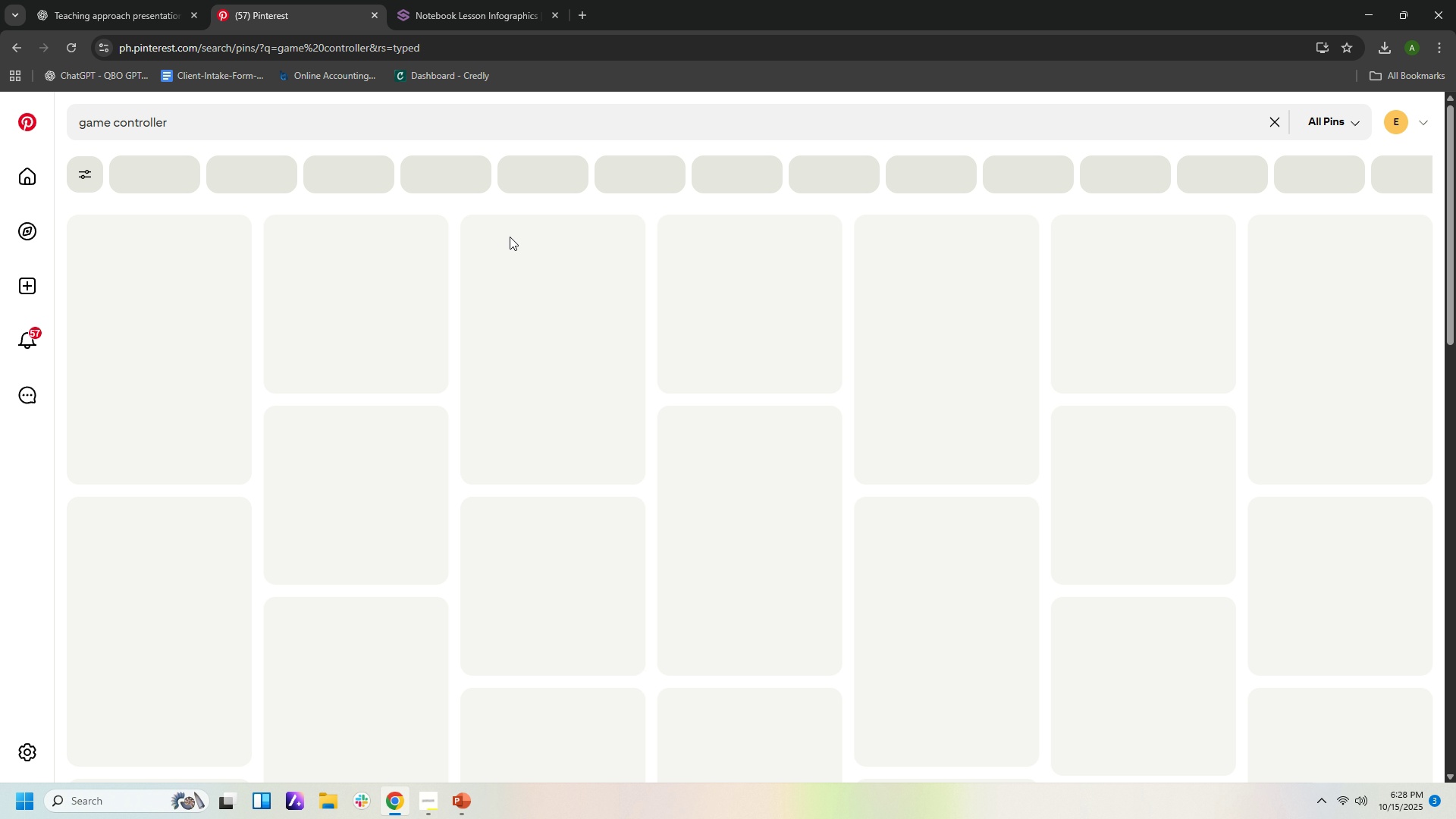 
mouse_move([503, 214])
 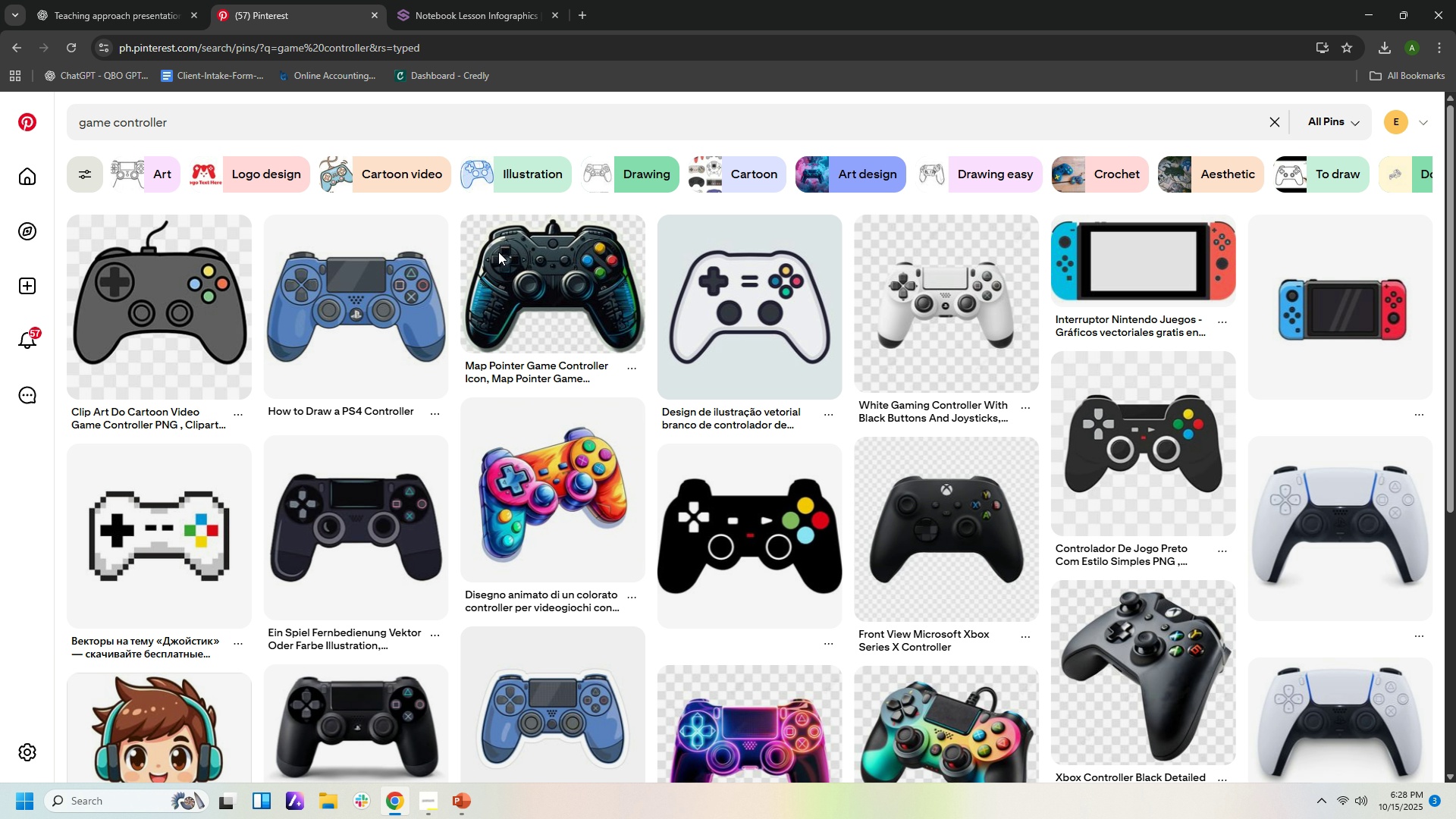 
mouse_move([488, 339])
 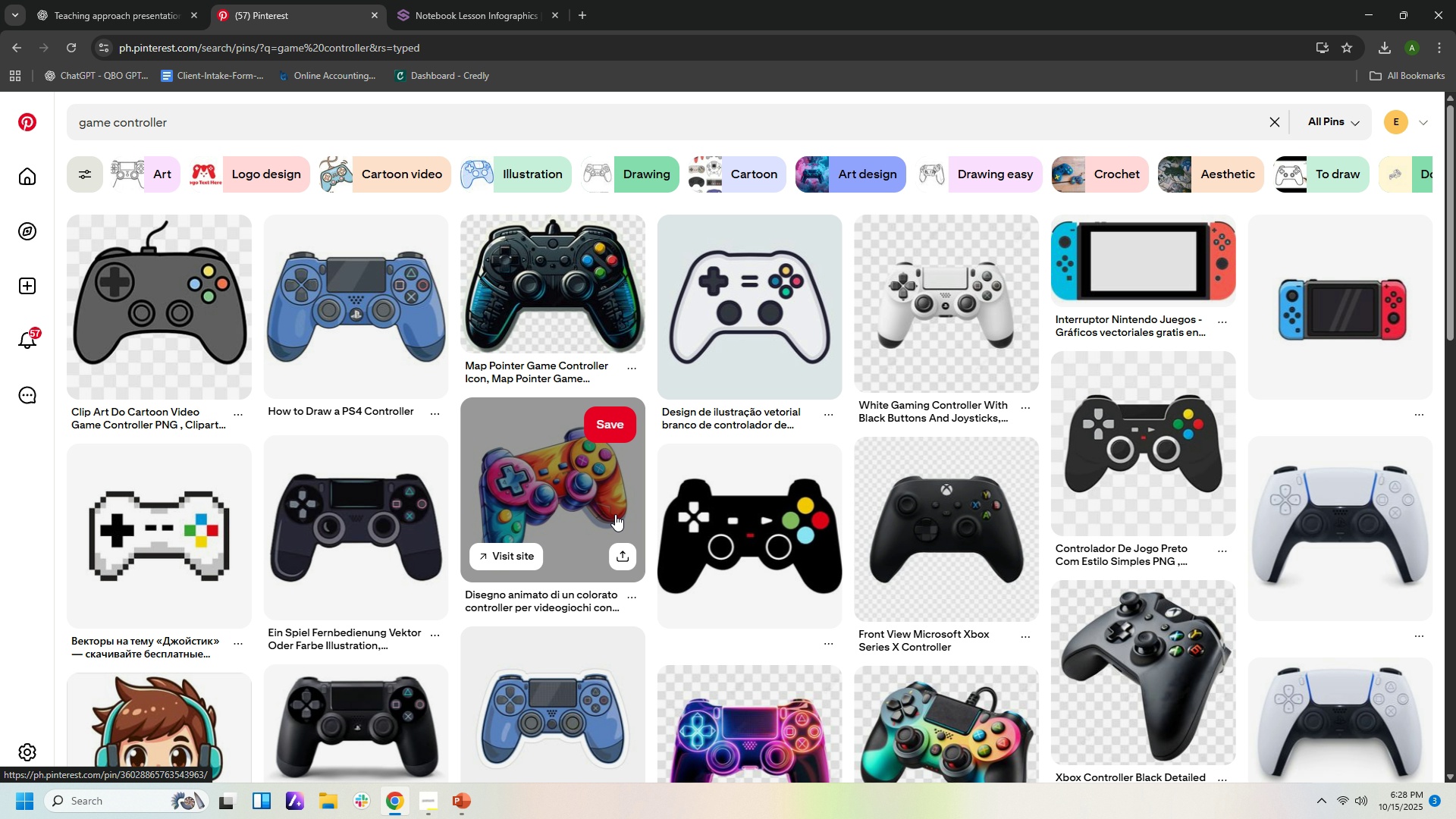 
scroll: coordinate [615, 511], scroll_direction: down, amount: 3.0
 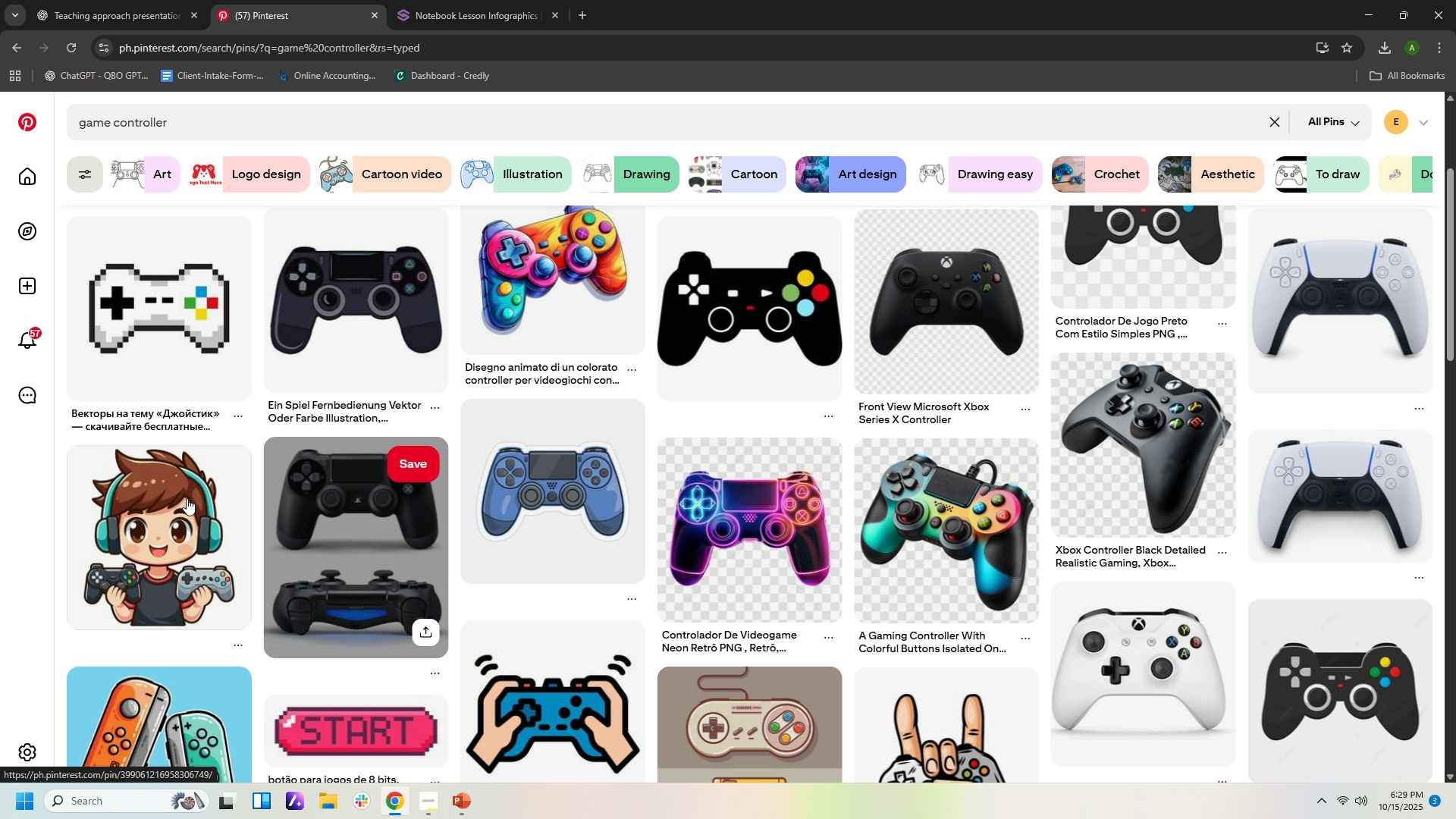 
left_click([150, 527])
 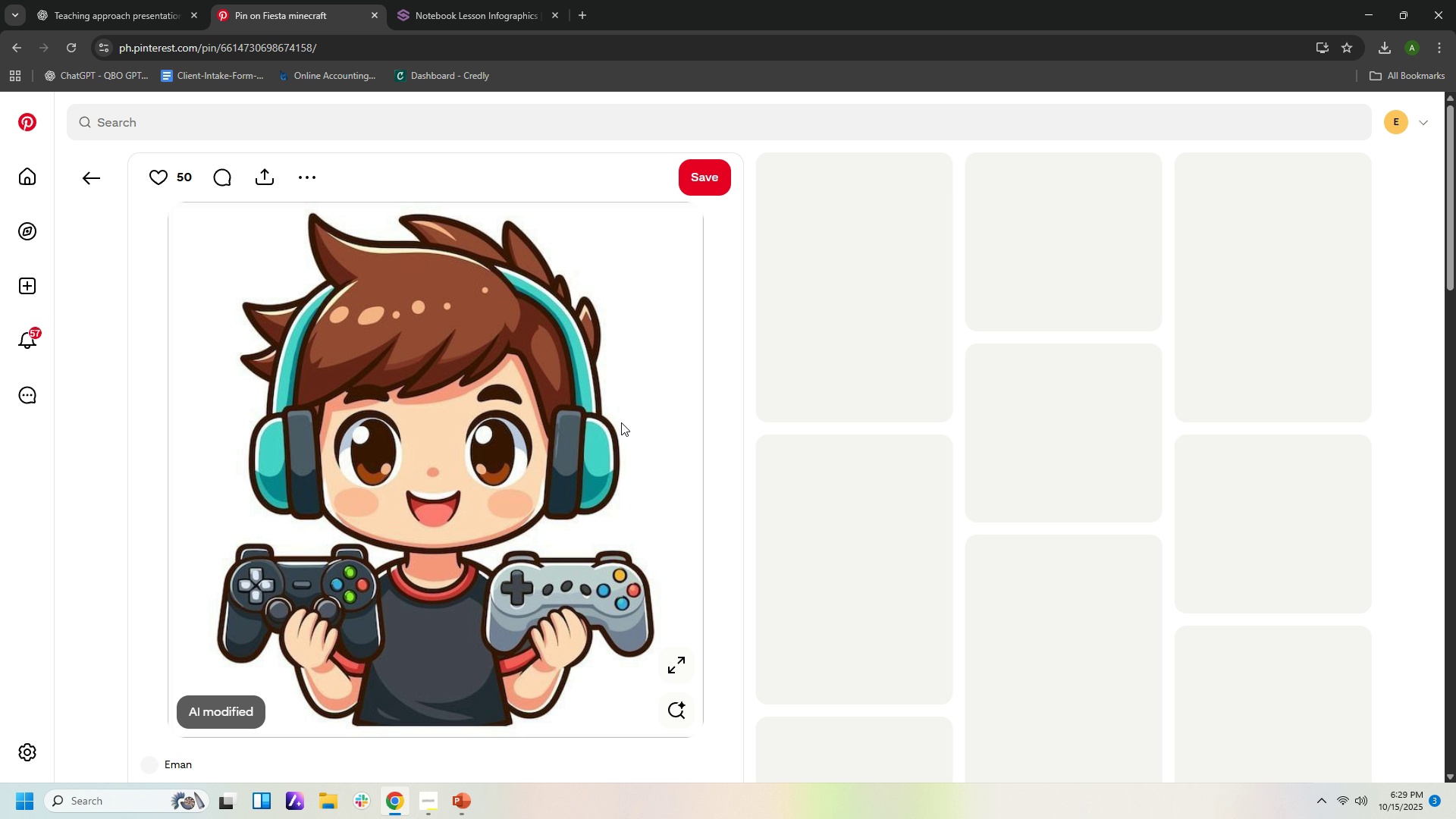 
right_click([621, 422])
 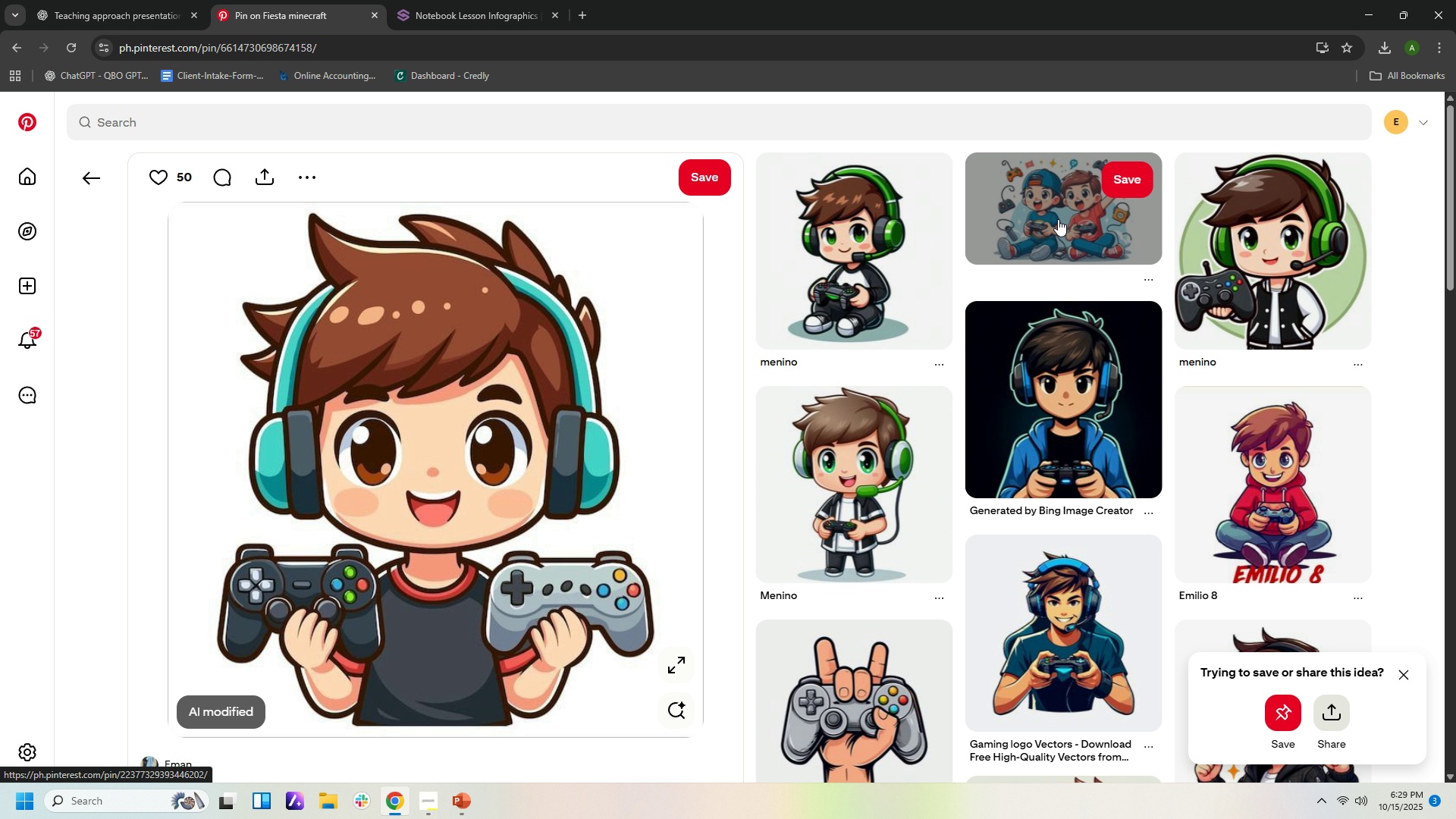 
wait(6.56)
 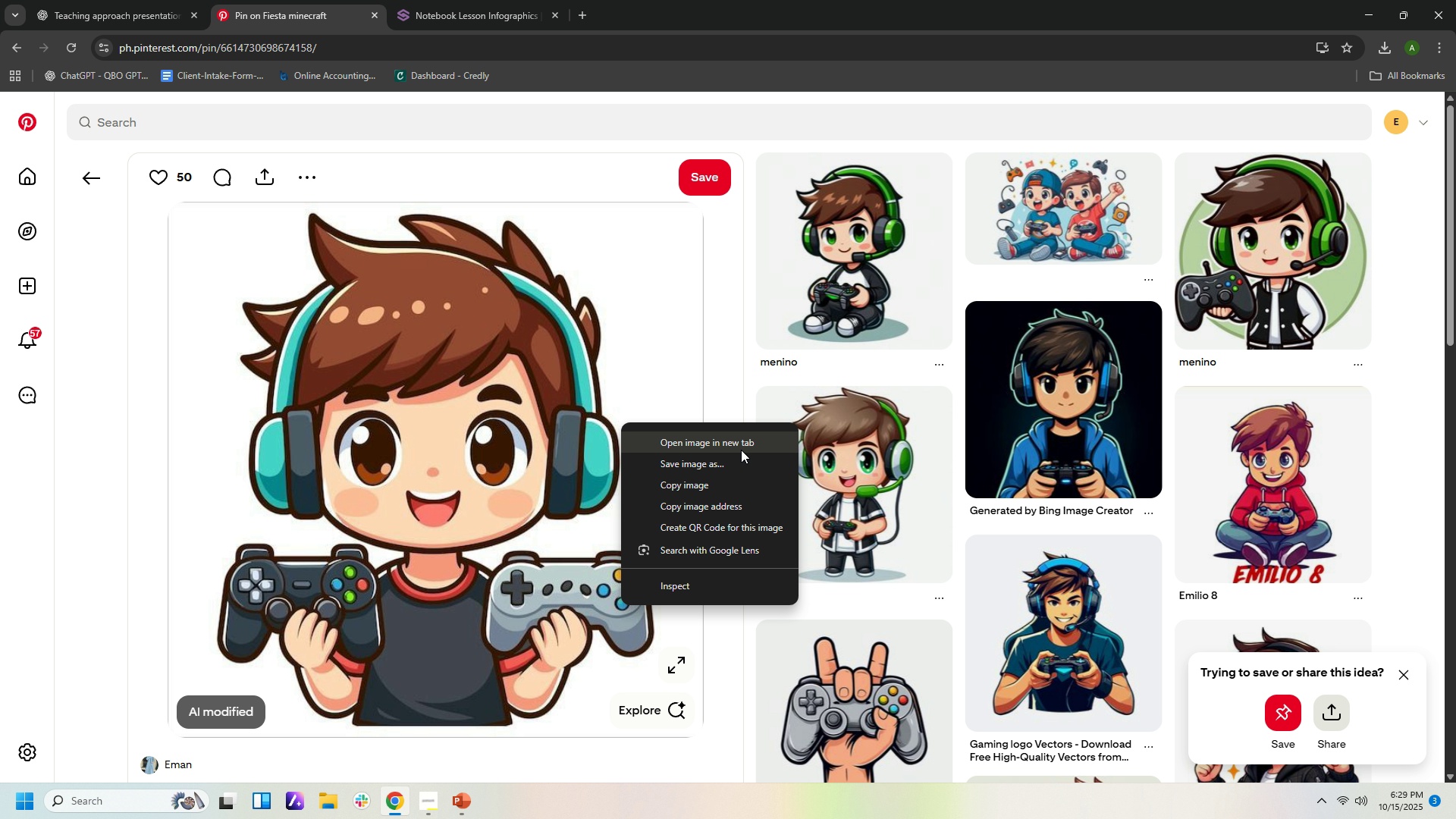 
left_click([1053, 210])
 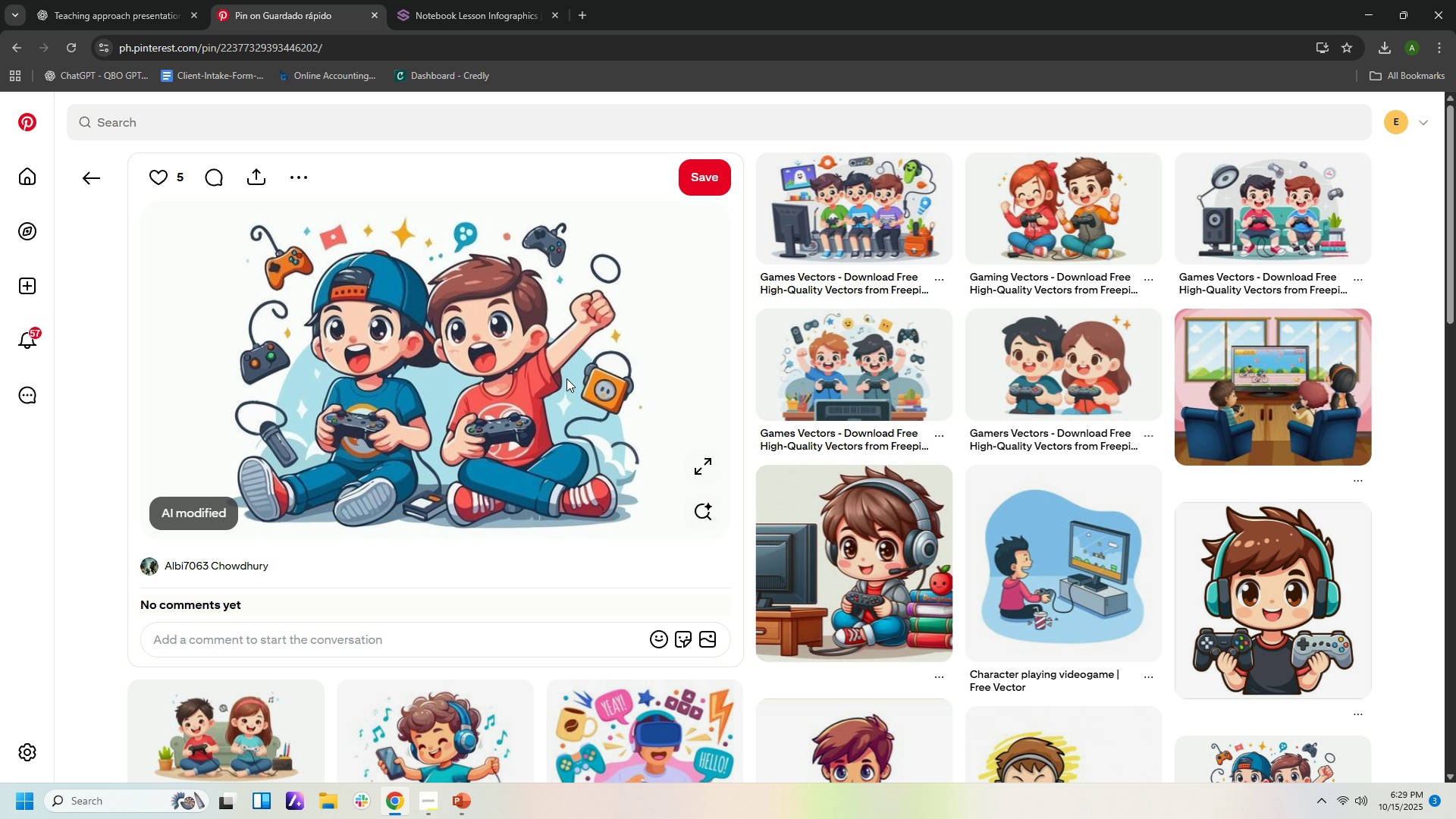 
wait(5.97)
 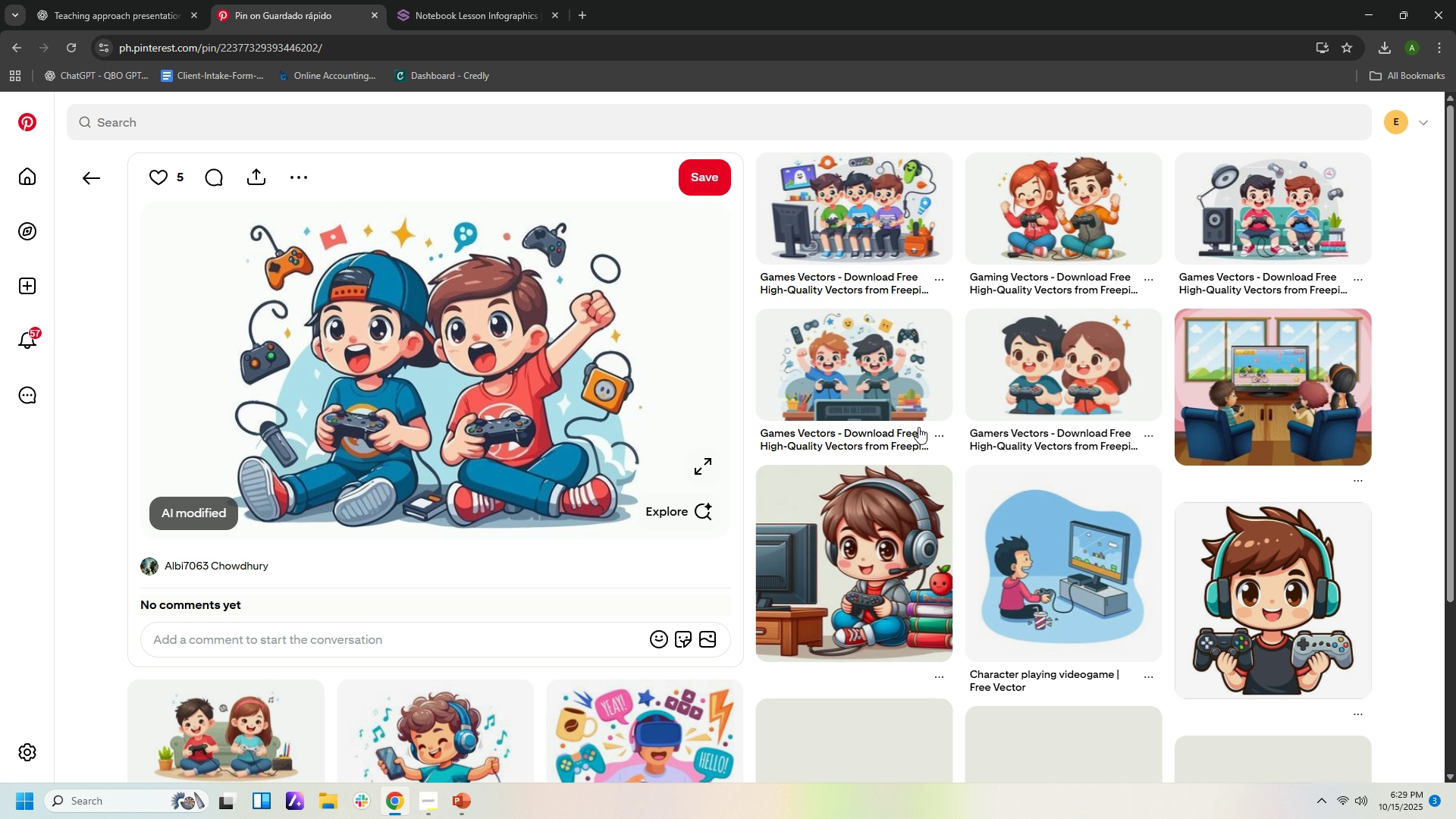 
scroll: coordinate [571, 379], scroll_direction: down, amount: 2.0
 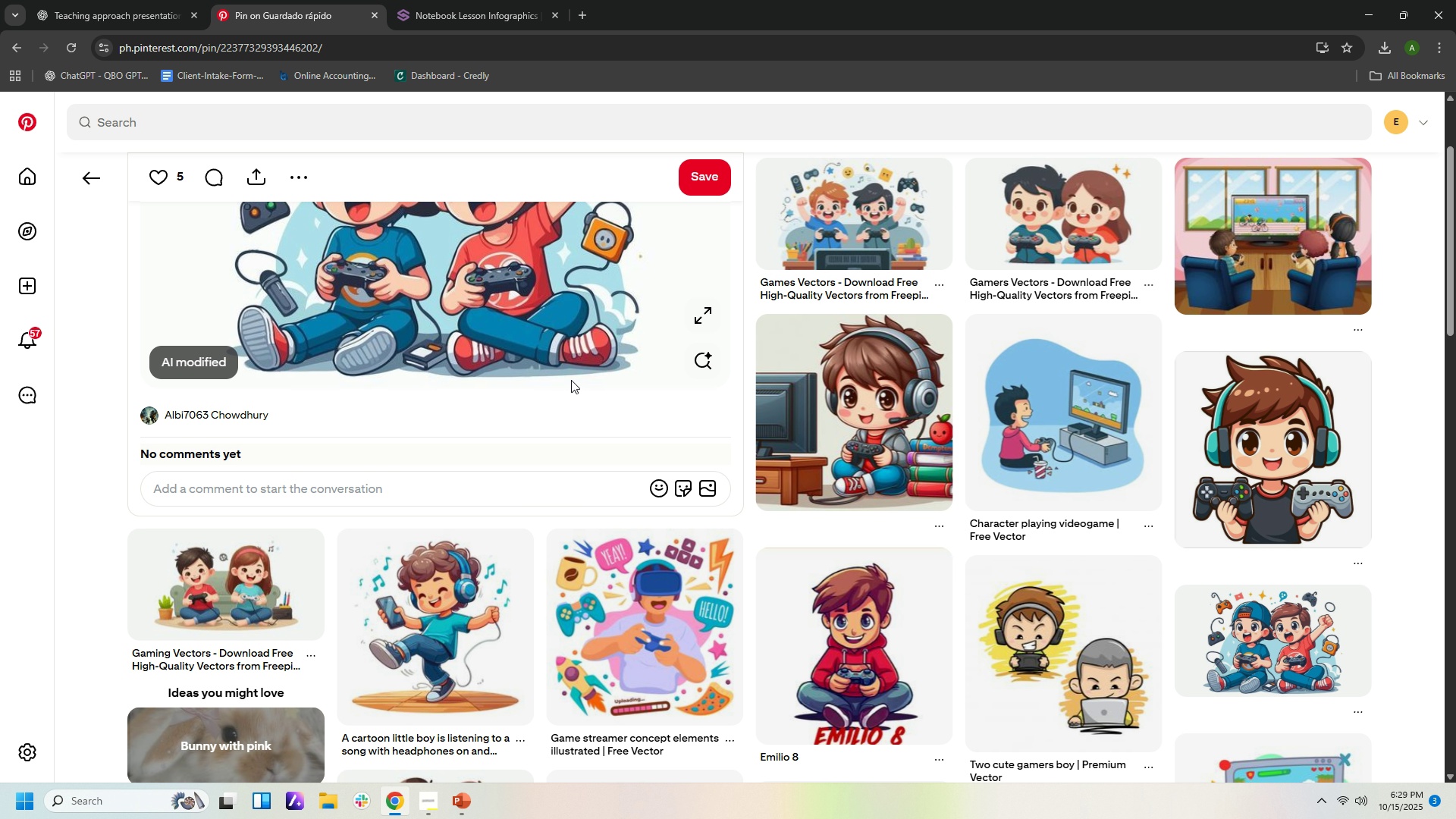 
scroll: coordinate [571, 380], scroll_direction: up, amount: 2.0
 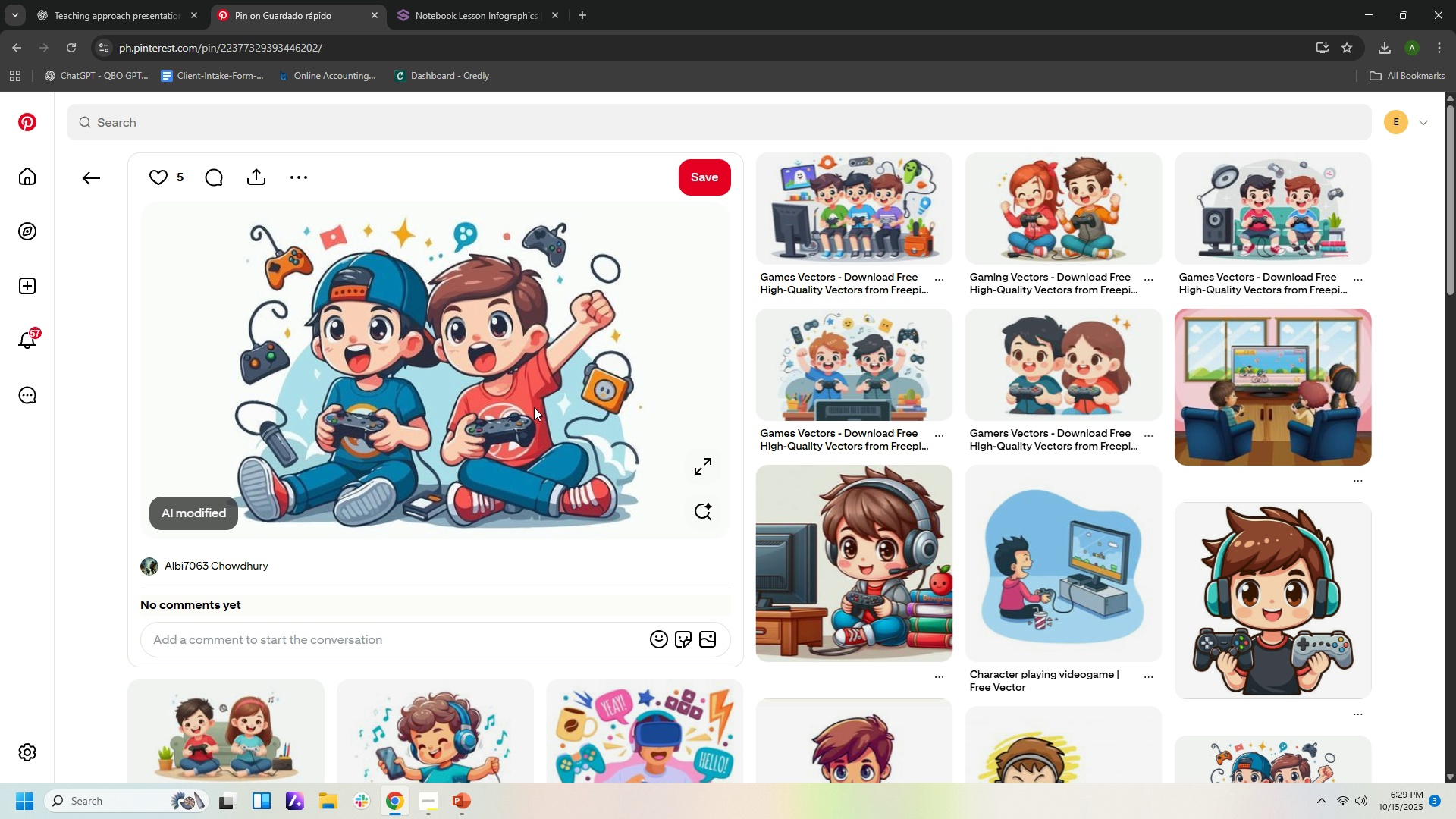 
scroll: coordinate [542, 400], scroll_direction: down, amount: 1.0
 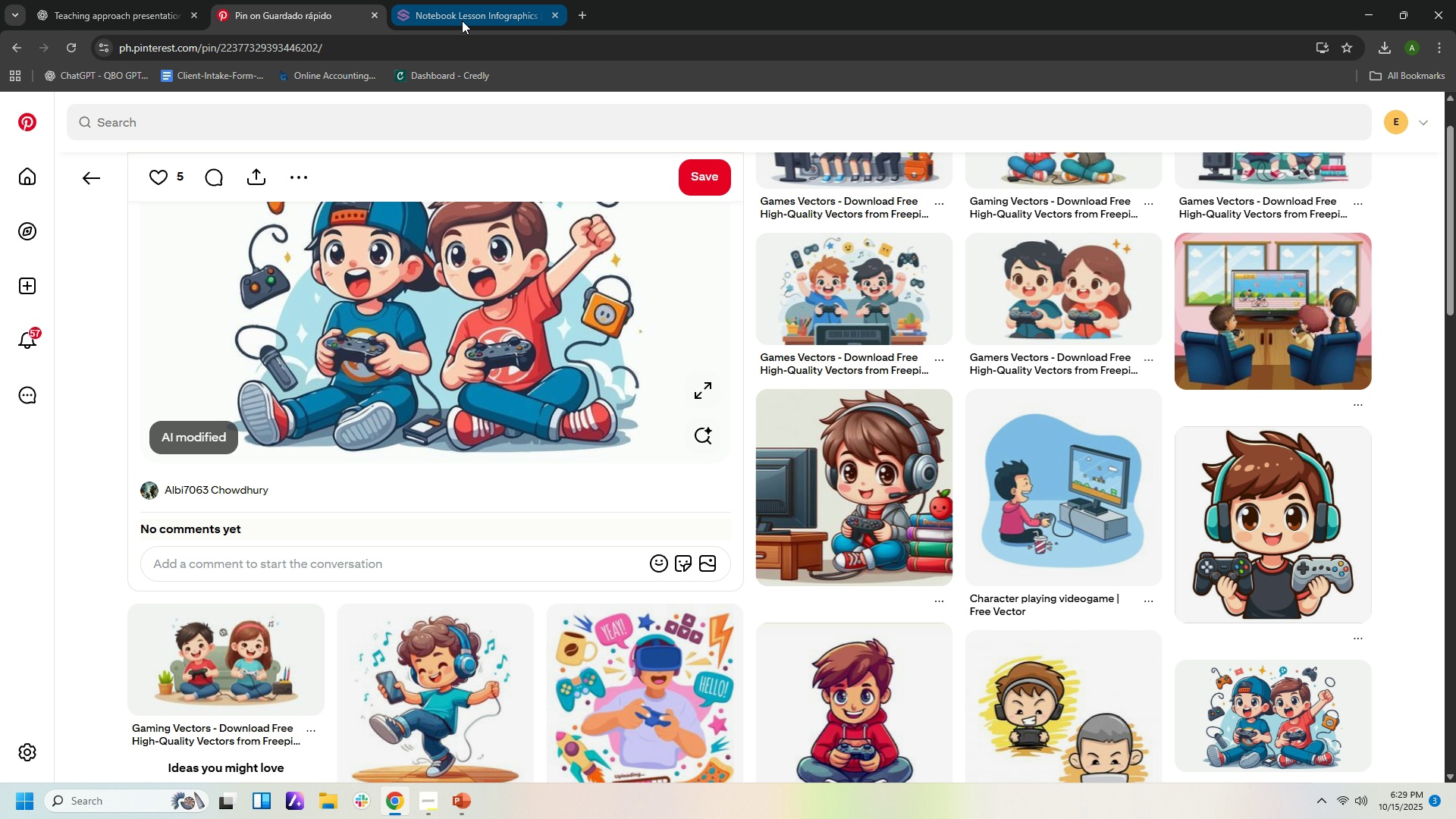 
wait(5.79)
 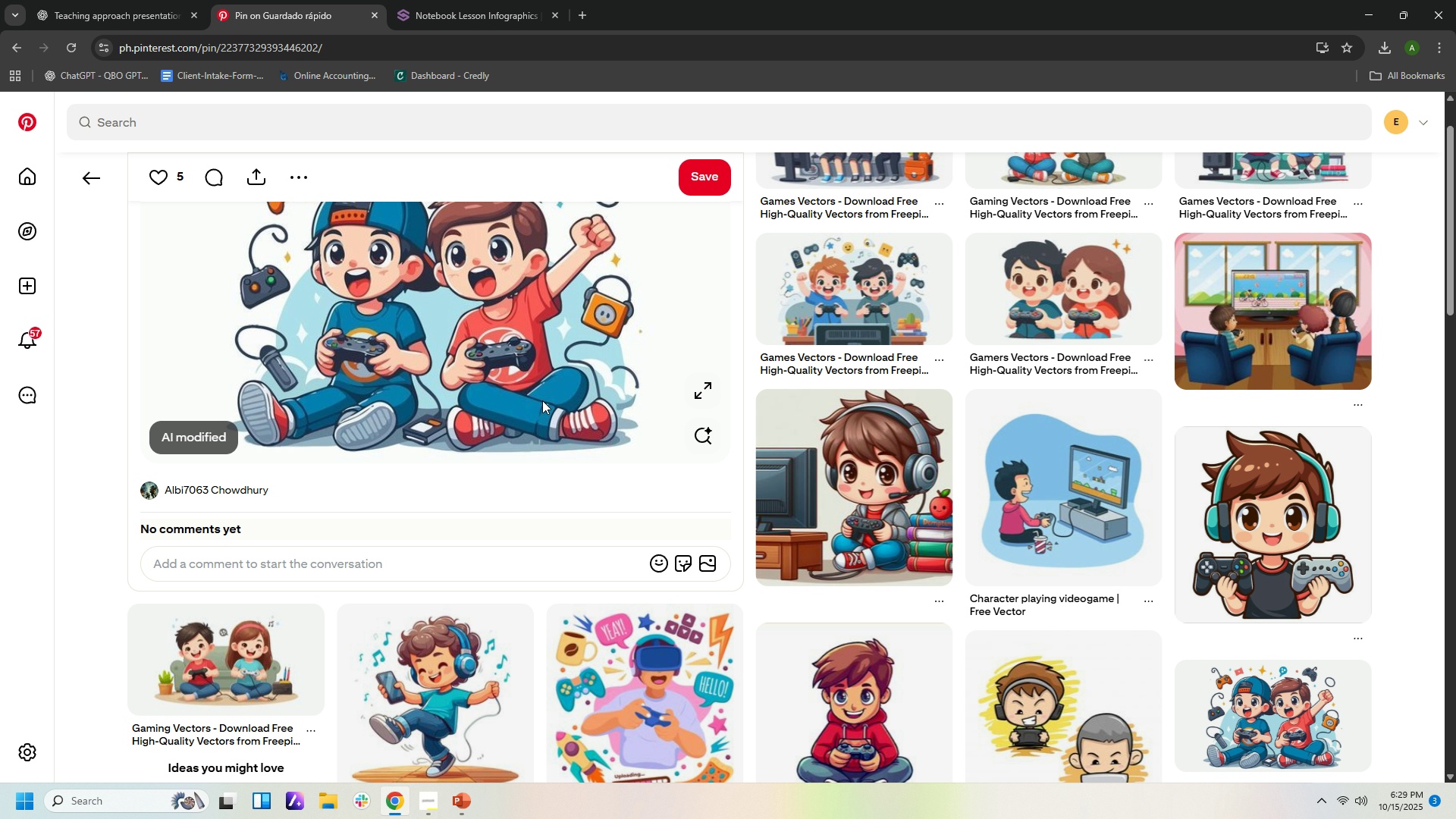 
left_click([470, 812])
 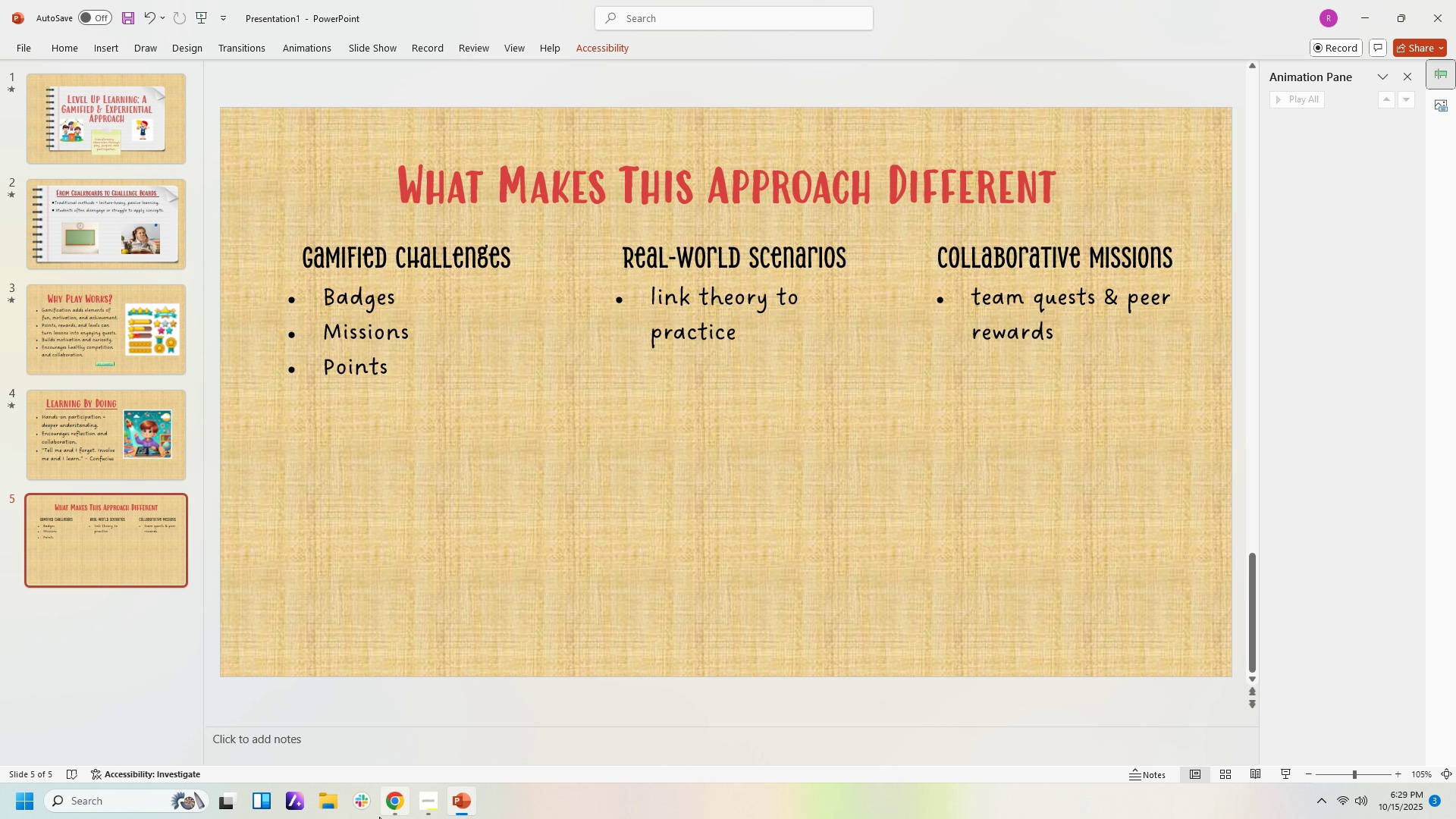 
left_click([407, 813])
 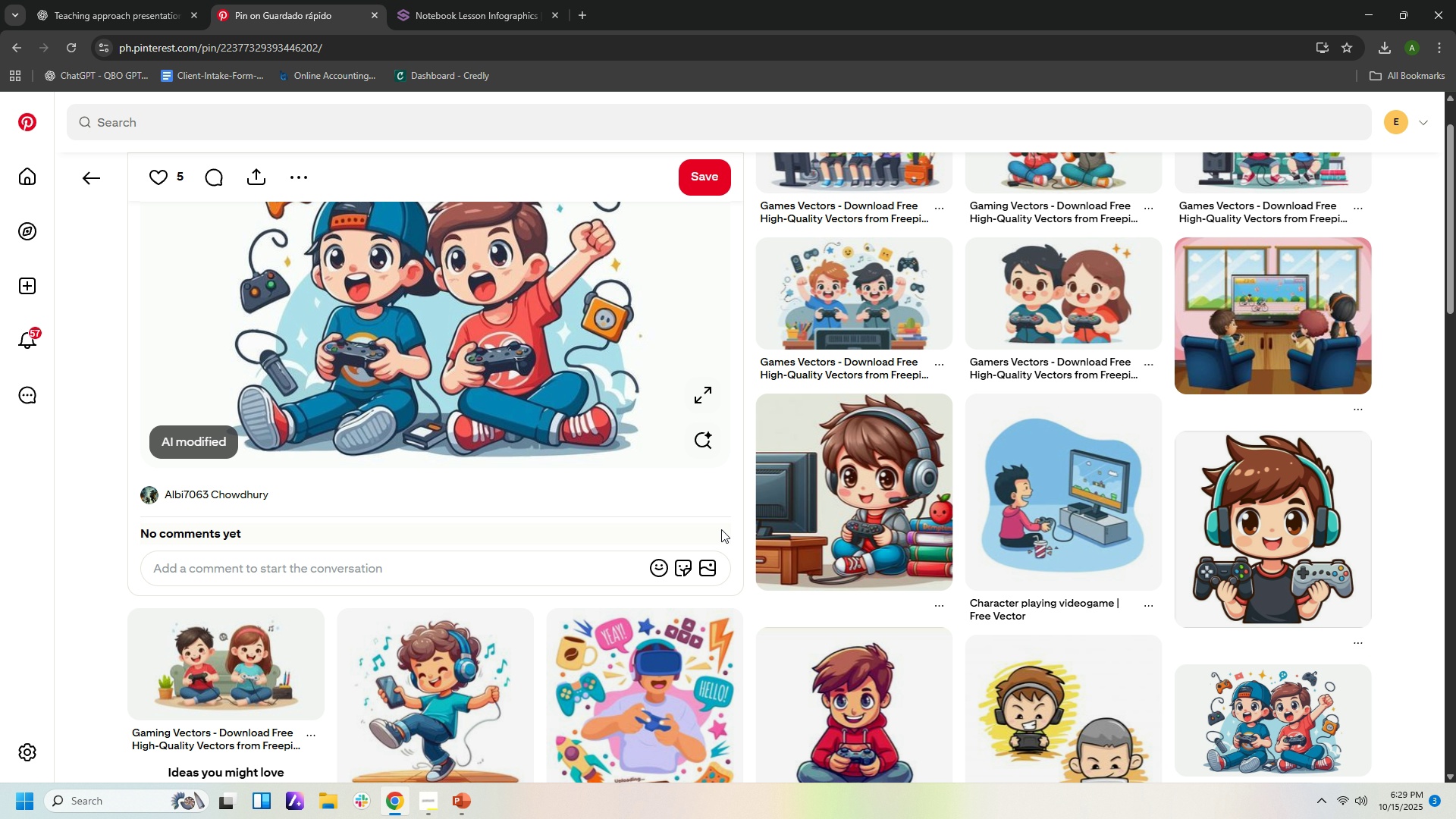 
scroll: coordinate [721, 529], scroll_direction: up, amount: 1.0
 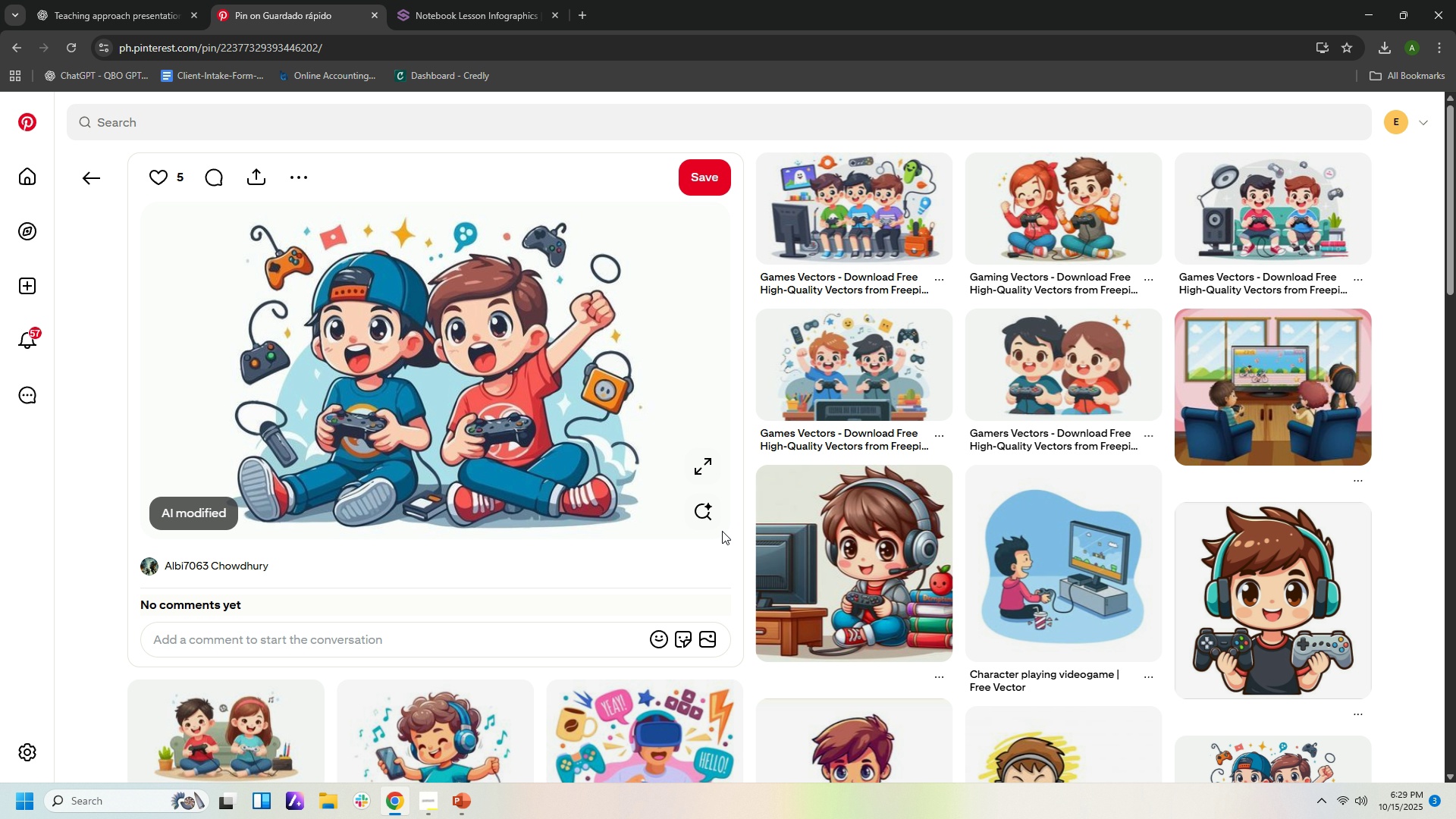 
scroll: coordinate [723, 532], scroll_direction: down, amount: 1.0
 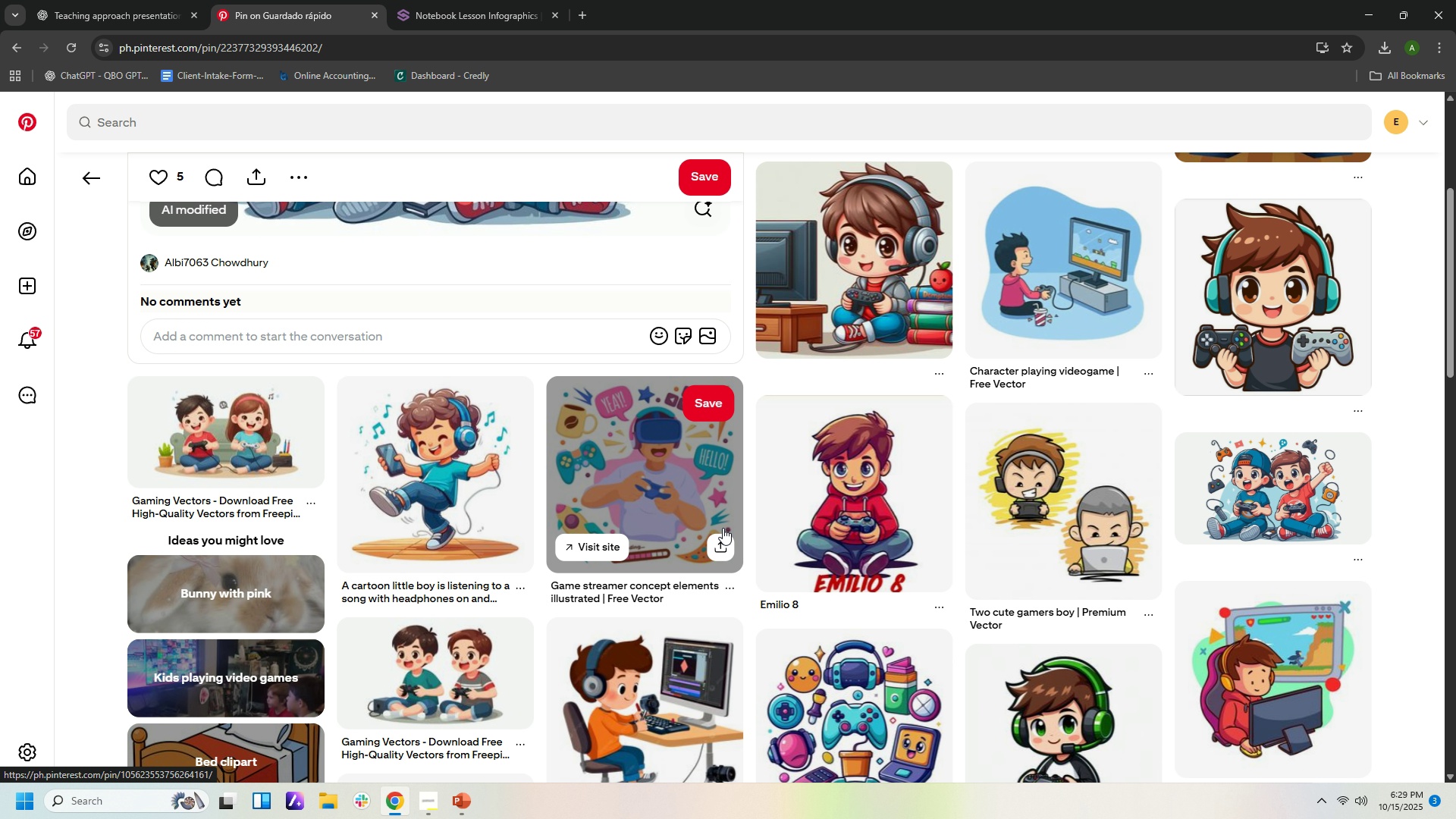 
scroll: coordinate [728, 510], scroll_direction: up, amount: 3.0
 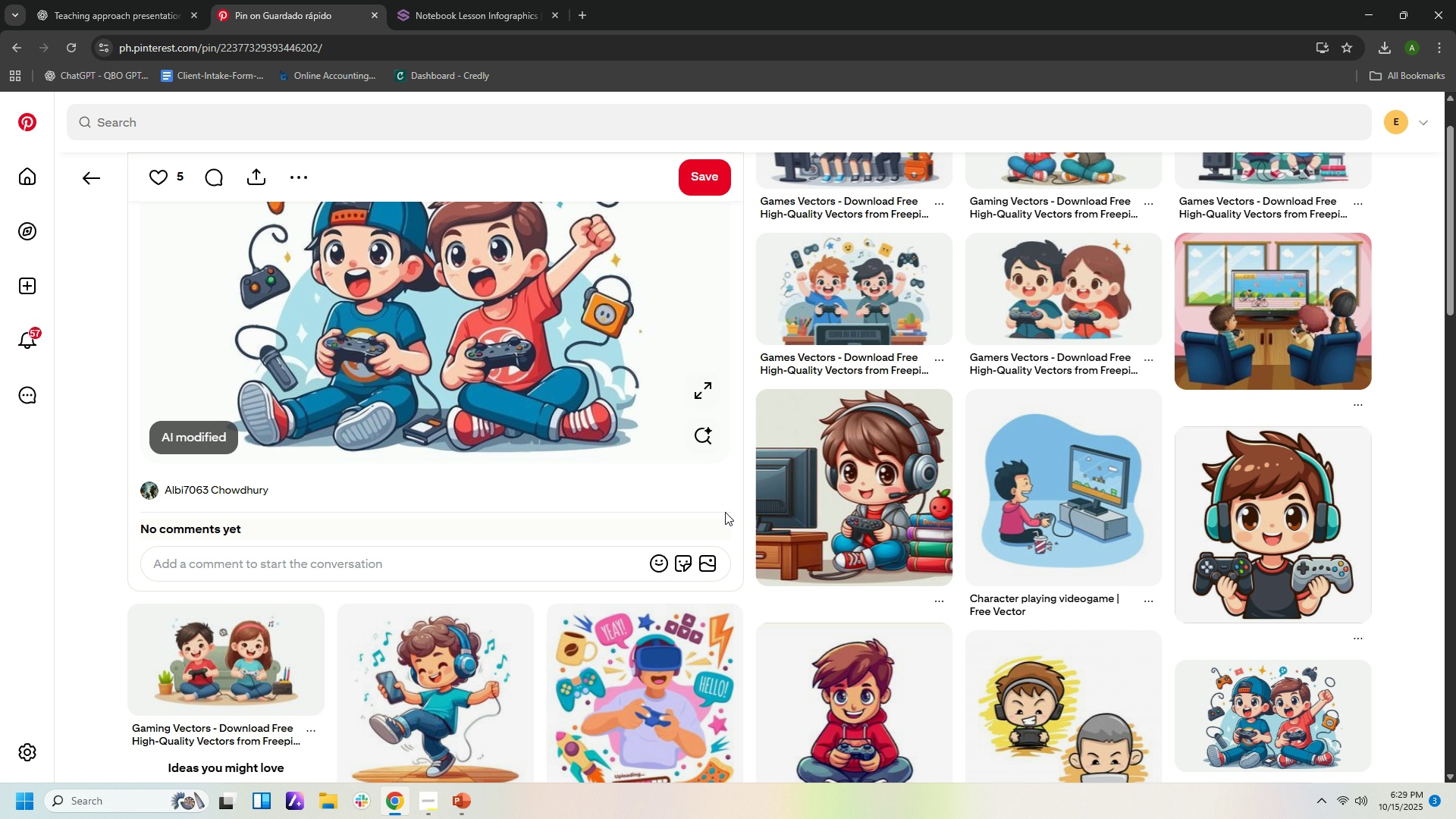 
scroll: coordinate [723, 519], scroll_direction: down, amount: 8.0
 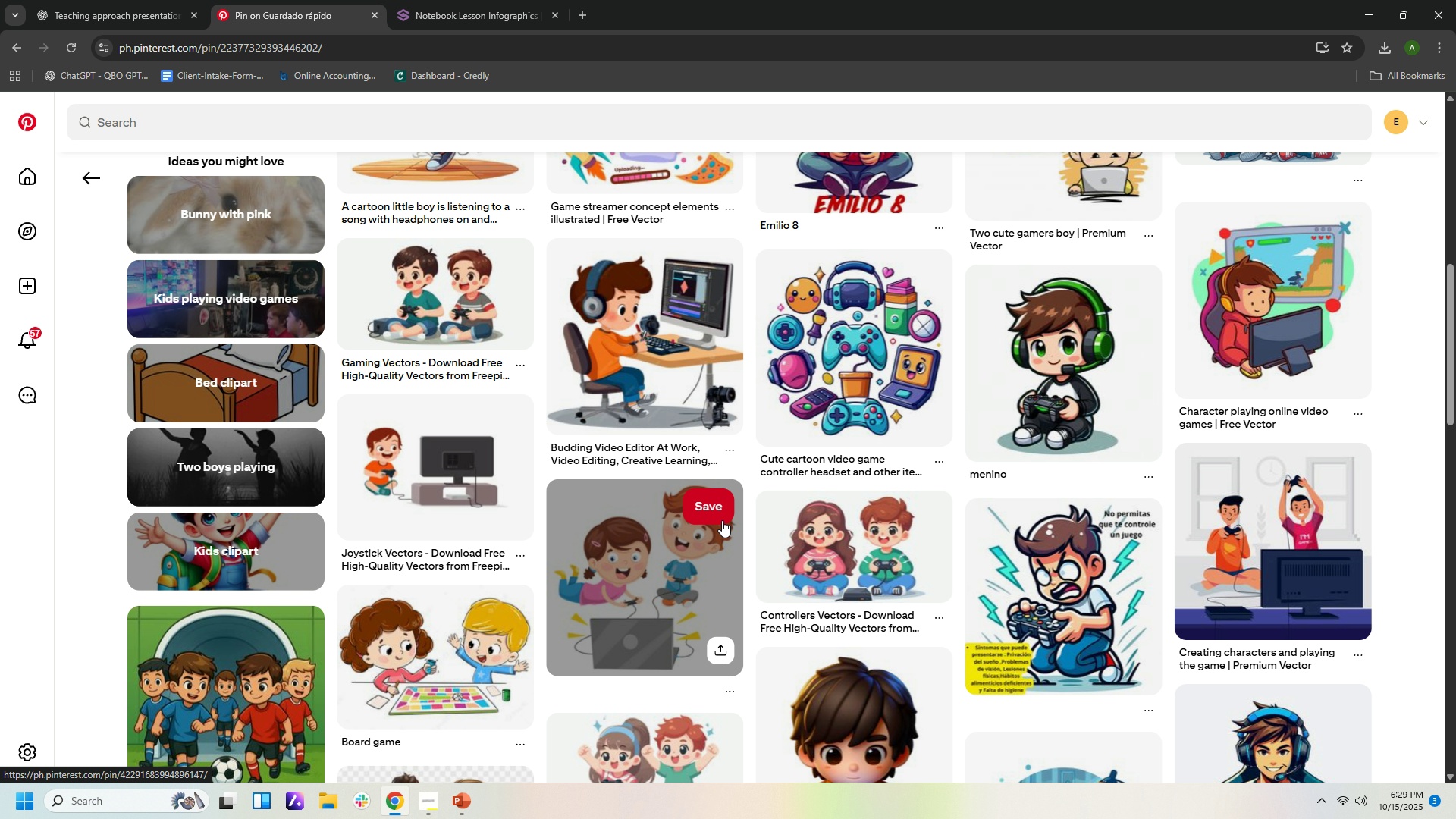 
scroll: coordinate [722, 520], scroll_direction: up, amount: 6.0
 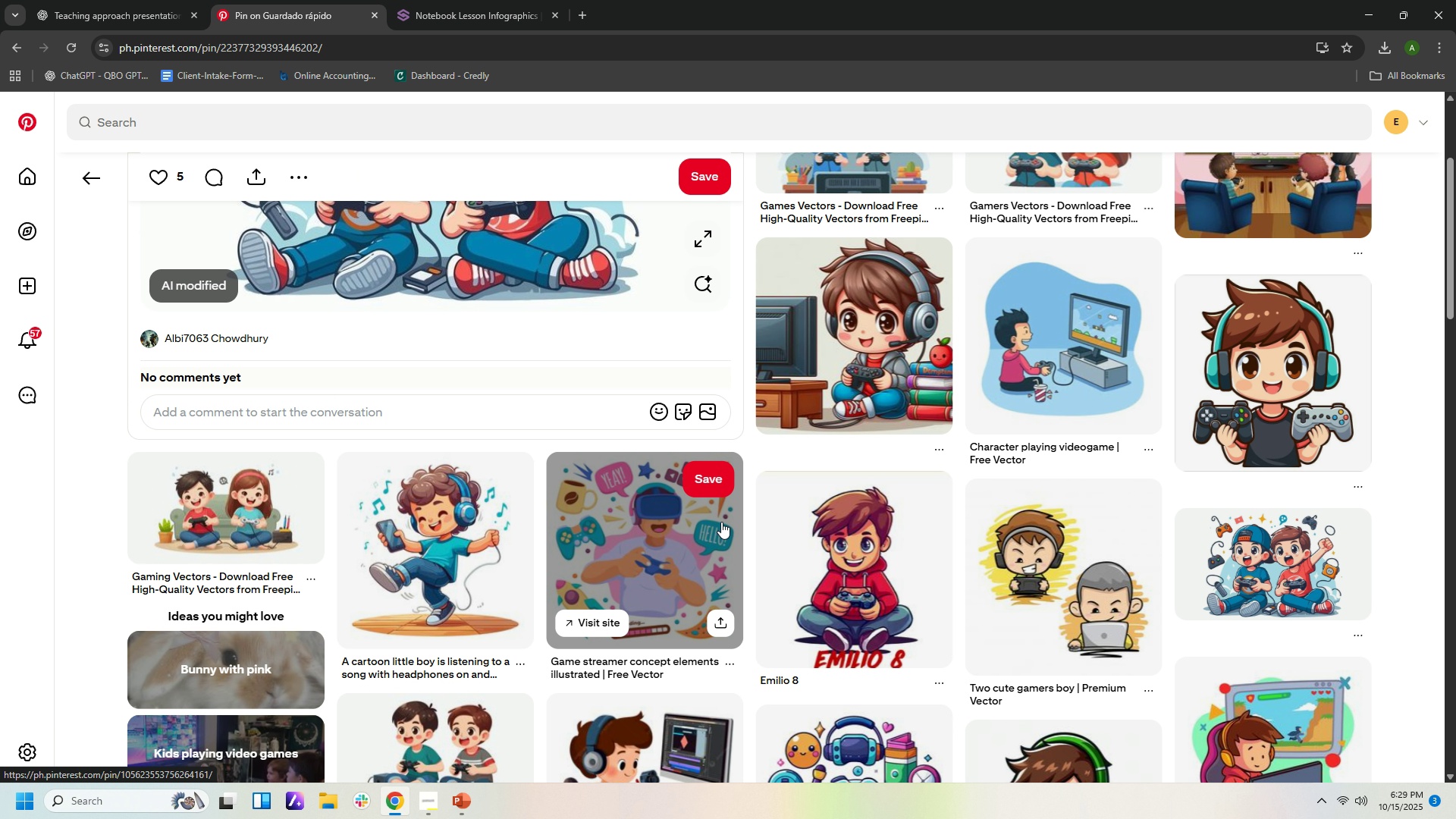 
scroll: coordinate [711, 540], scroll_direction: down, amount: 16.0
 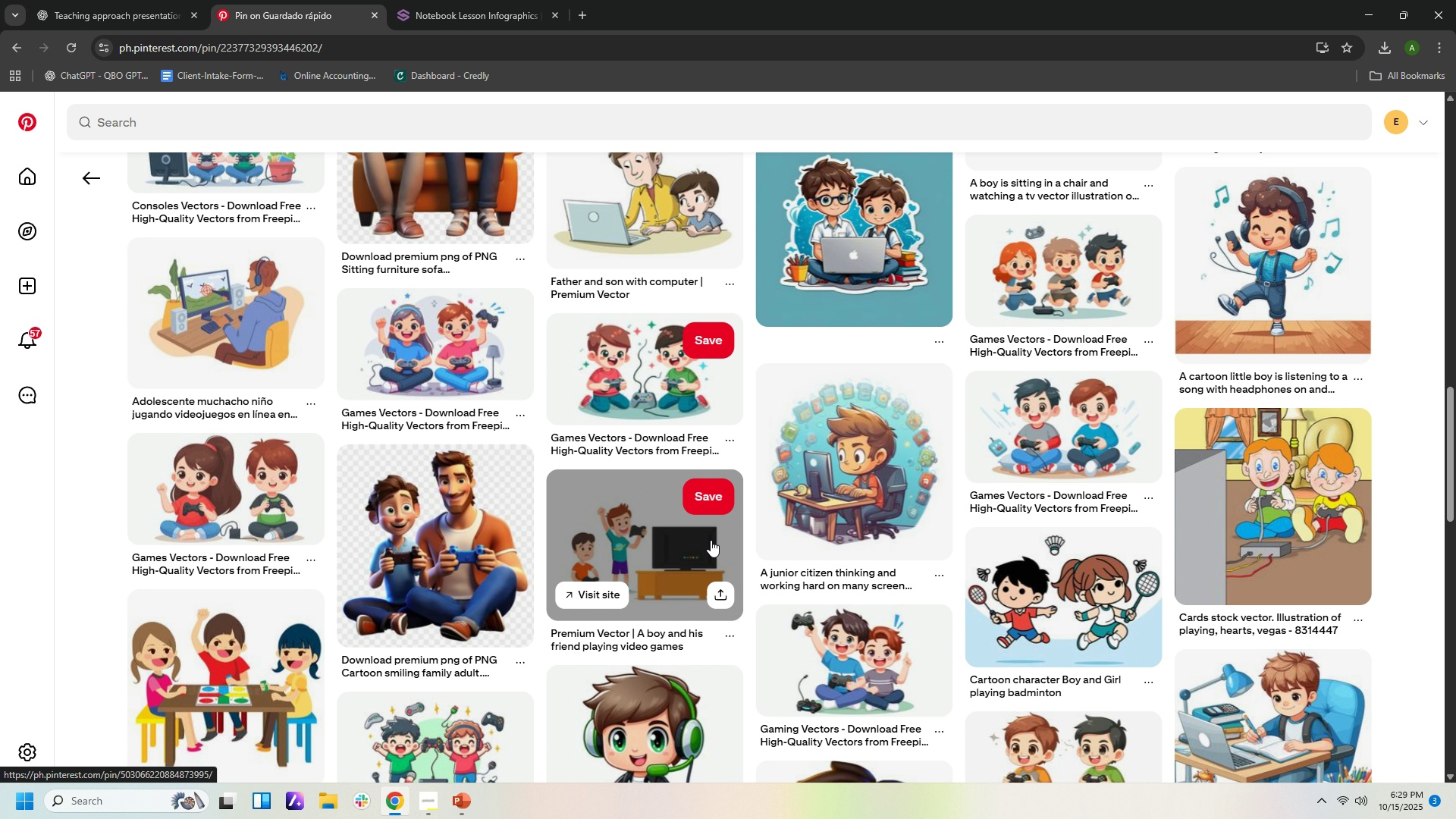 
scroll: coordinate [711, 514], scroll_direction: up, amount: 20.0
 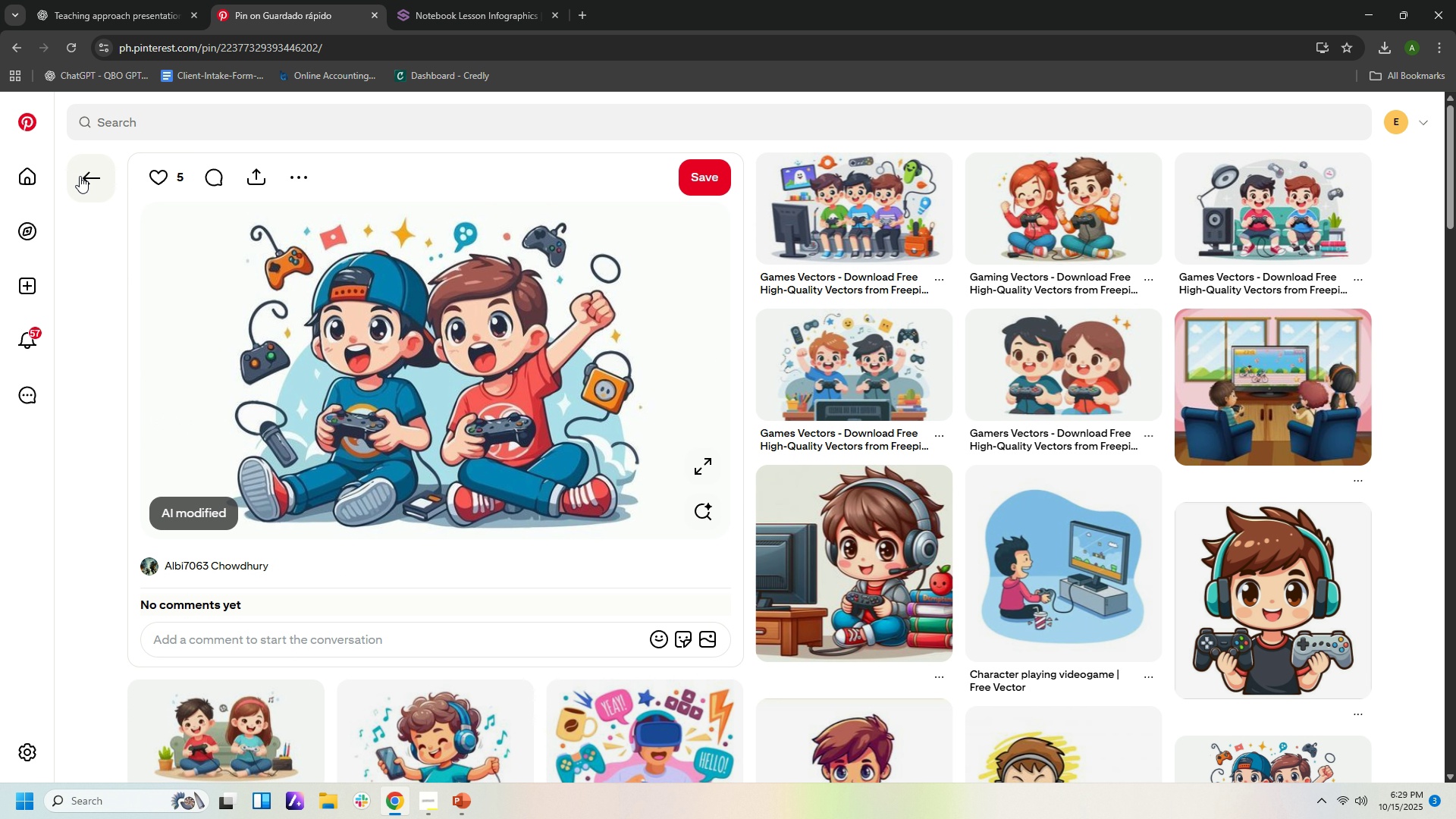 
left_click([85, 178])
 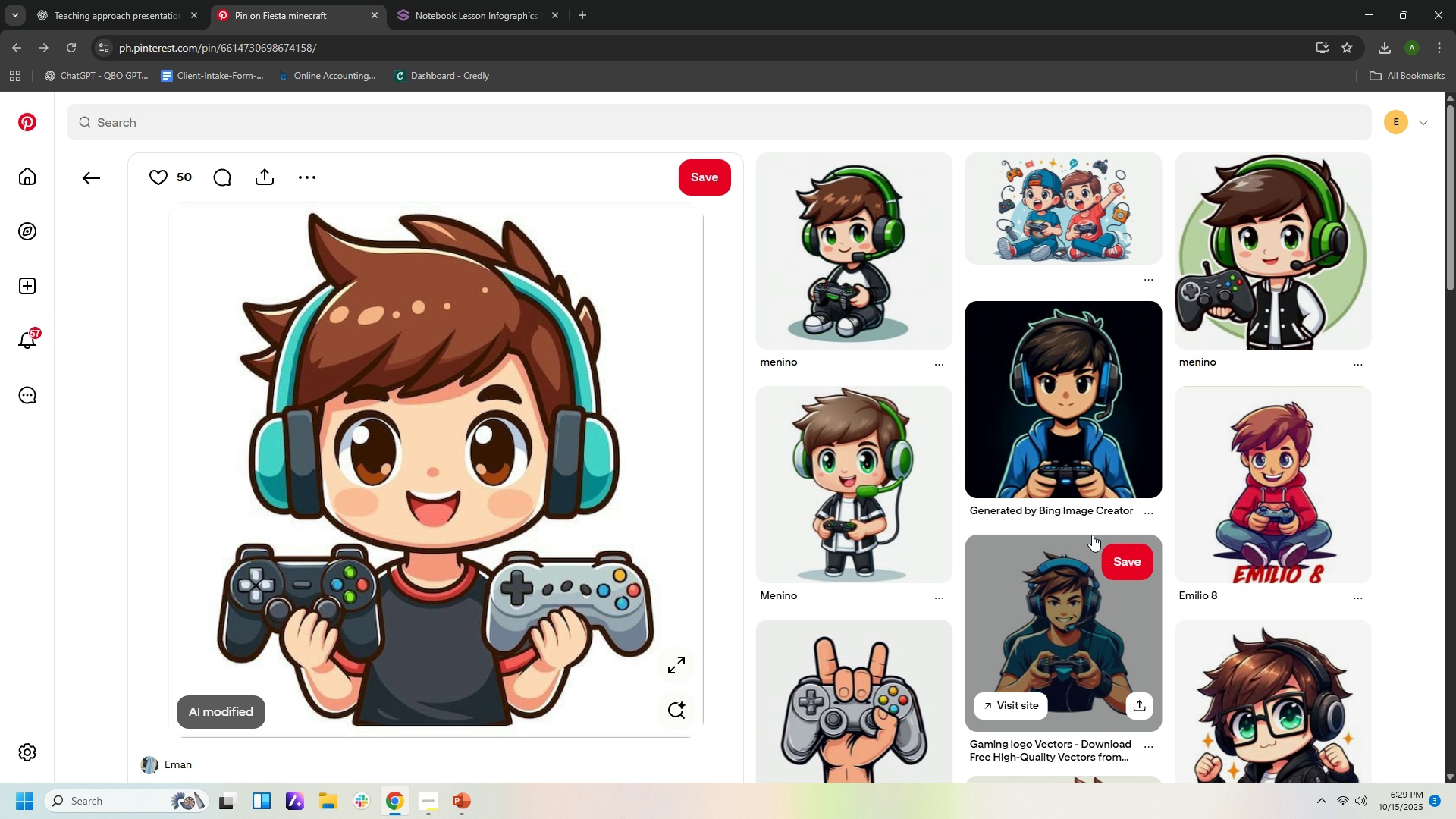 
scroll: coordinate [1115, 563], scroll_direction: down, amount: 9.0
 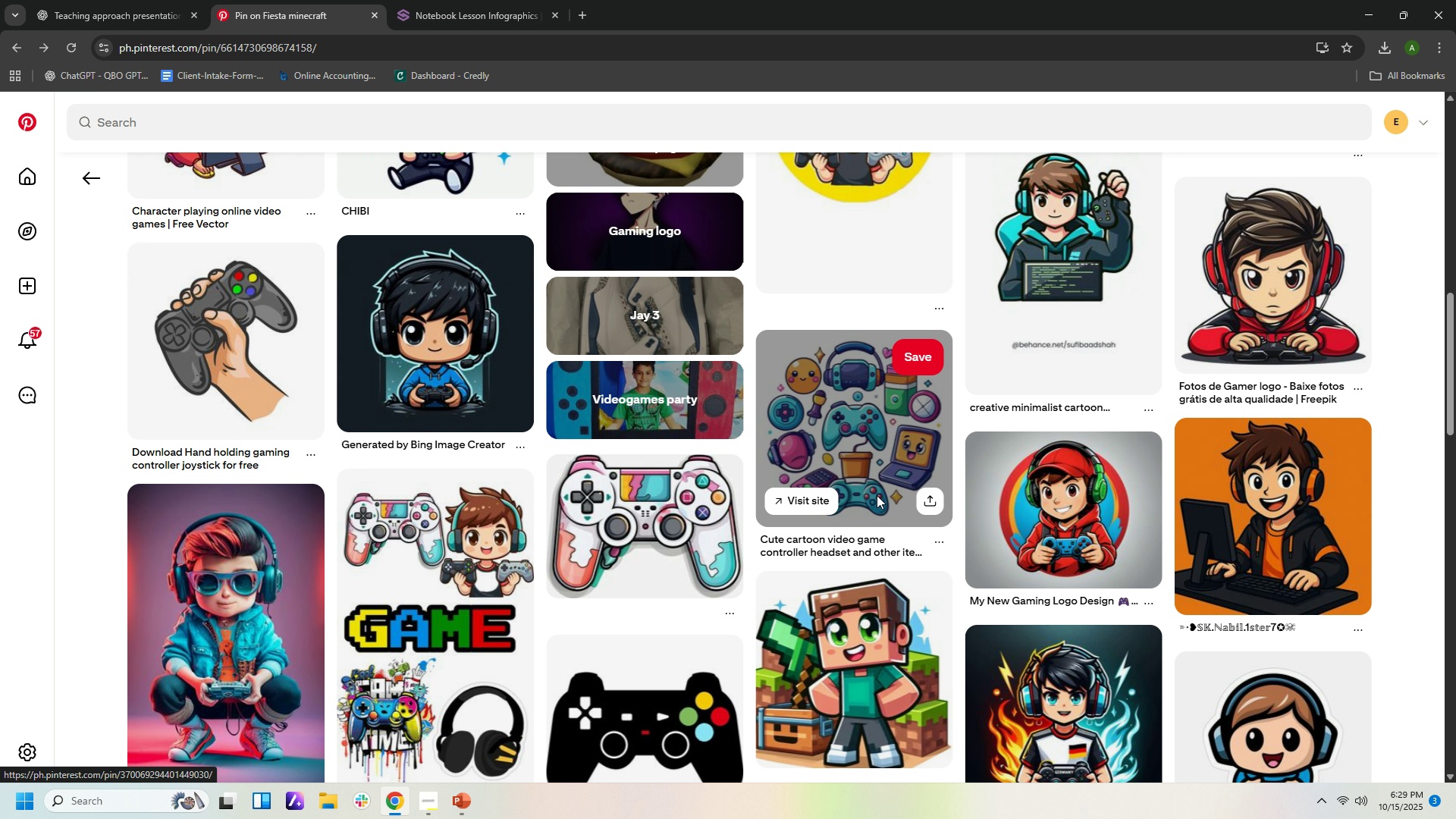 
left_click([877, 495])
 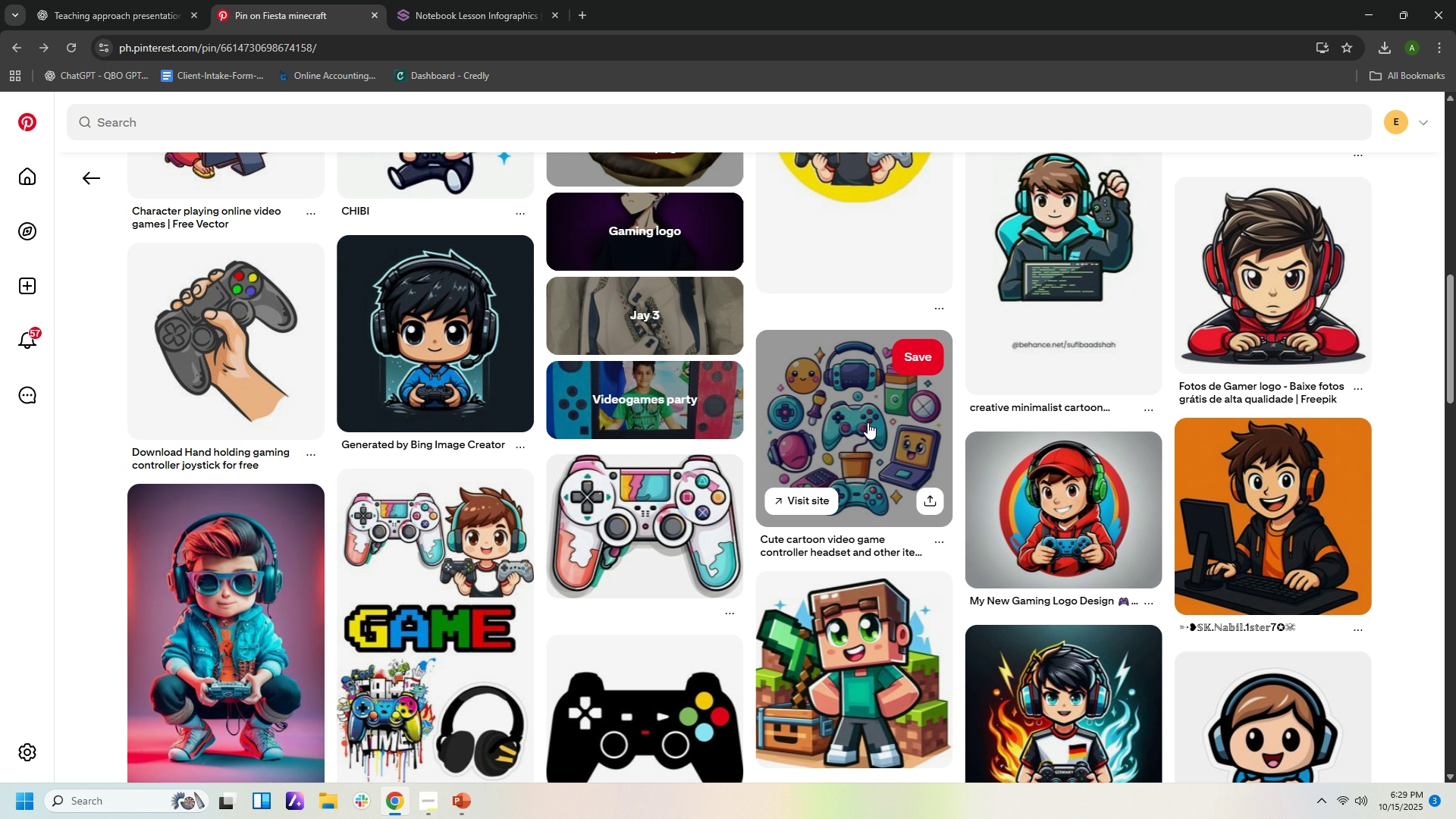 
left_click([872, 418])
 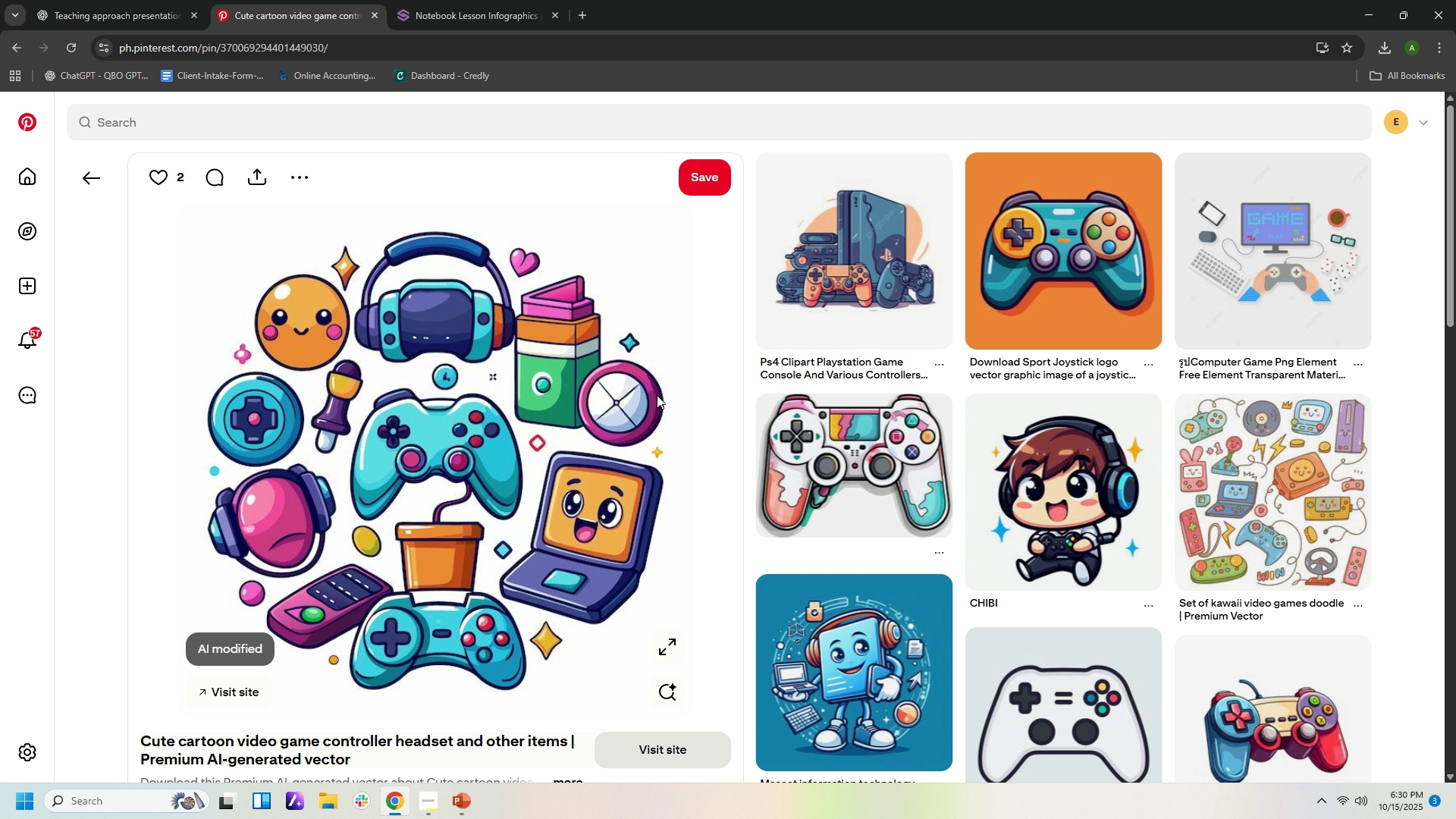 
wait(7.23)
 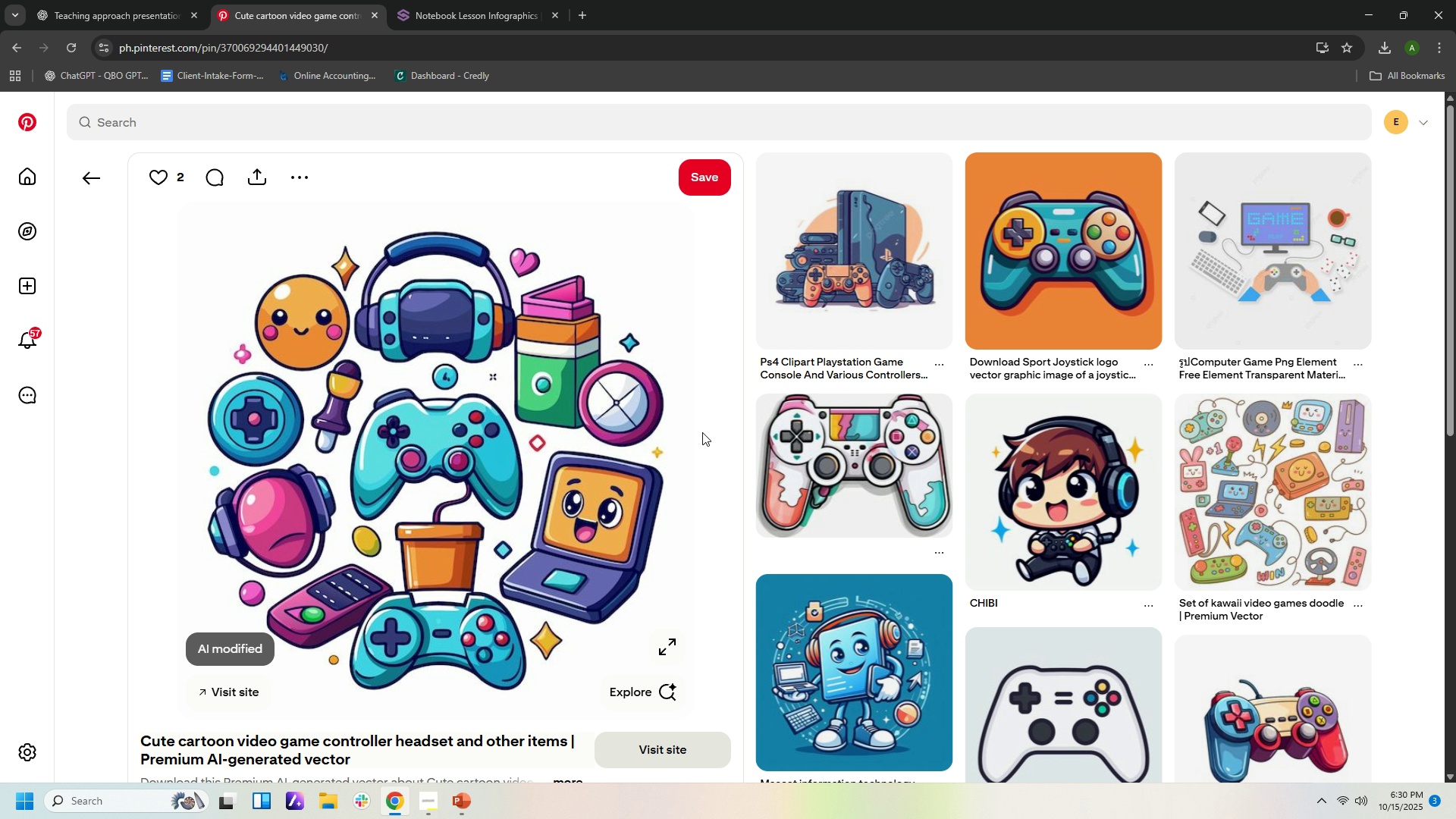 
scroll: coordinate [654, 464], scroll_direction: down, amount: 11.0
 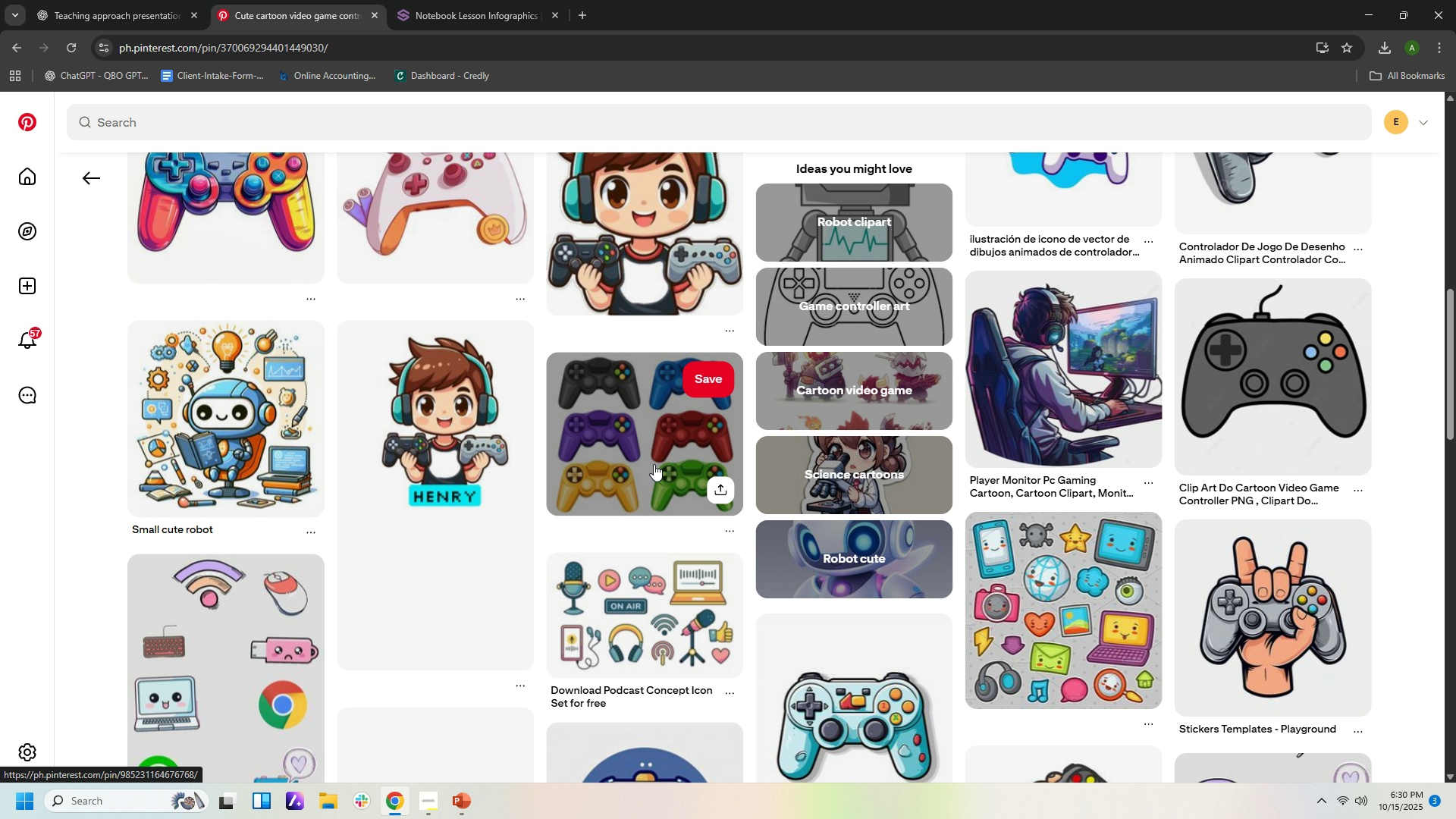 
scroll: coordinate [917, 463], scroll_direction: down, amount: 11.0
 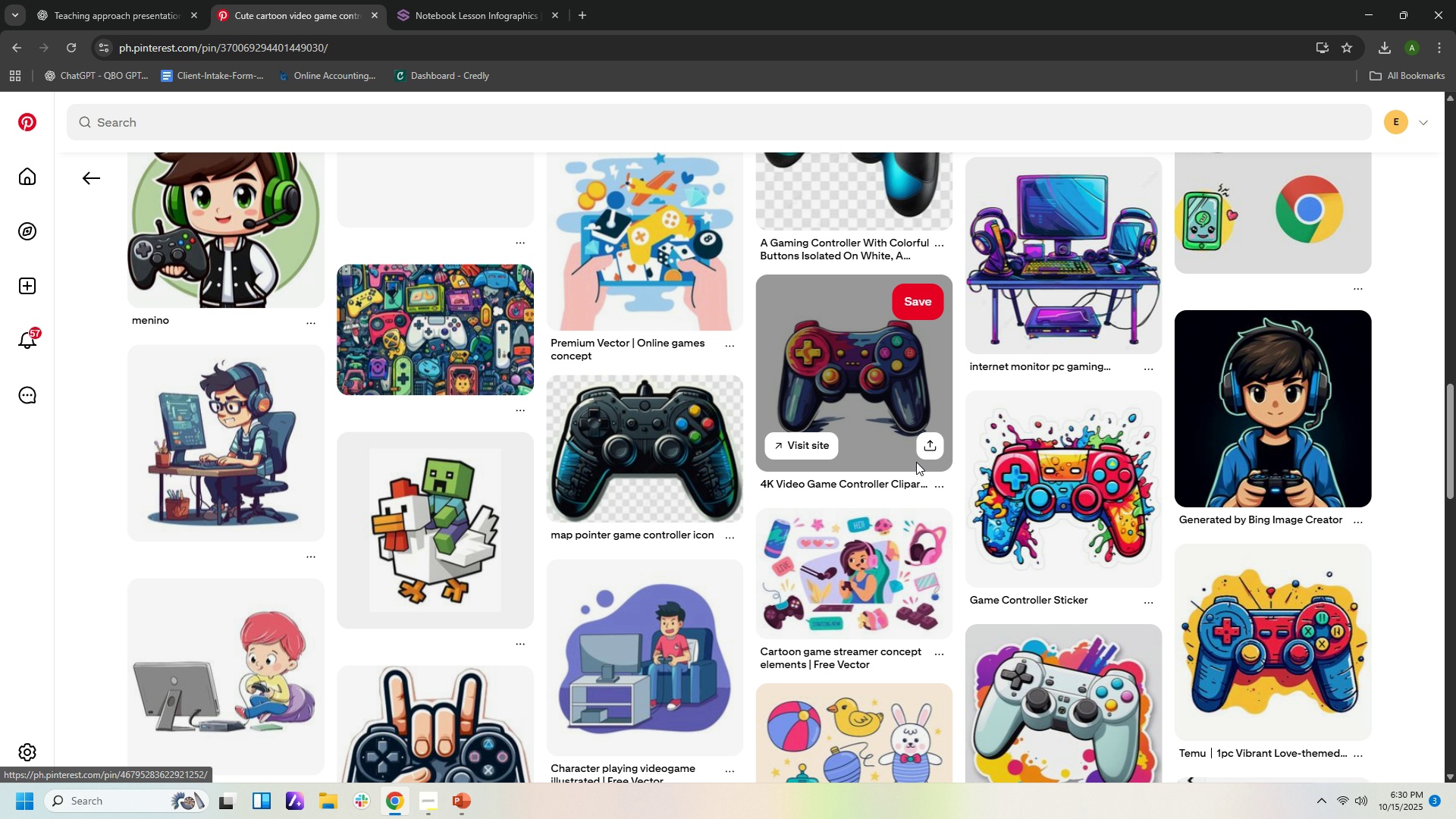 
scroll: coordinate [924, 504], scroll_direction: down, amount: 10.0
 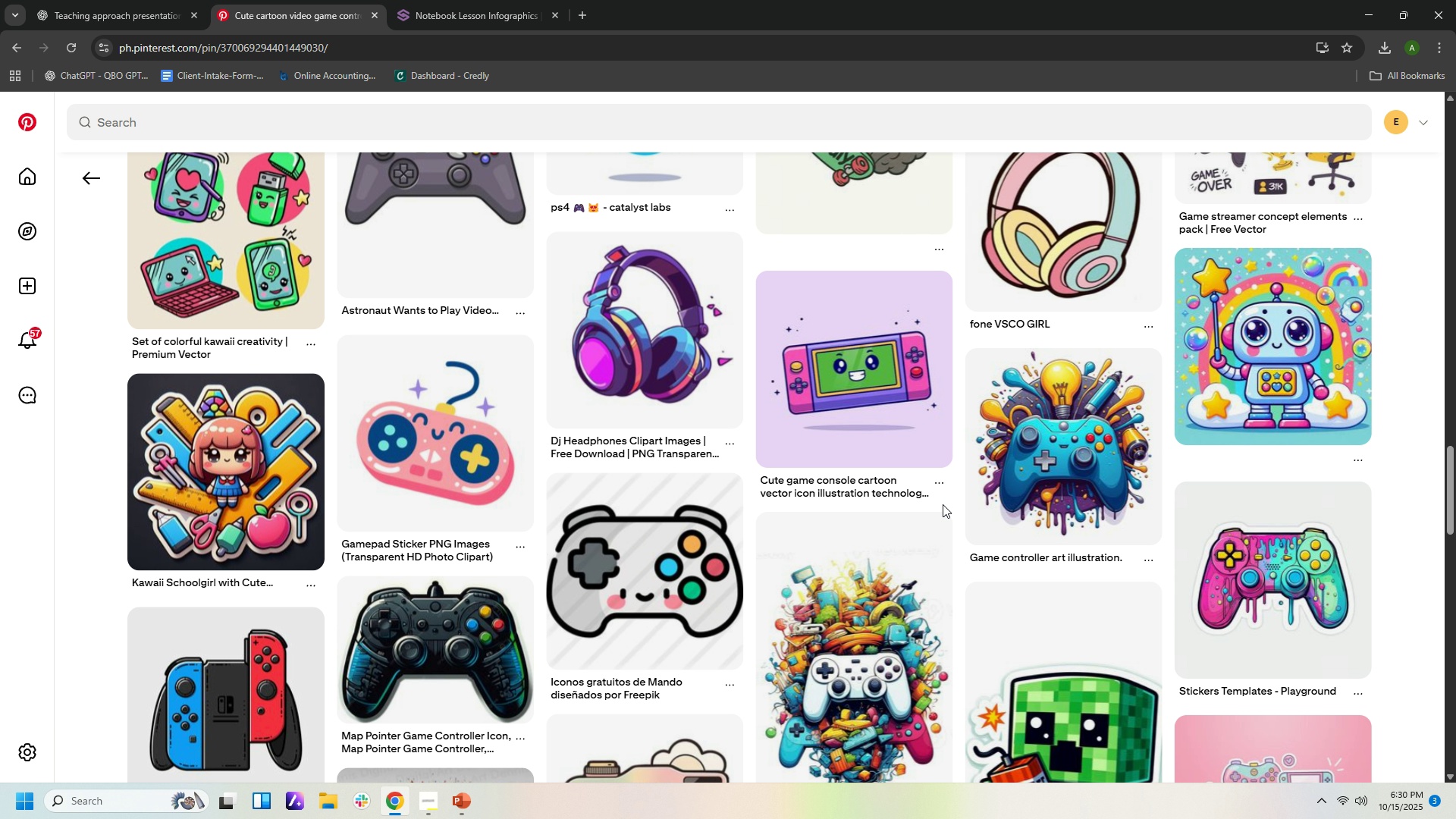 
scroll: coordinate [917, 435], scroll_direction: up, amount: 32.0
 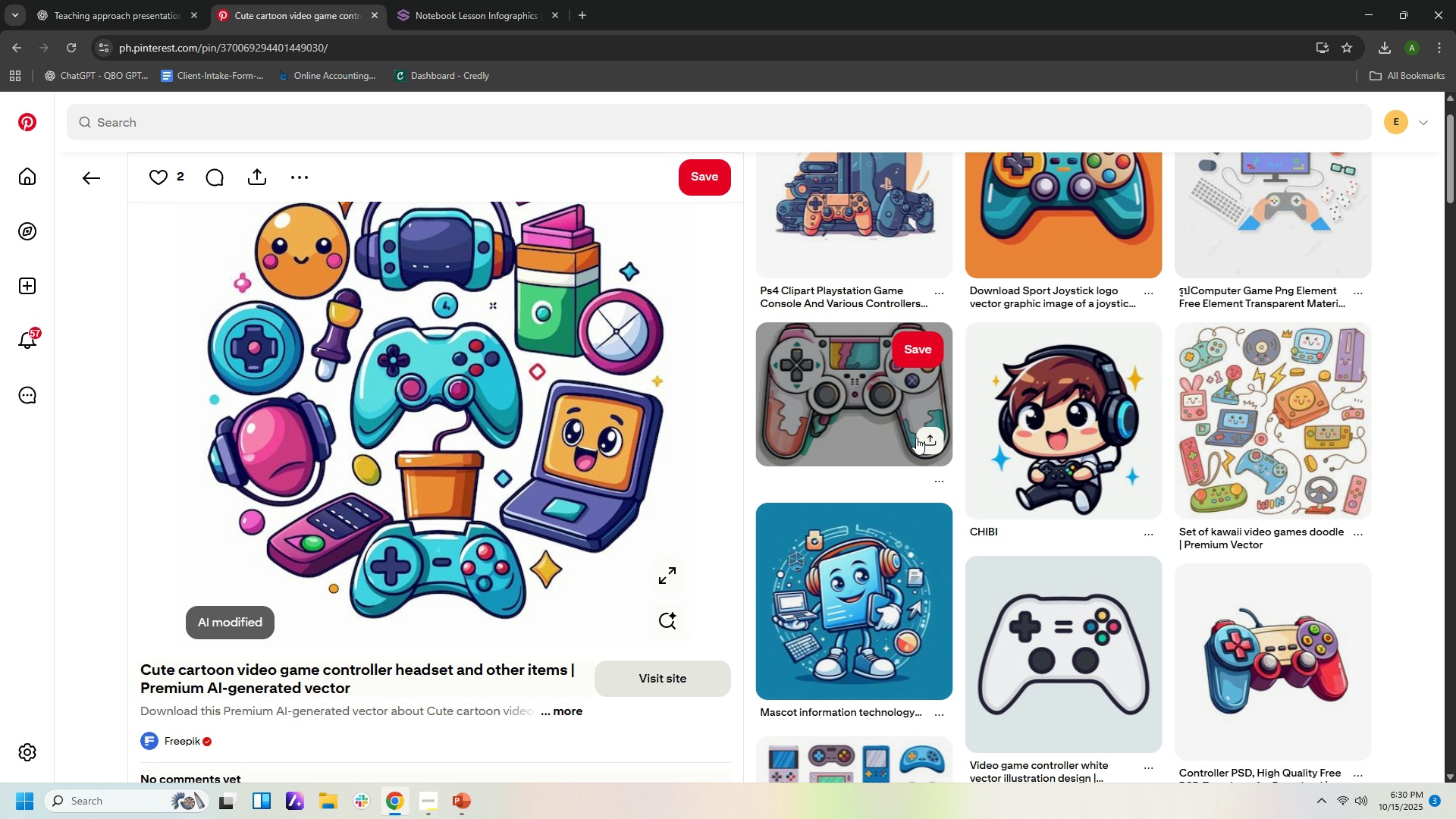 
scroll: coordinate [916, 438], scroll_direction: up, amount: 1.0
 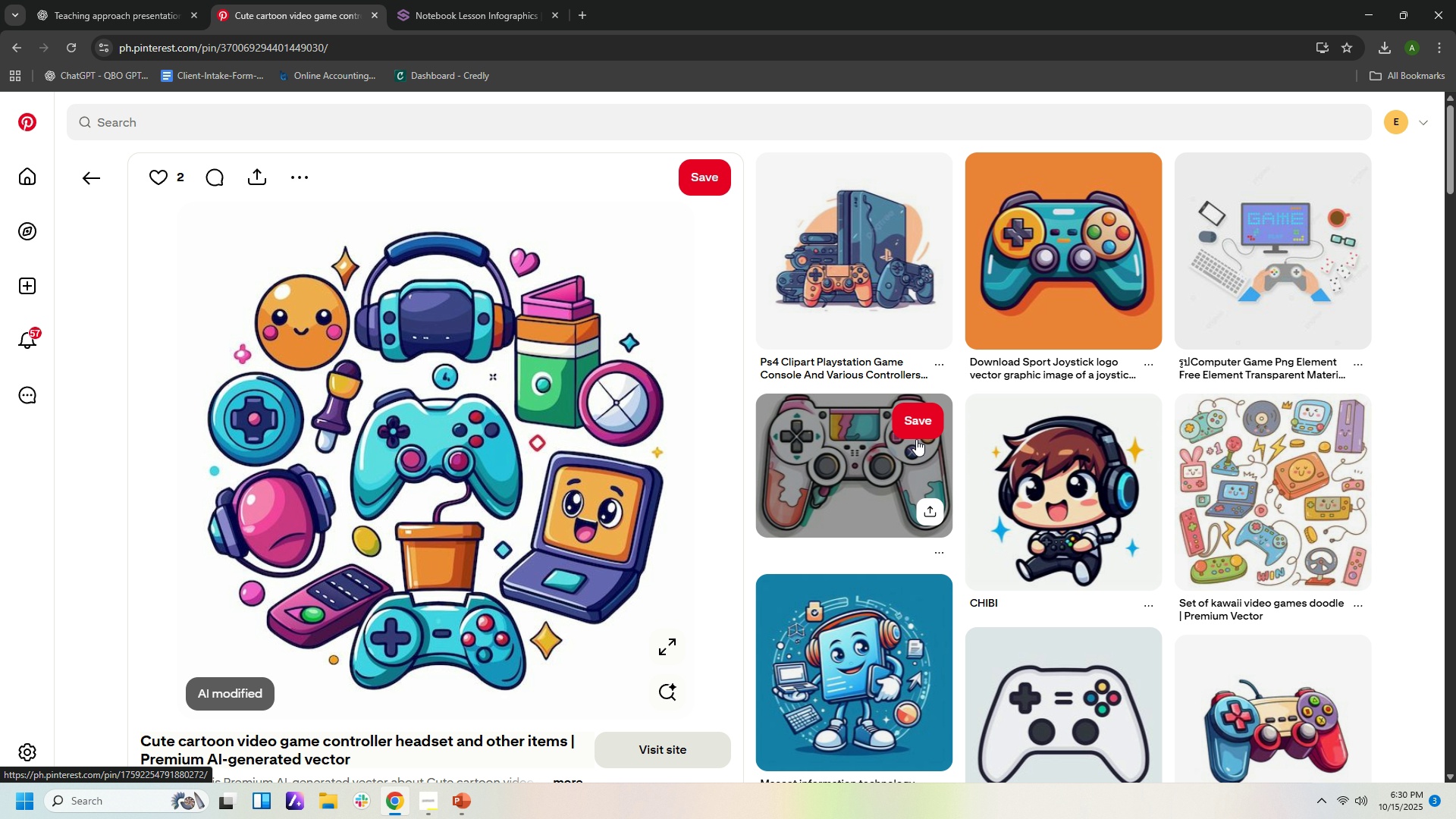 
scroll: coordinate [916, 444], scroll_direction: down, amount: 5.0
 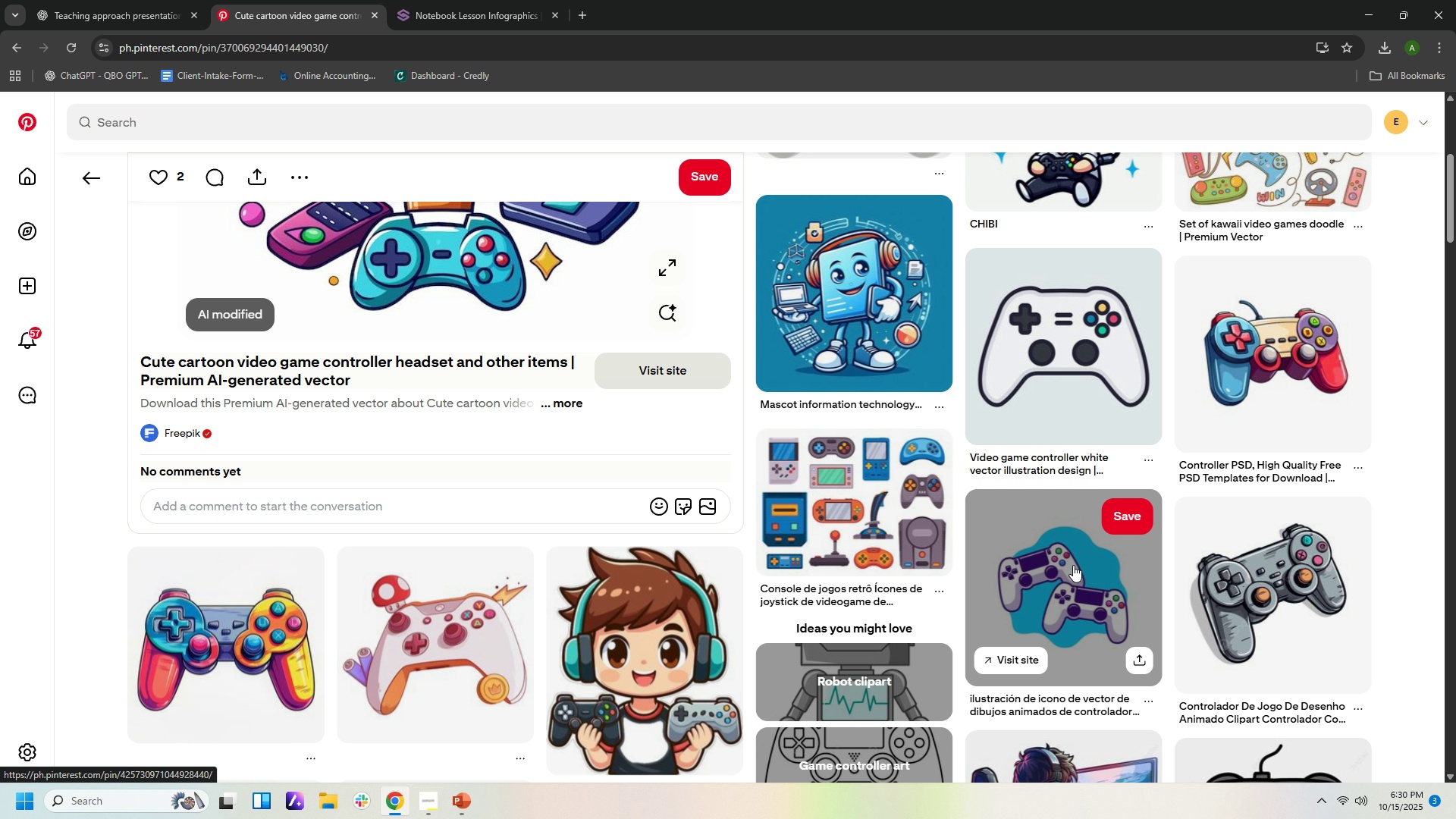 
left_click([1072, 577])
 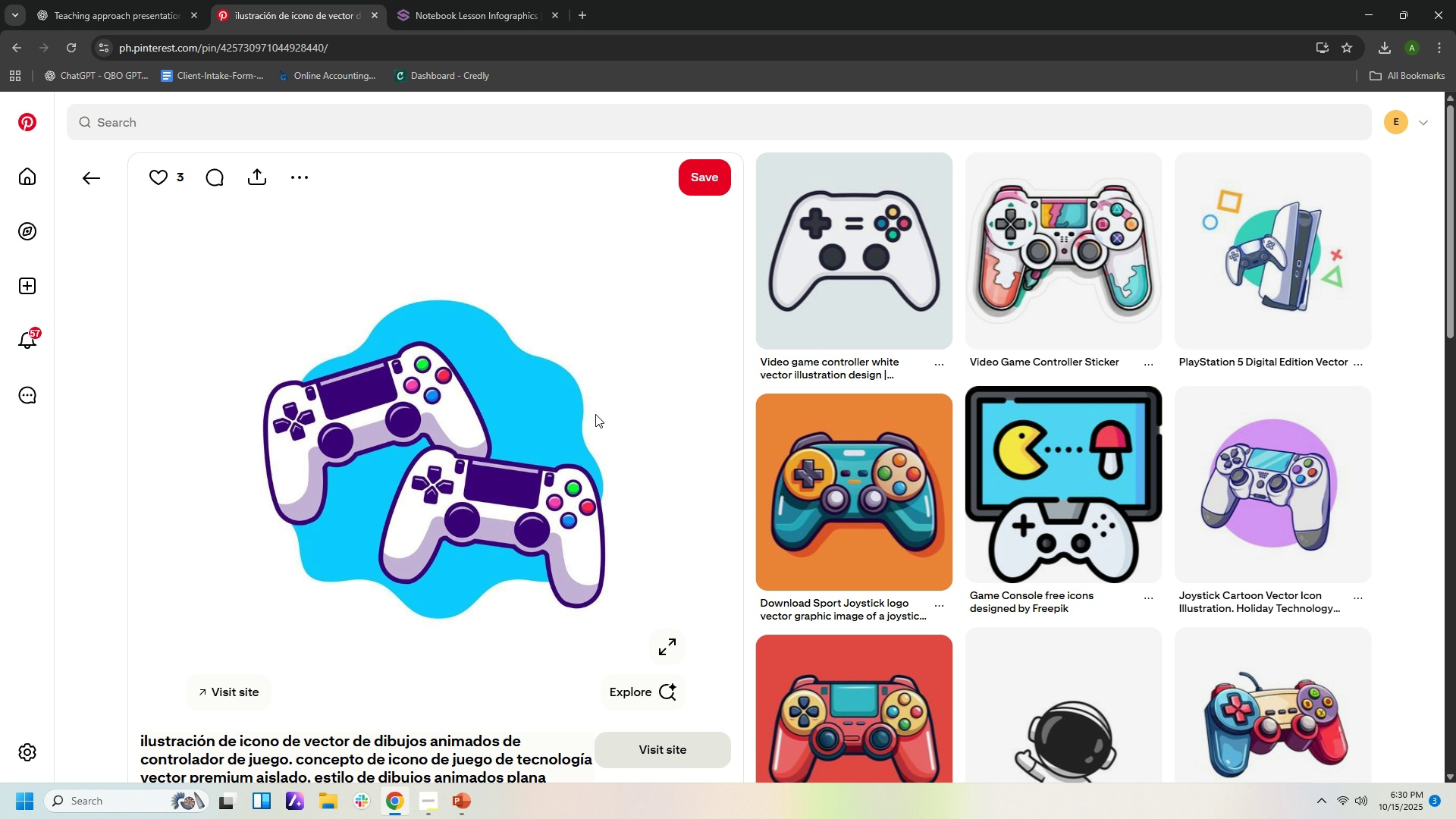 
right_click([554, 413])
 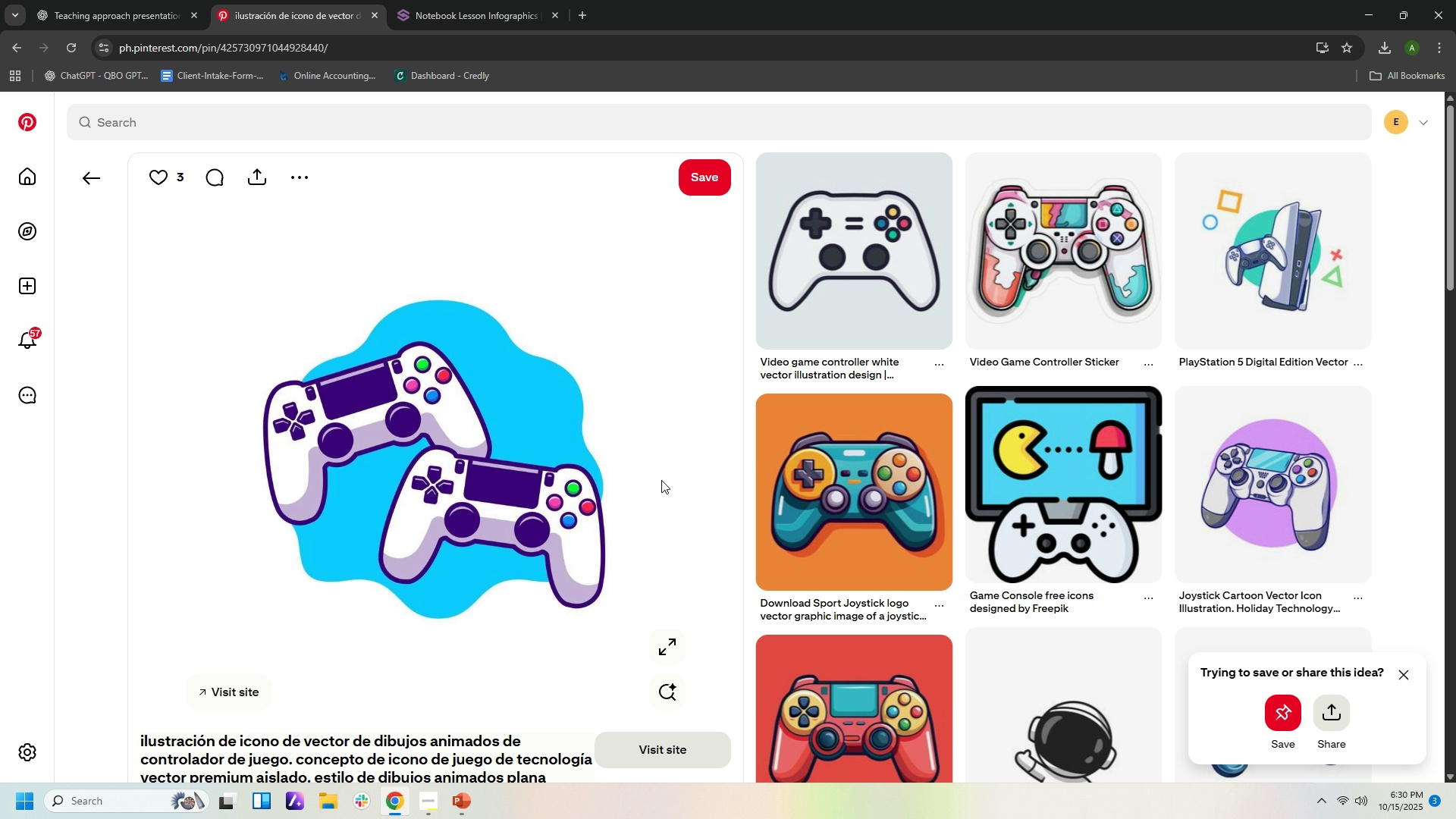 
left_click([661, 480])
 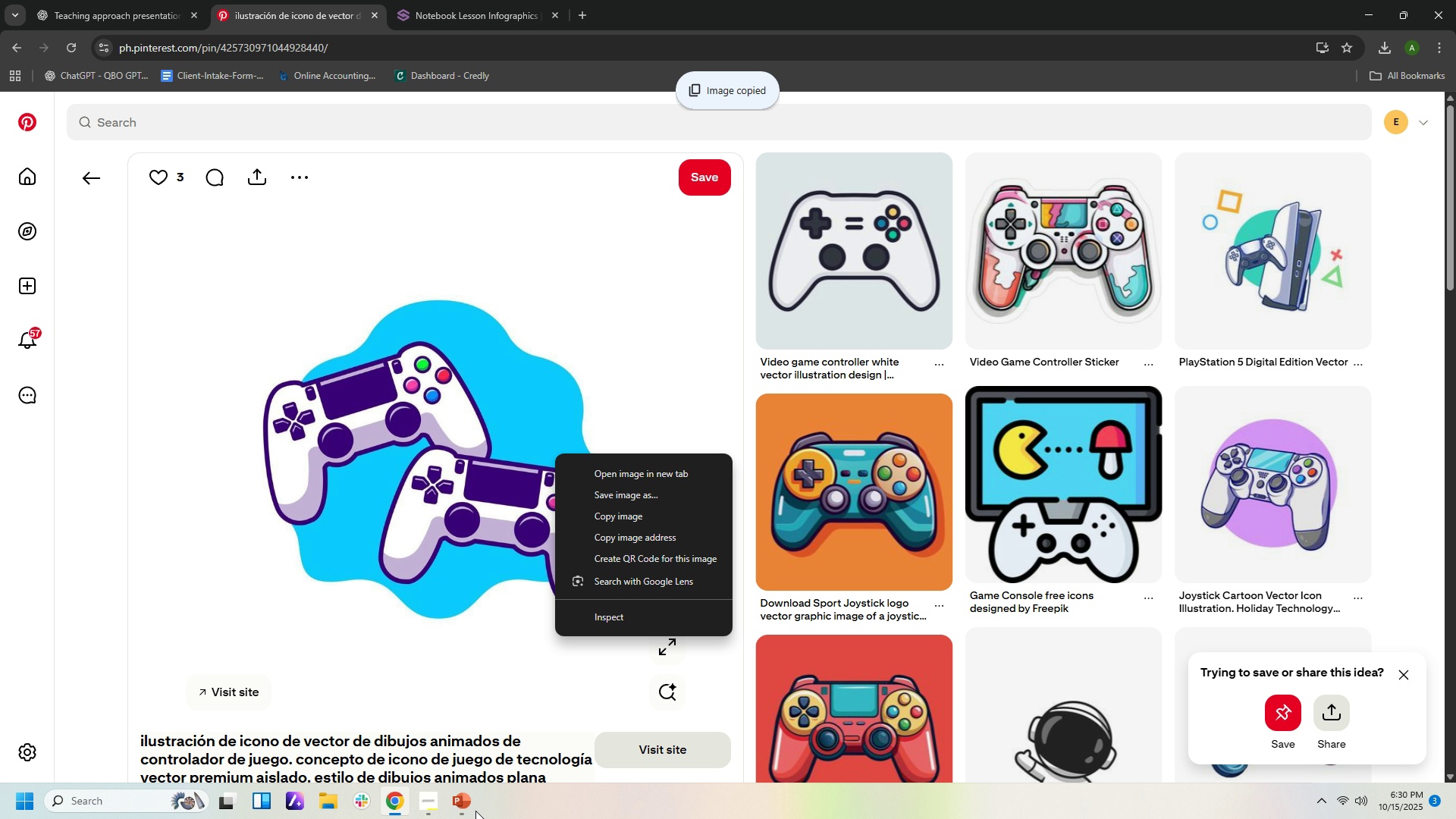 
right_click([665, 591])
 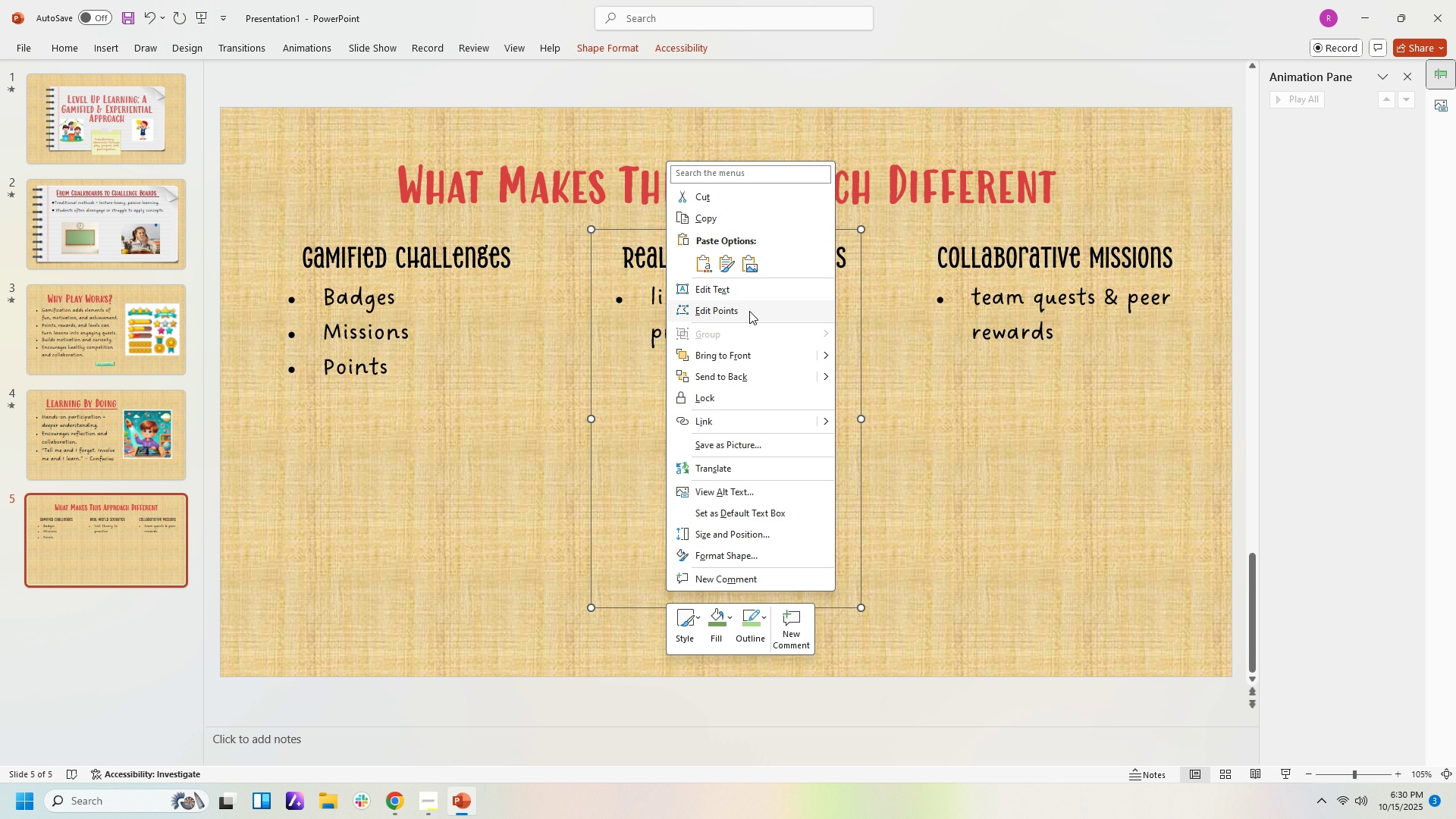 
left_click([708, 268])
 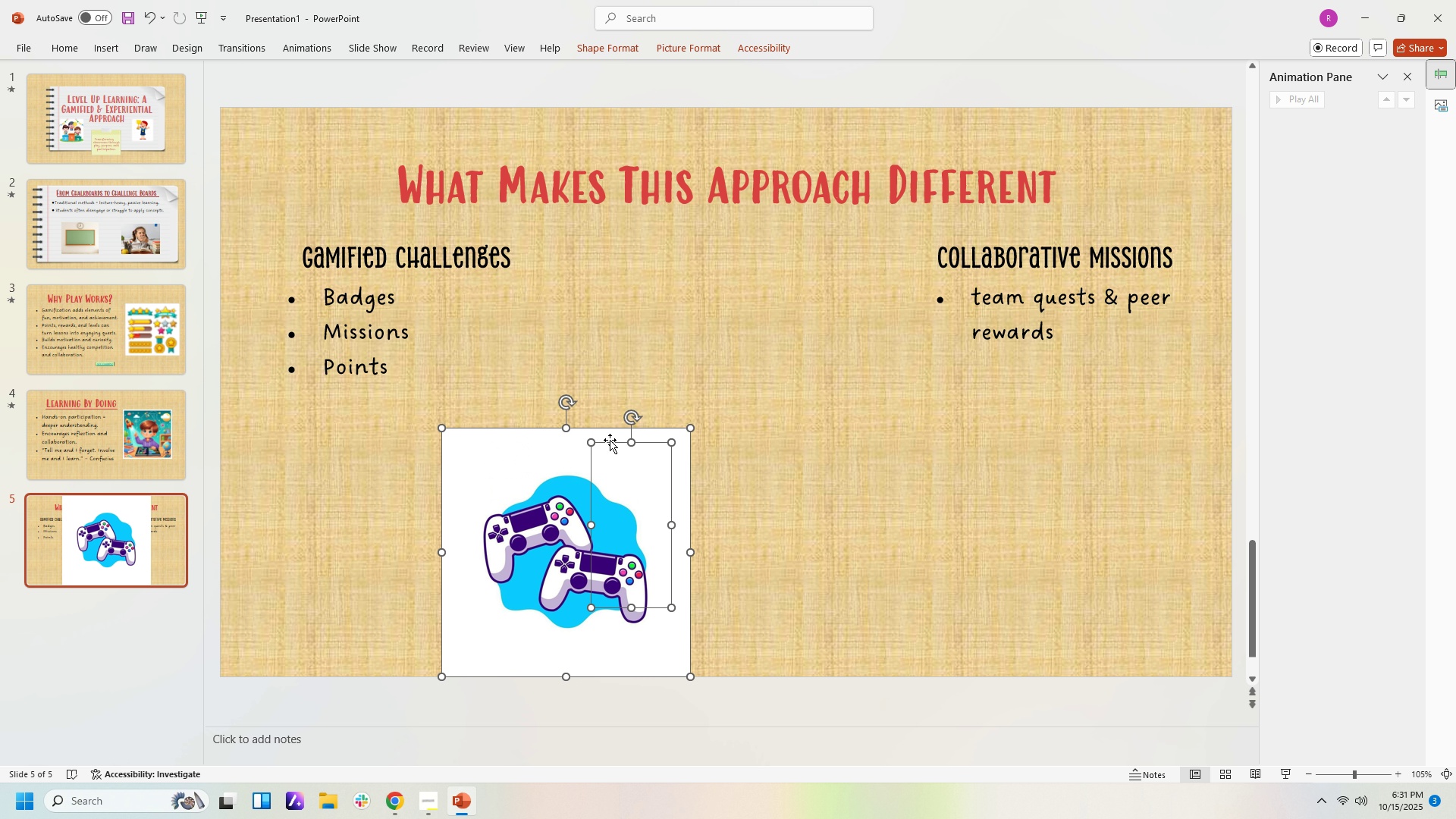 
wait(8.02)
 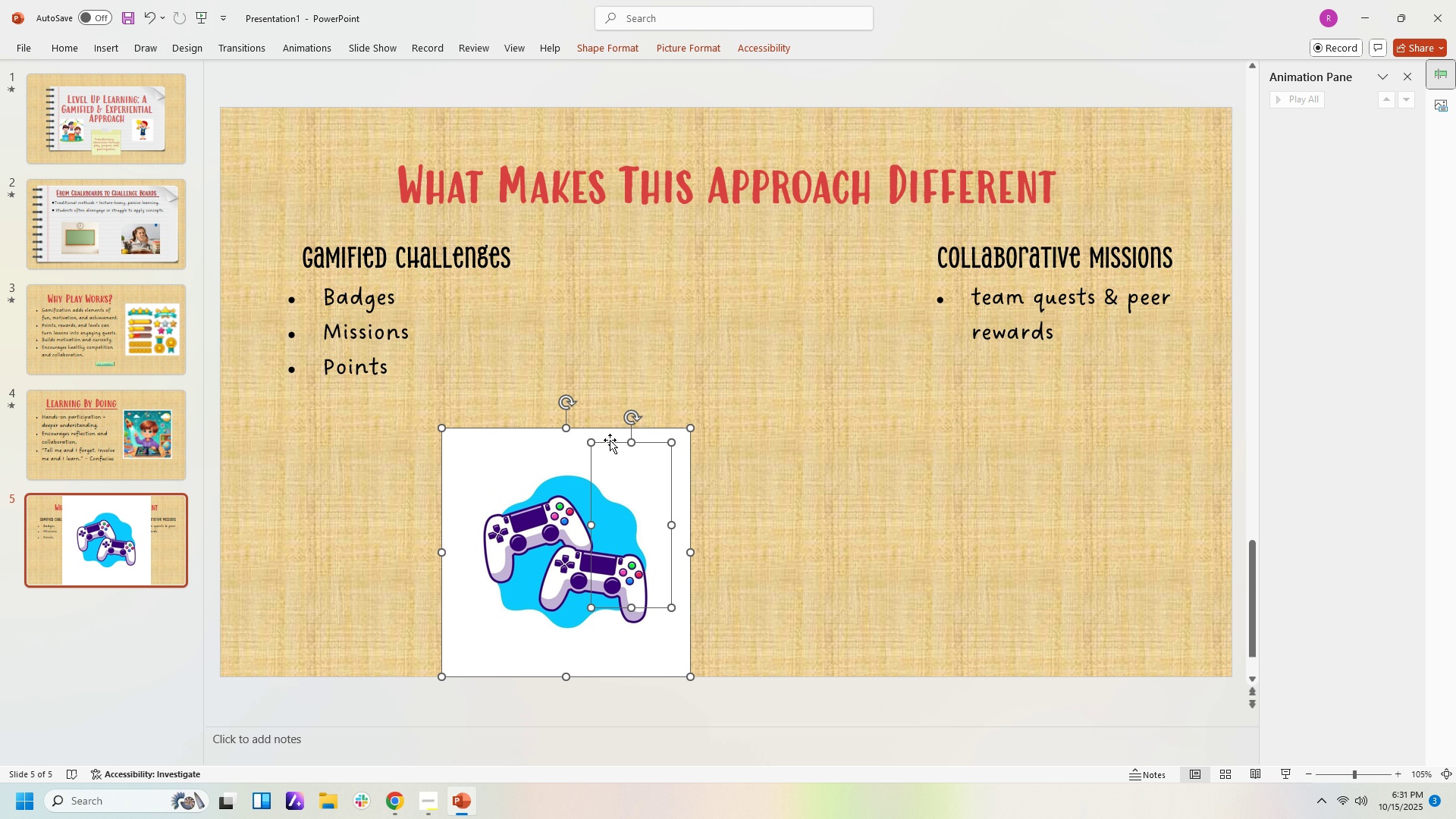 
double_click([428, 635])
 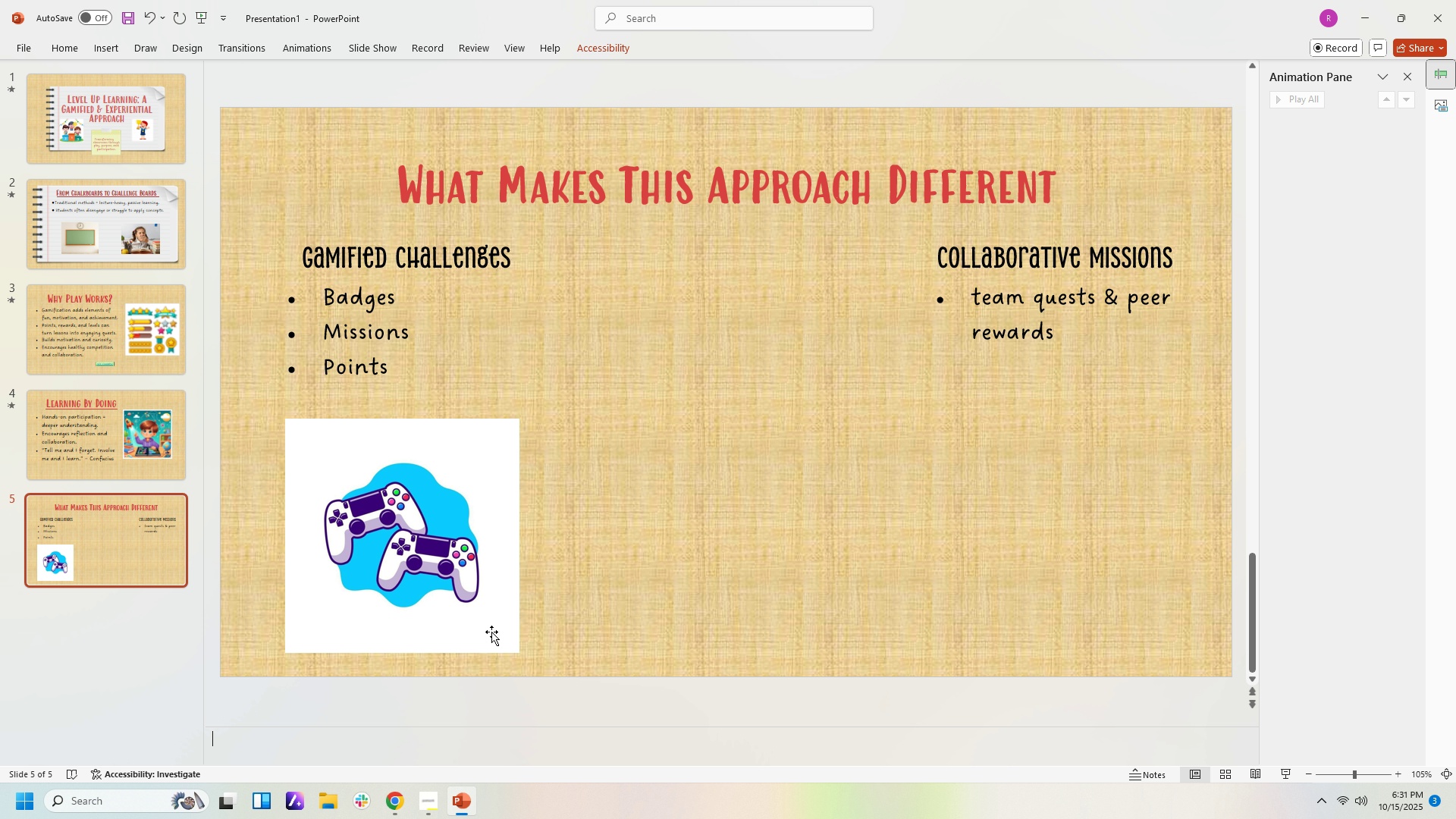 
double_click([491, 630])
 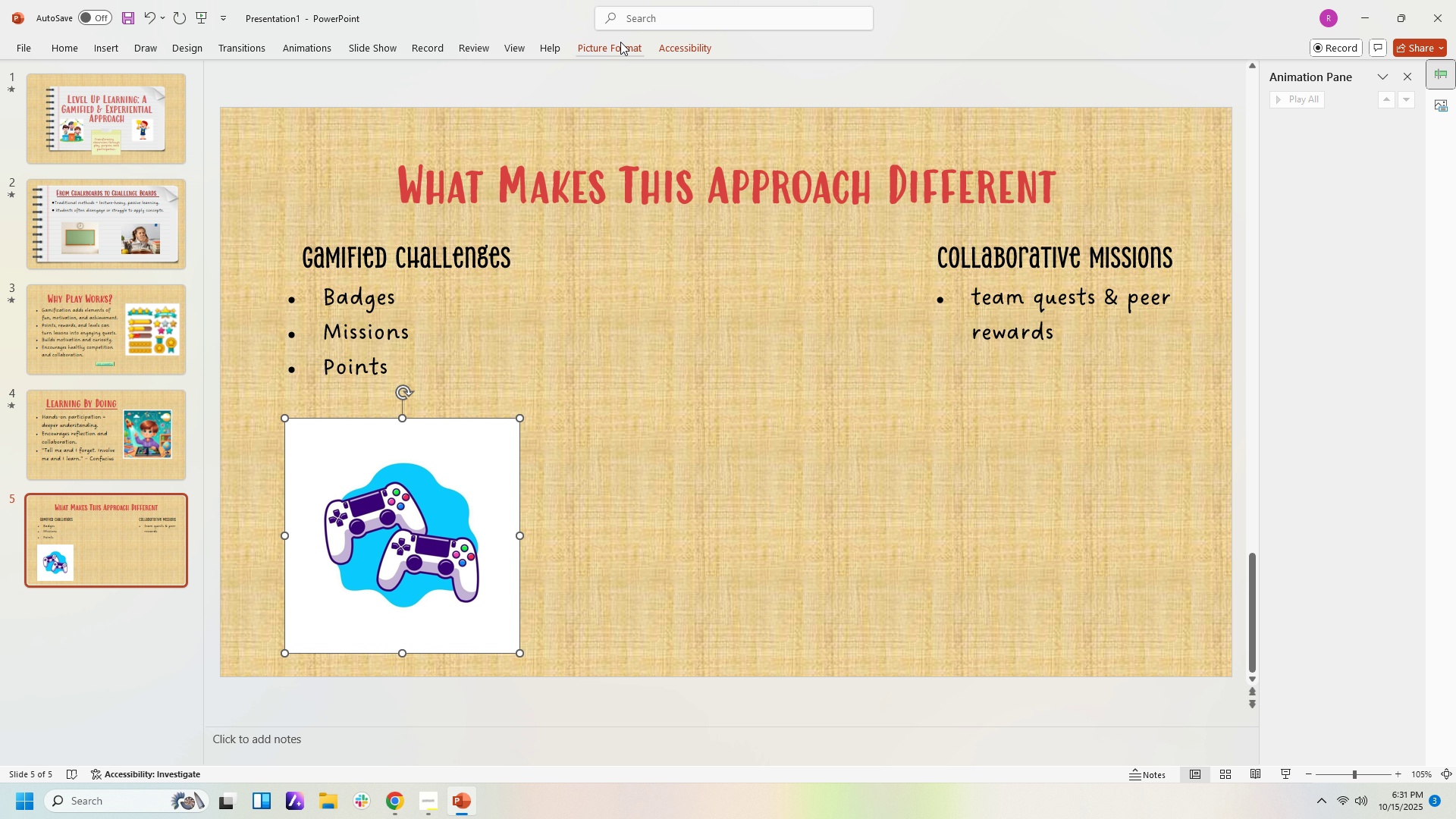 
left_click([623, 42])
 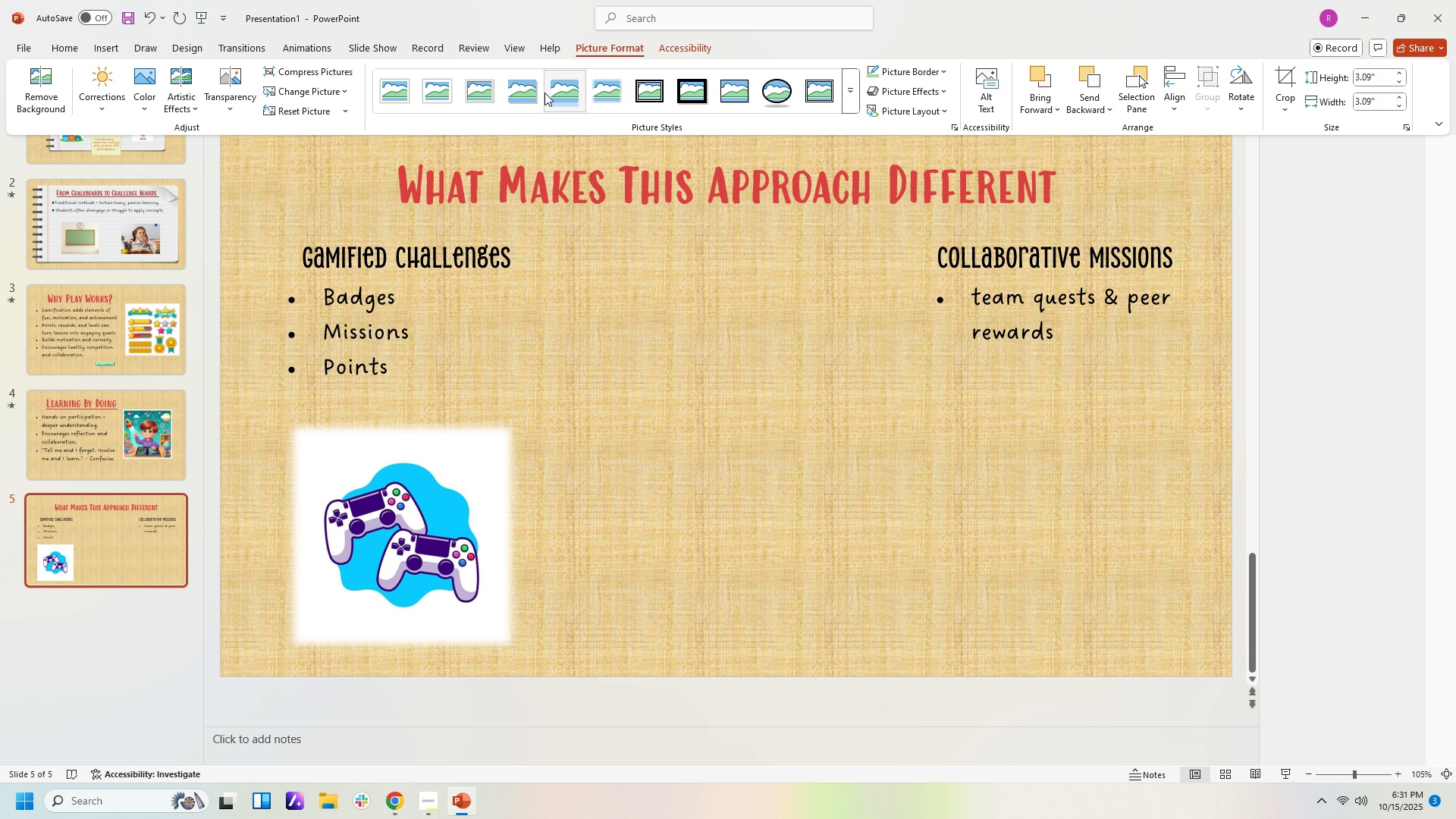 
mouse_move([599, 93])
 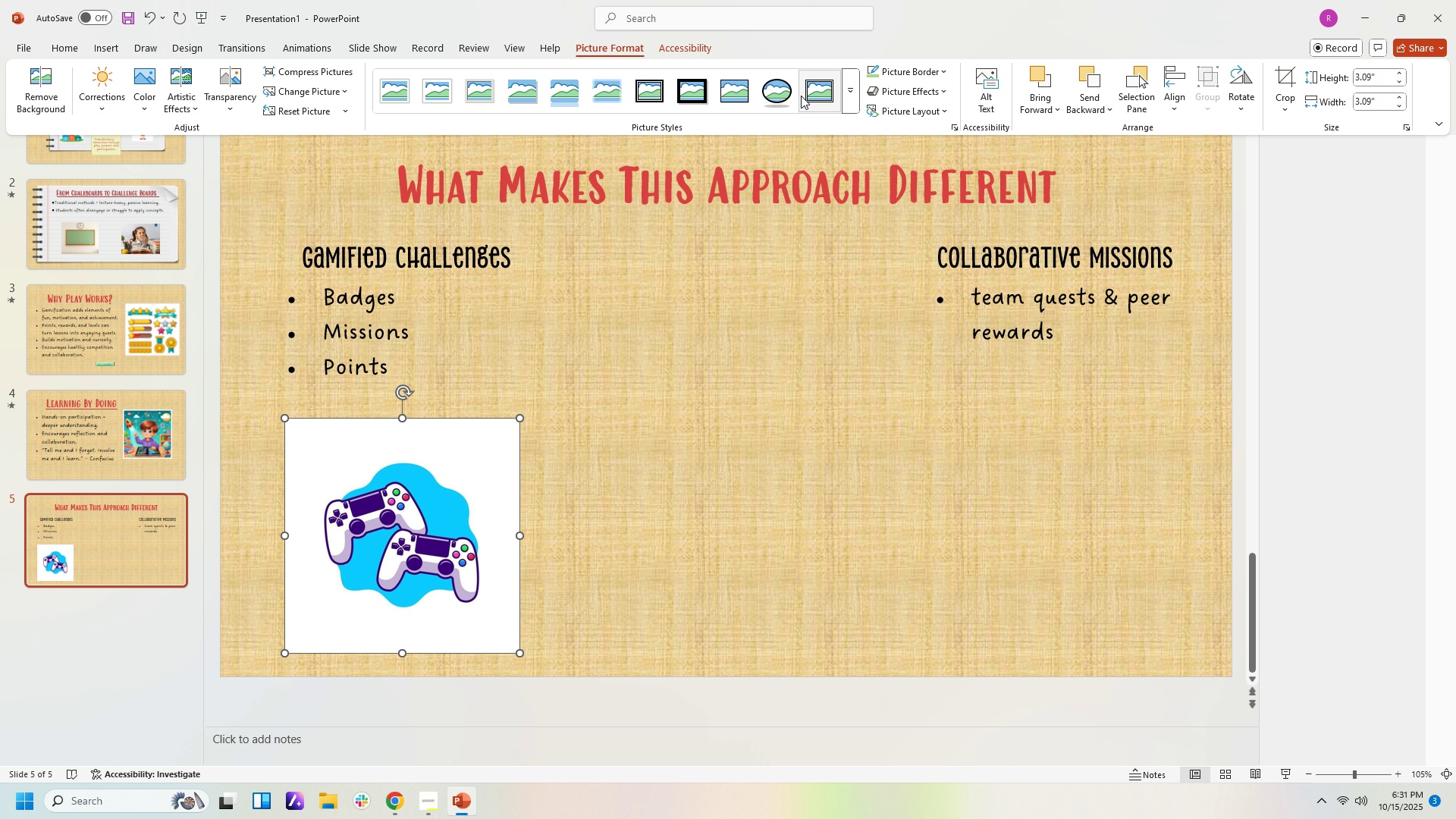 
wait(10.9)
 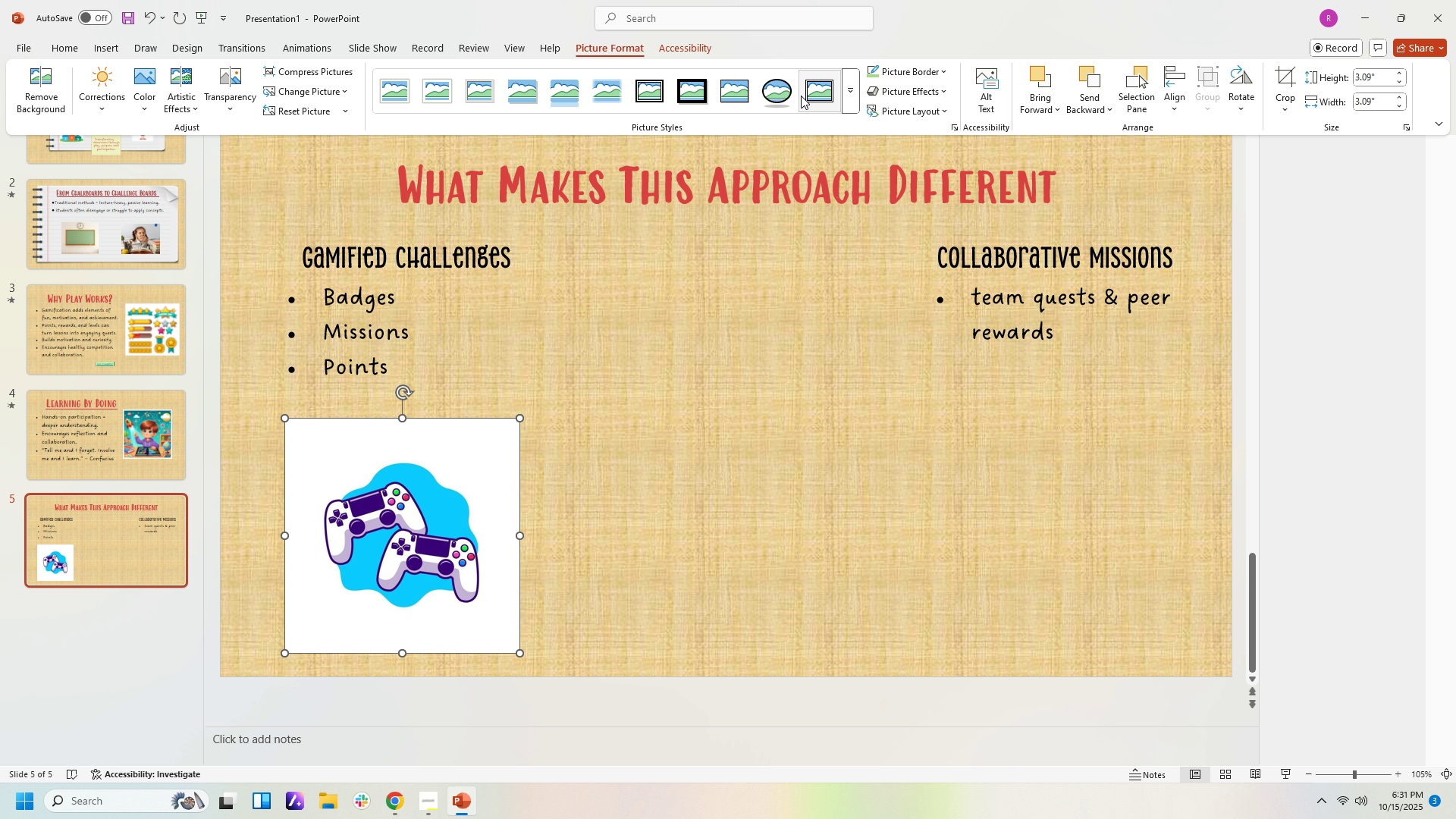 
left_click([849, 104])
 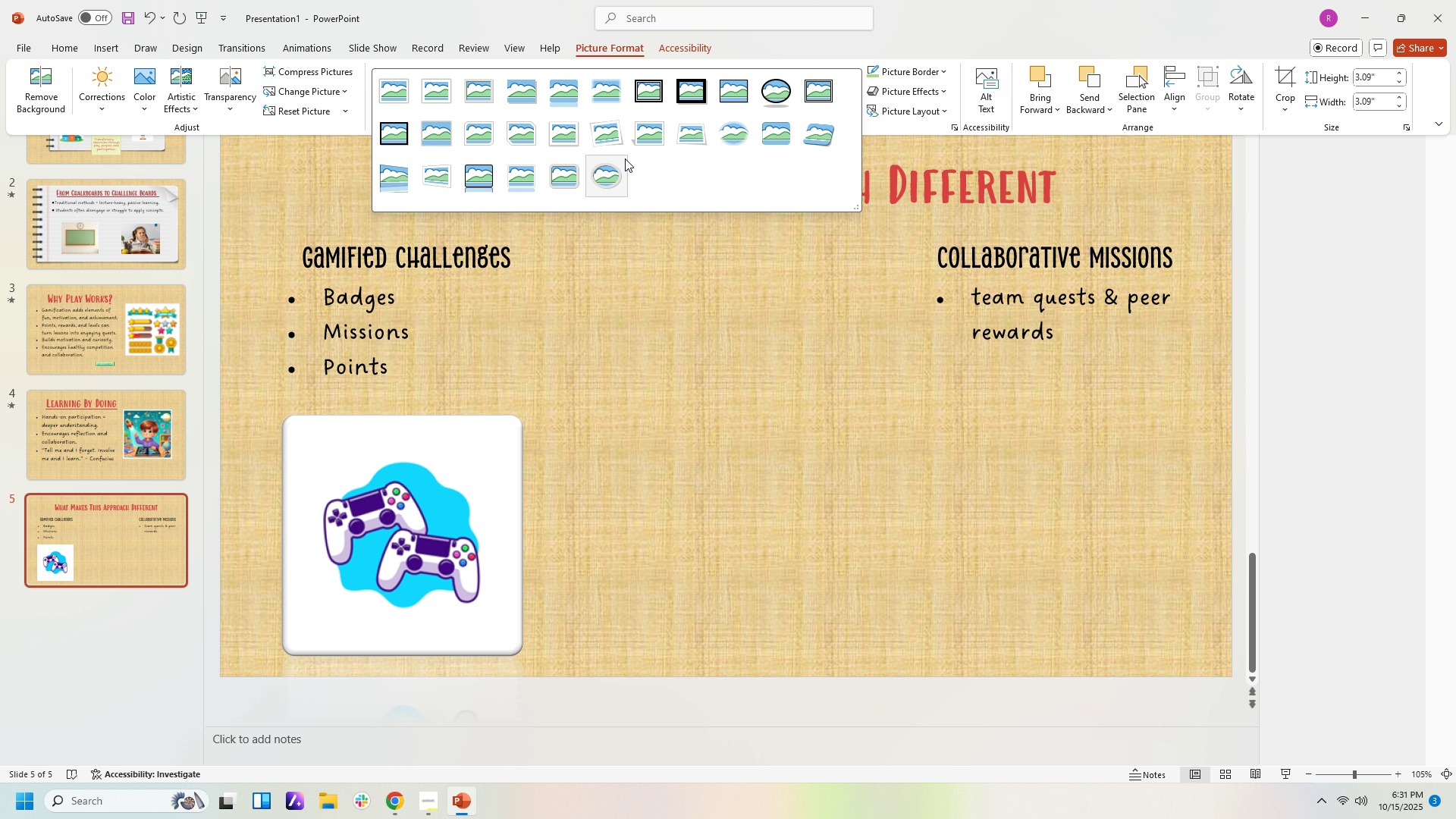 
mouse_move([745, 140])
 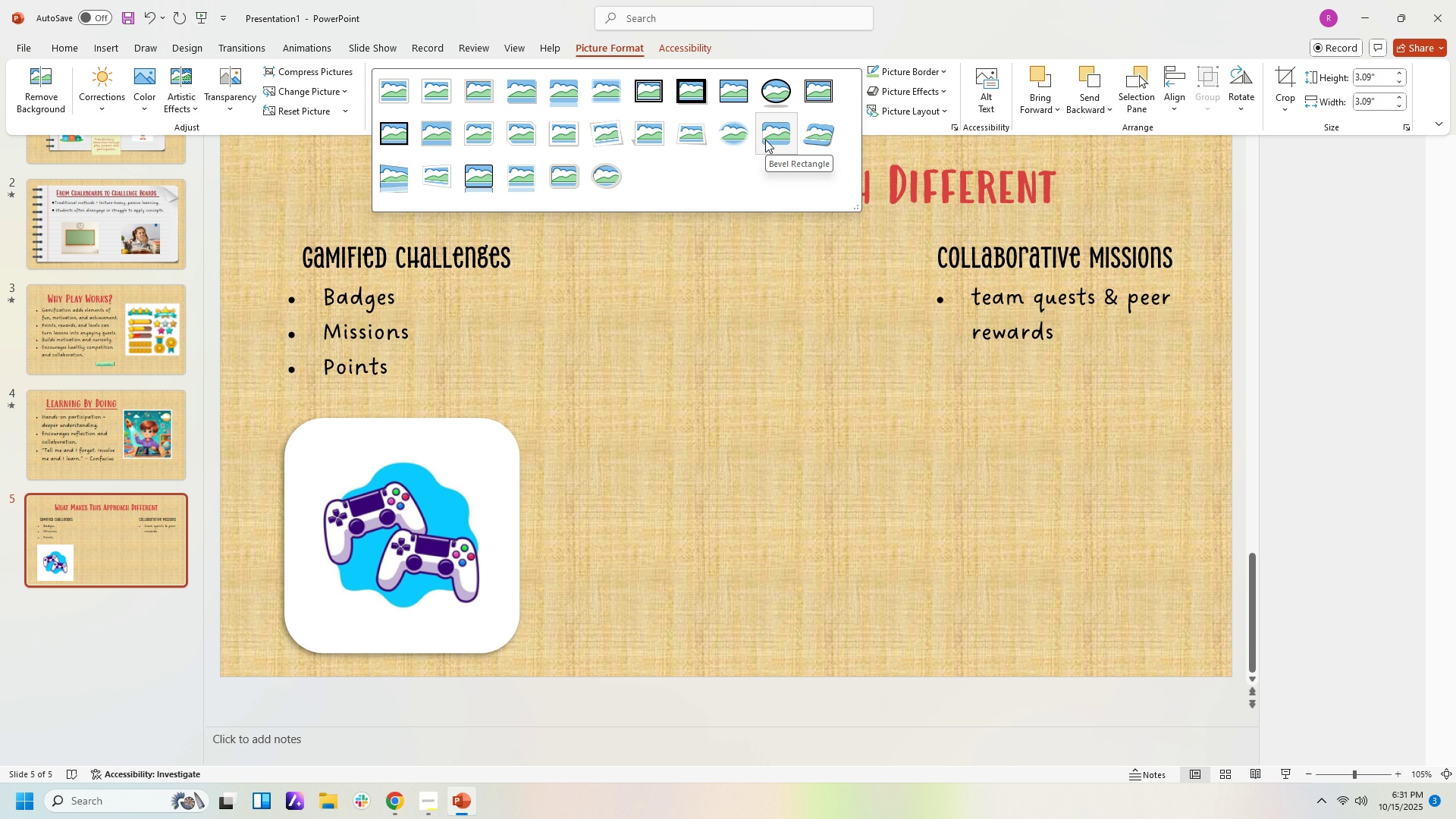 
left_click([765, 140])
 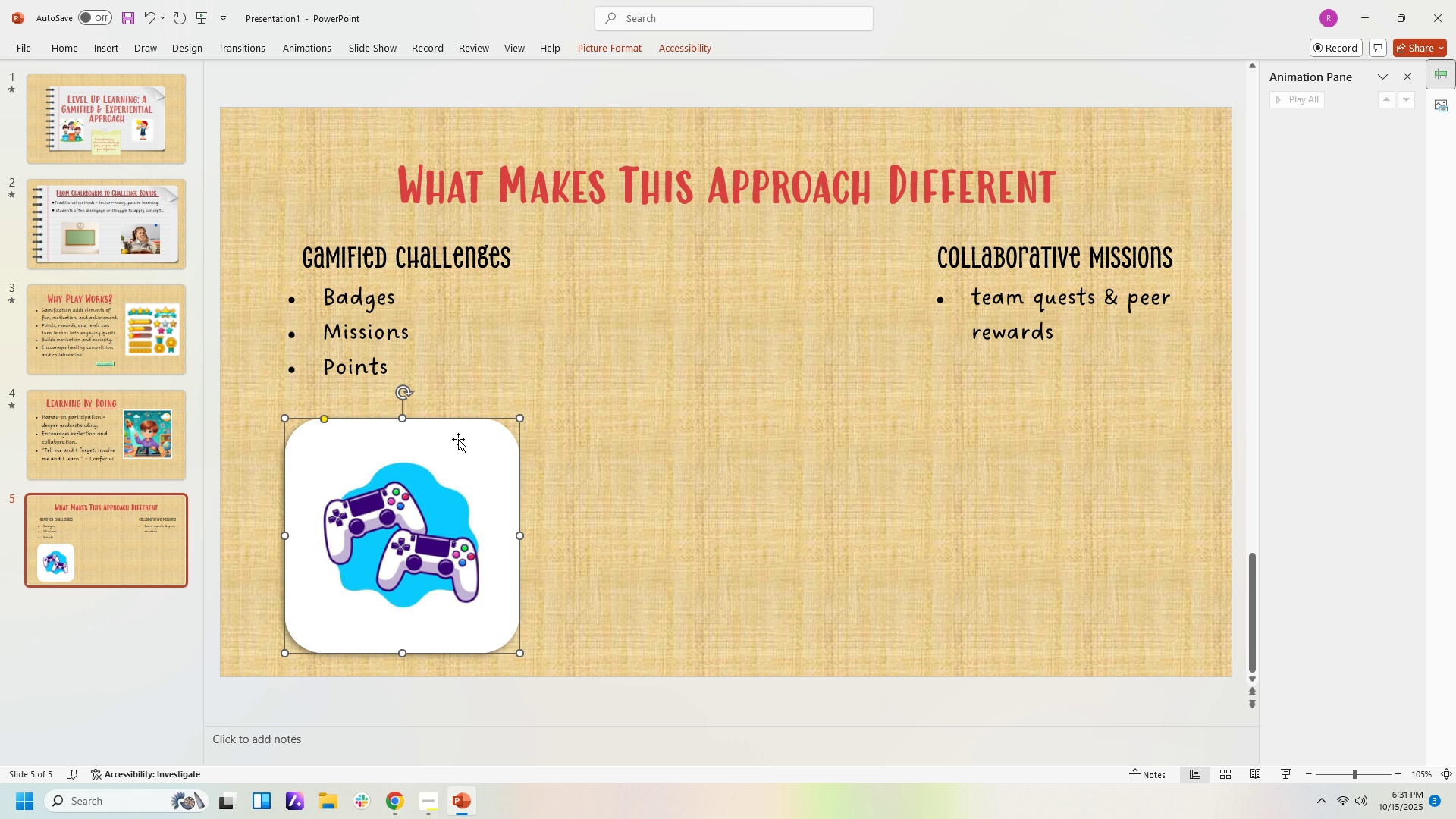 
left_click([463, 439])
 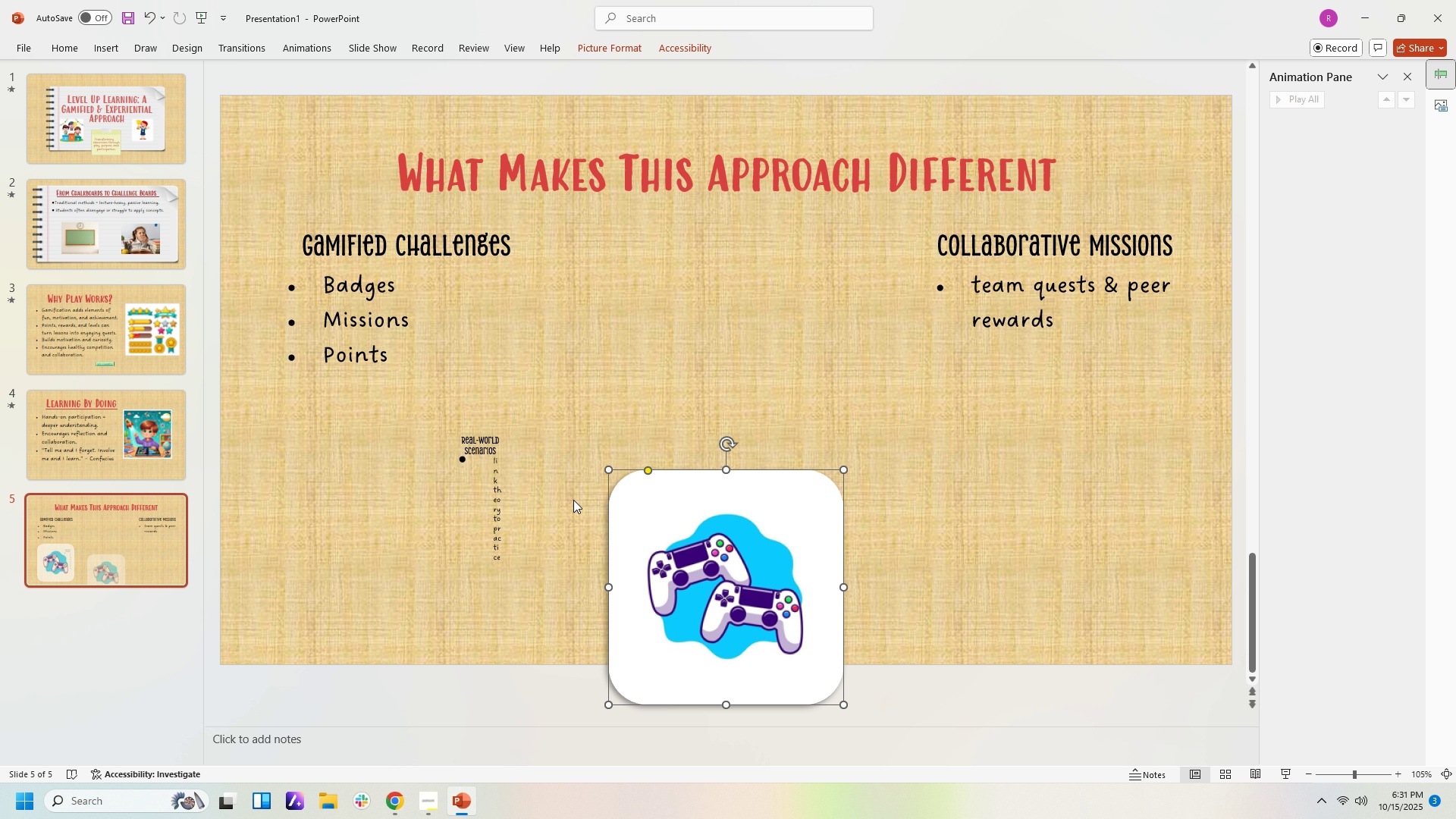 
left_click([482, 482])
 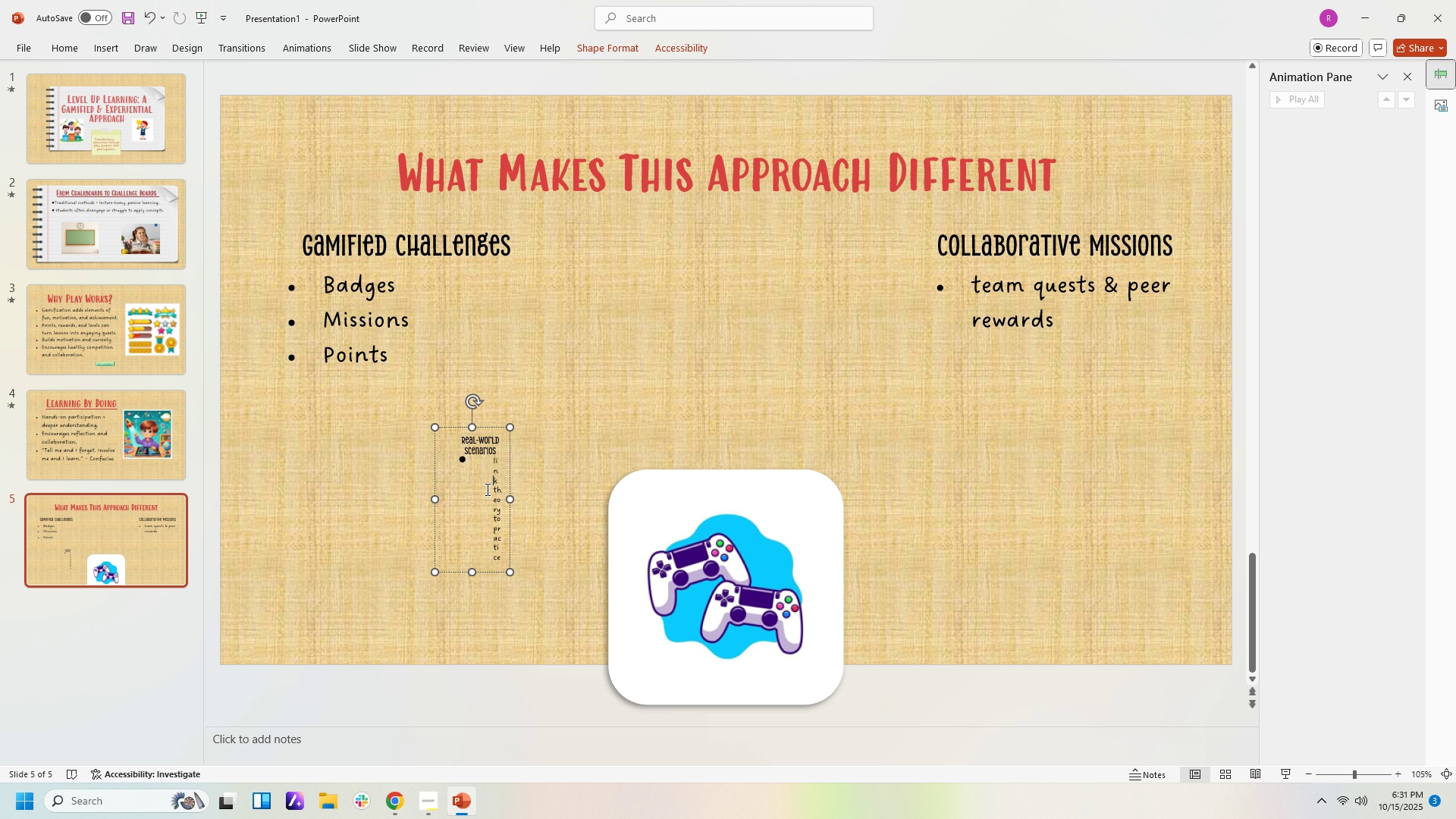 
key(Control+Z)
 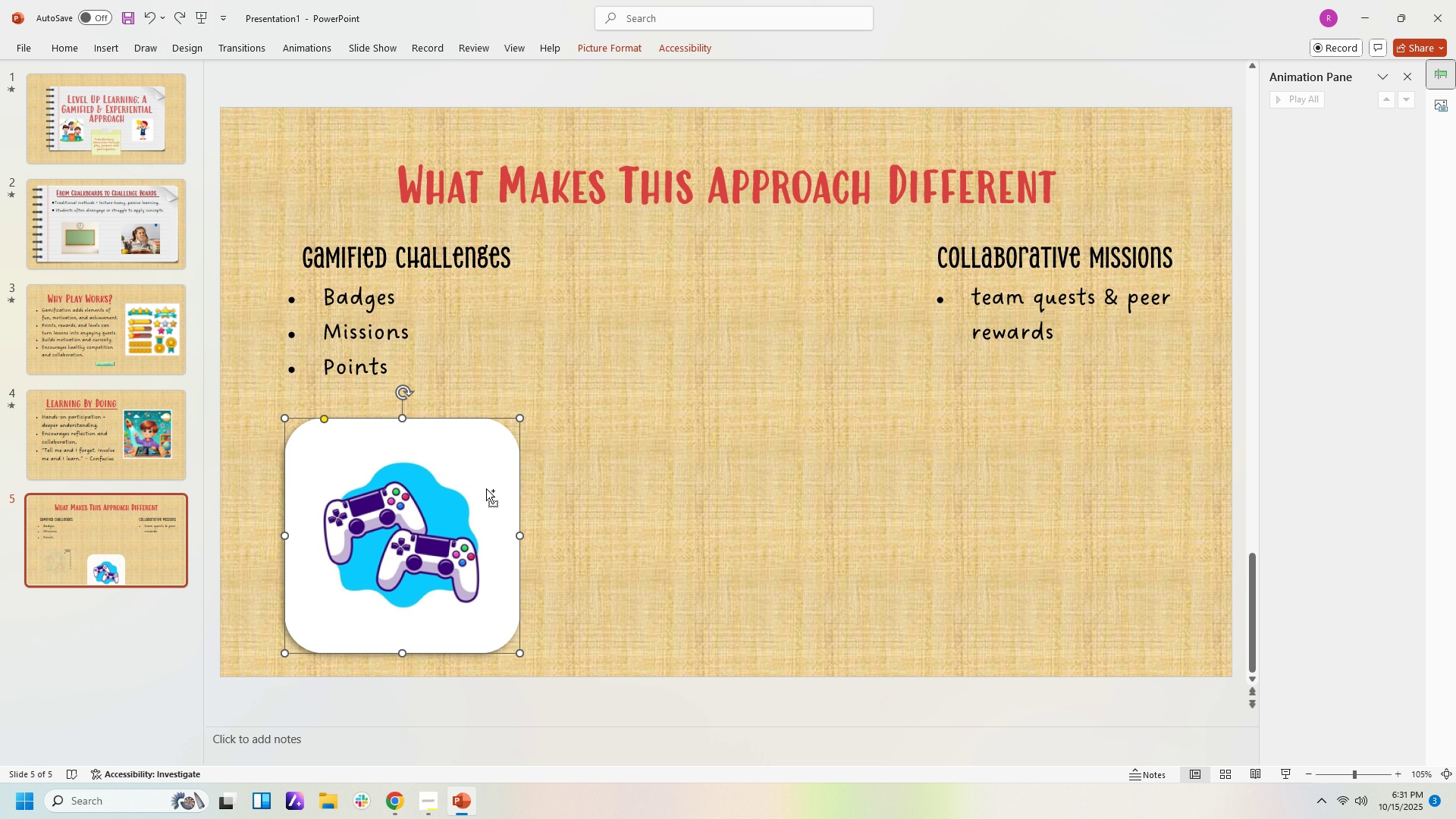 
key(Control+Z)
 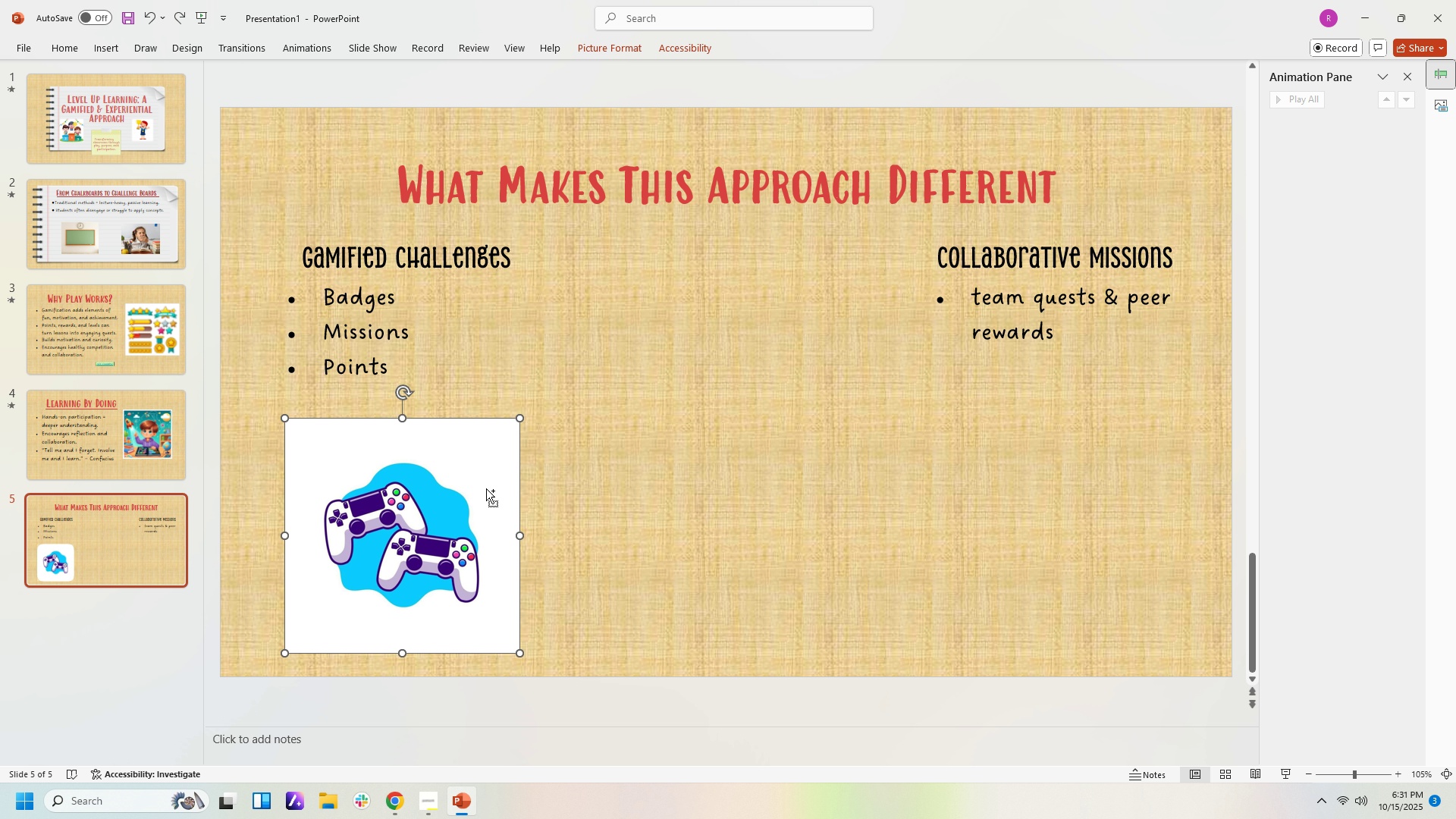 
key(Control+Z)
 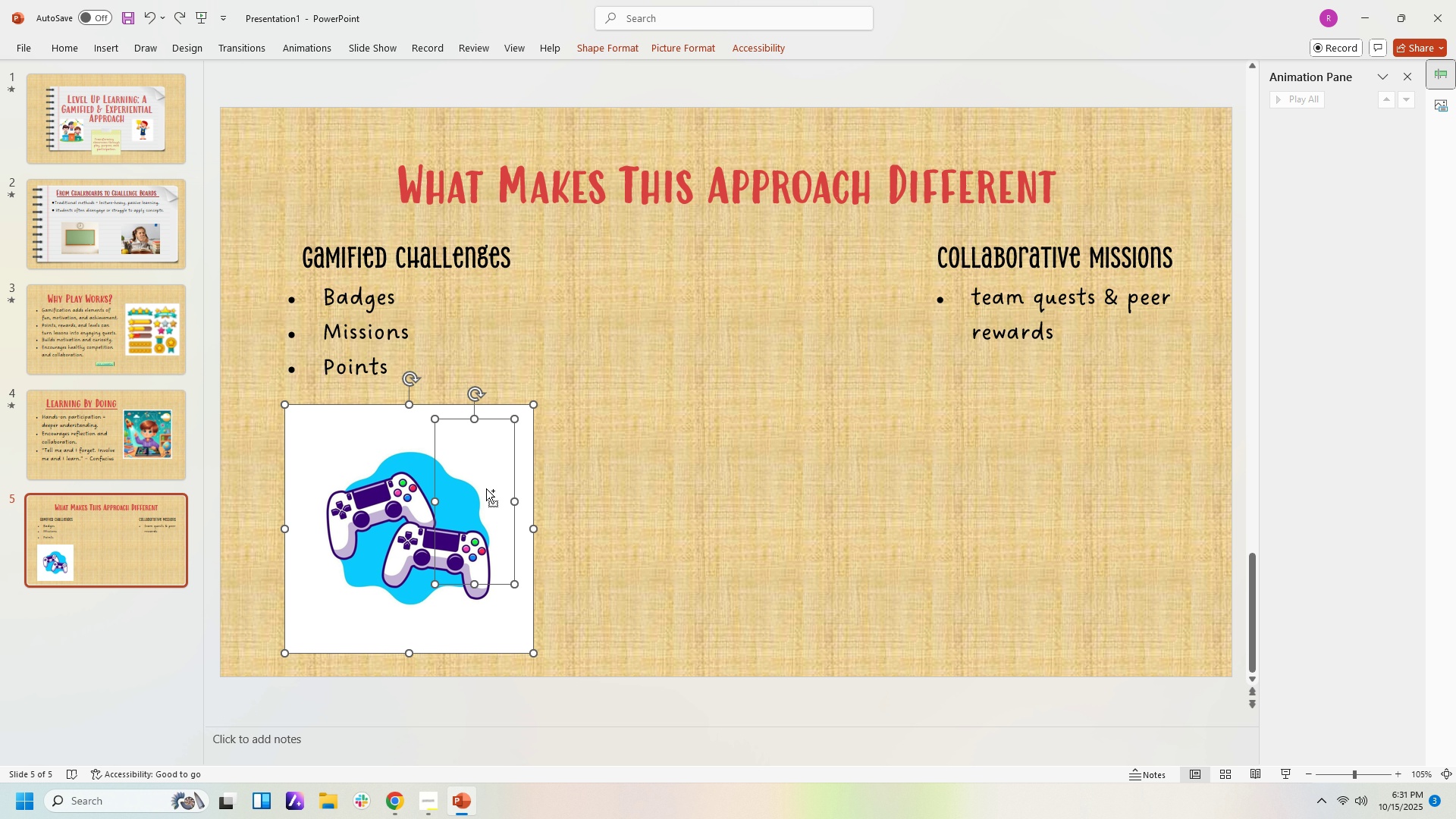 
key(Control+Z)
 